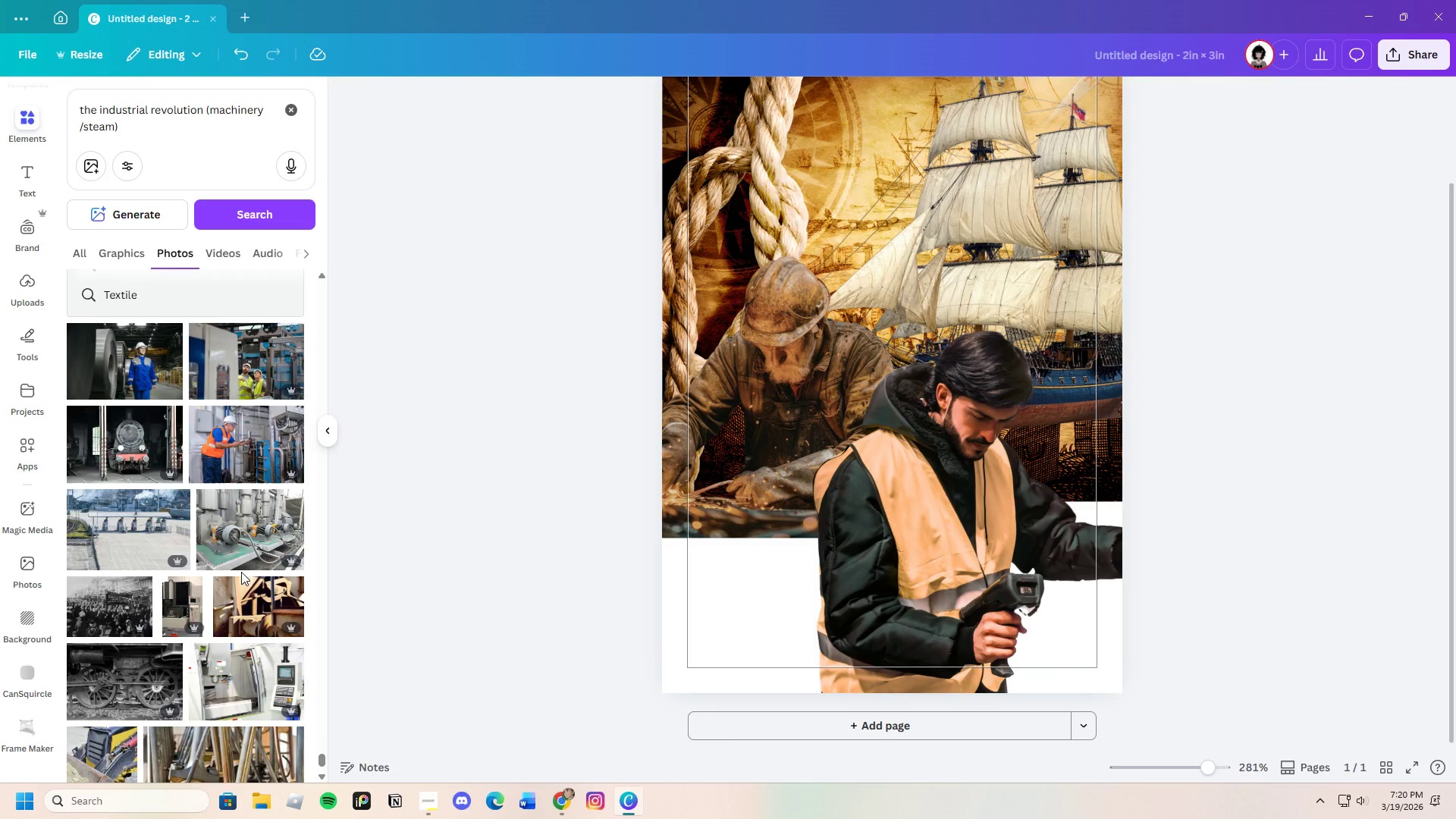 
scroll: coordinate [241, 572], scroll_direction: down, amount: 4.0
 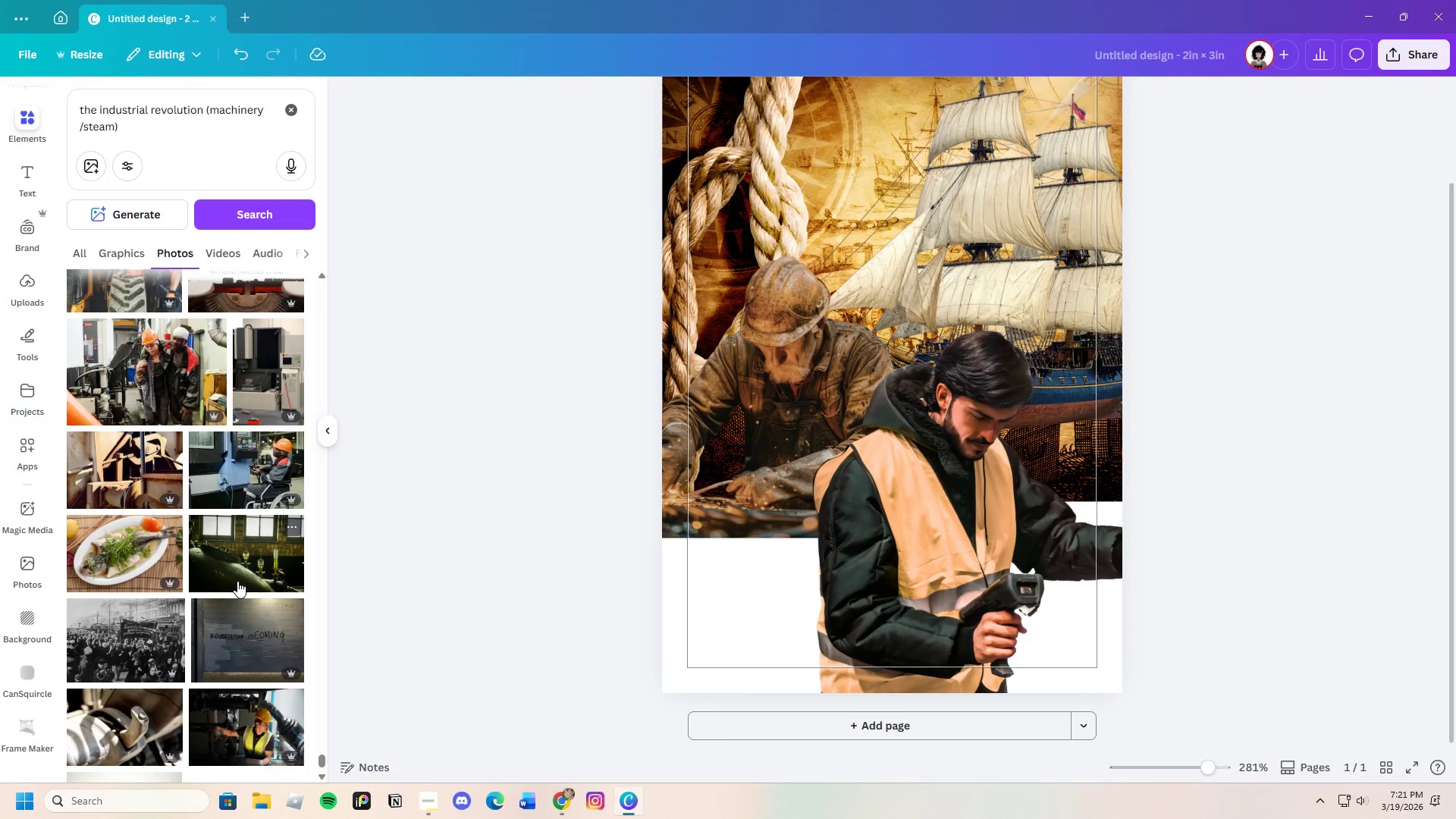 
wait(93.95)
 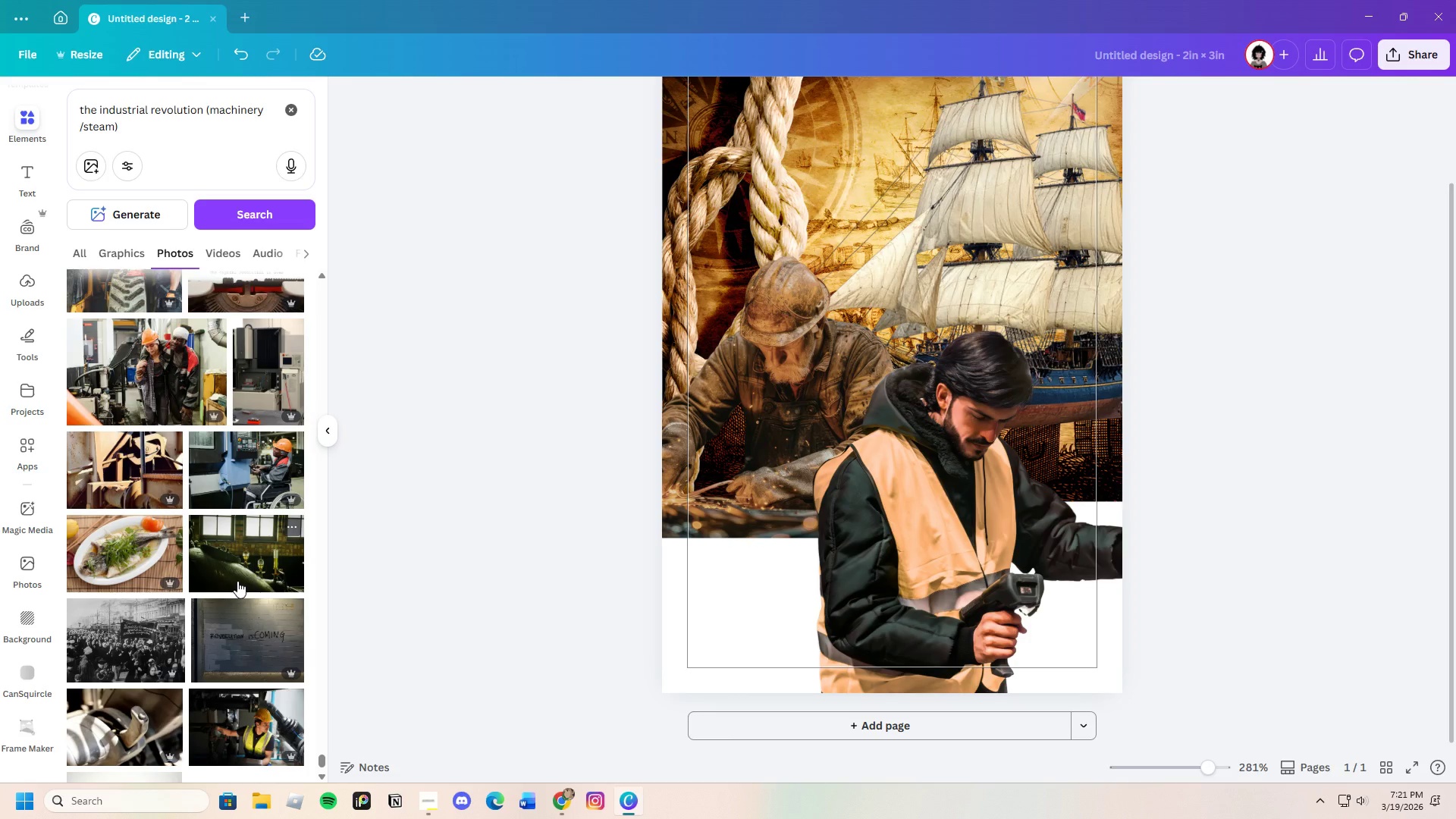 
scroll: coordinate [238, 629], scroll_direction: down, amount: 24.0
 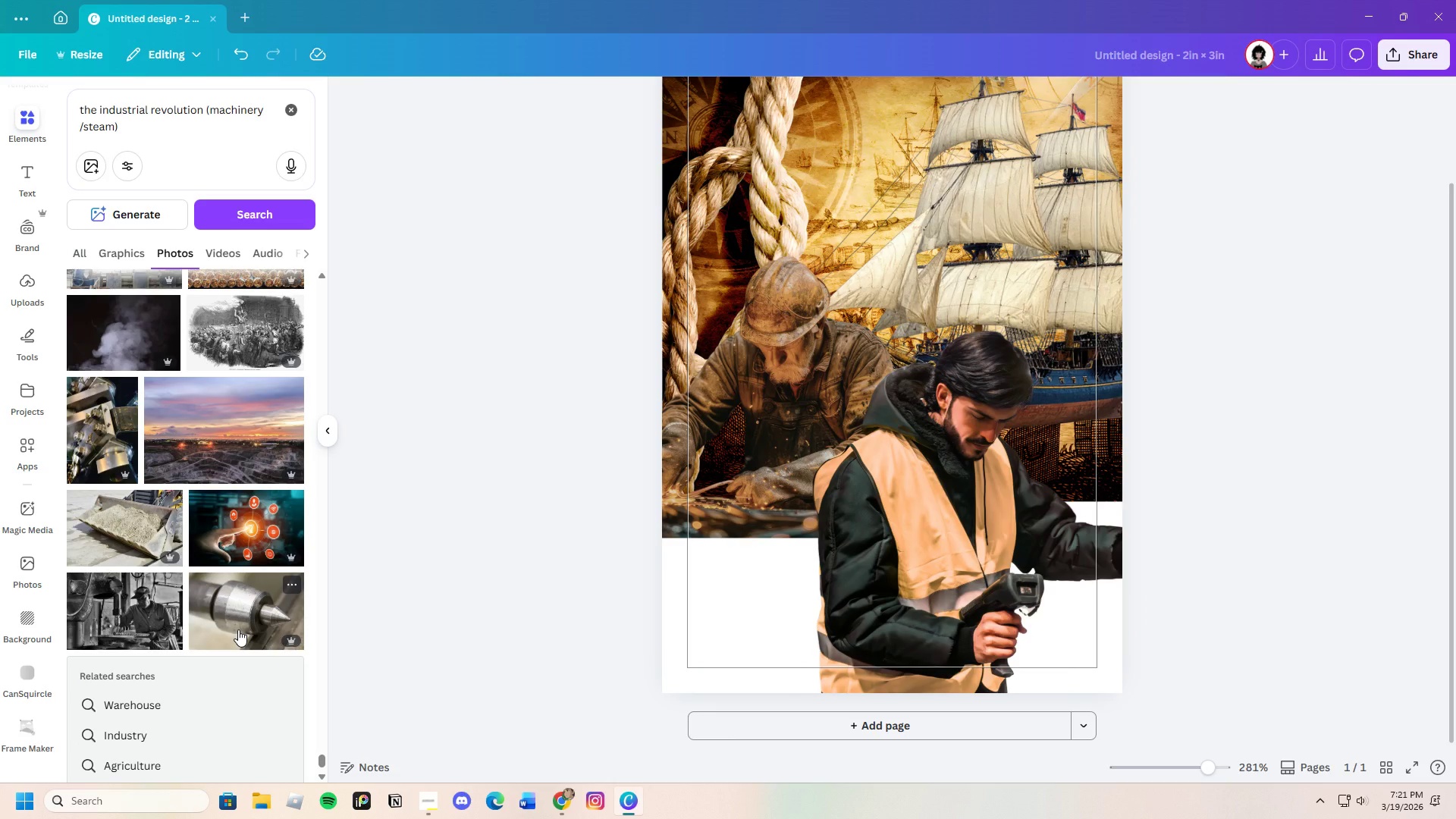 
scroll: coordinate [238, 629], scroll_direction: down, amount: 8.0
 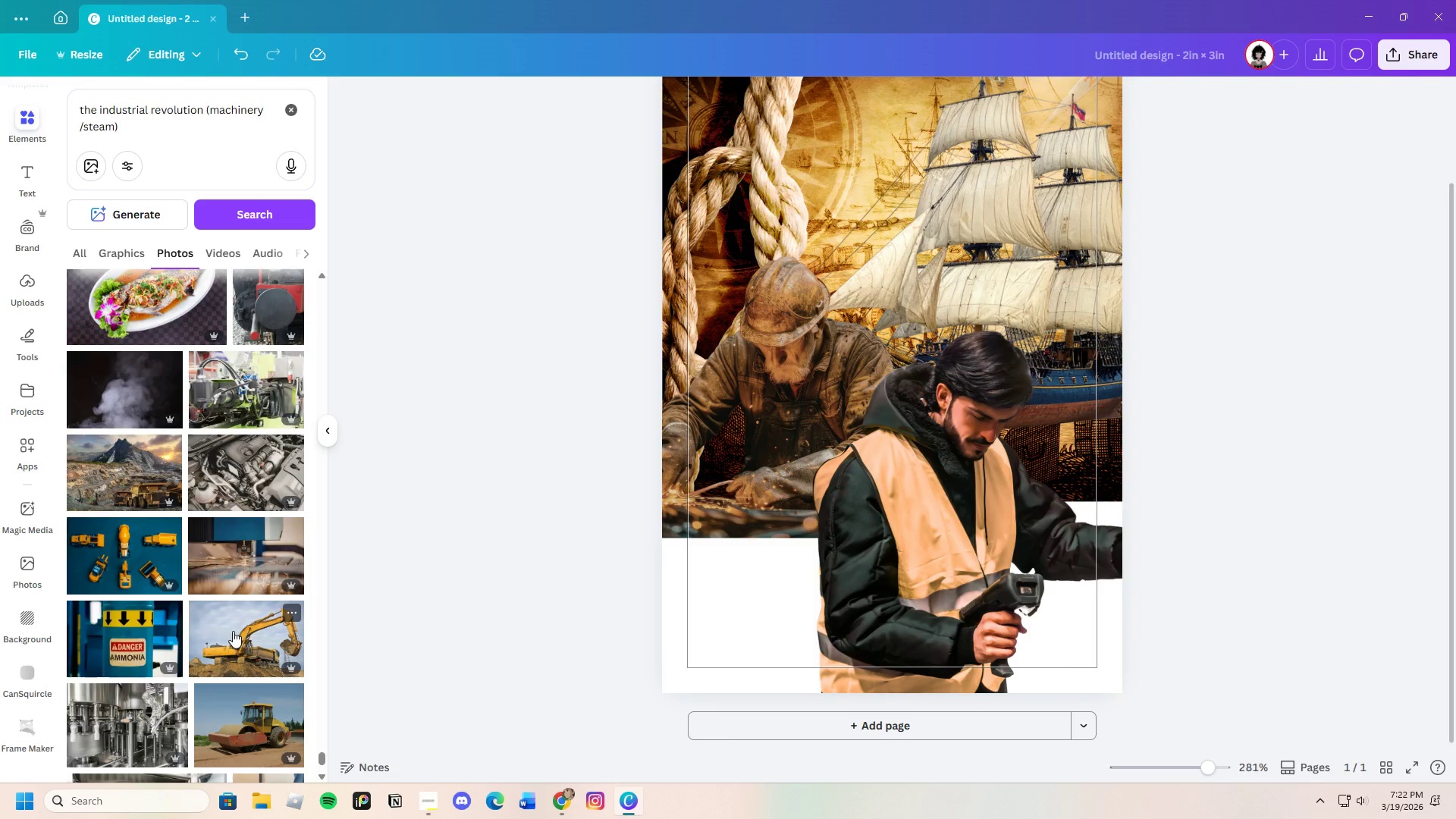 
wait(19.94)
 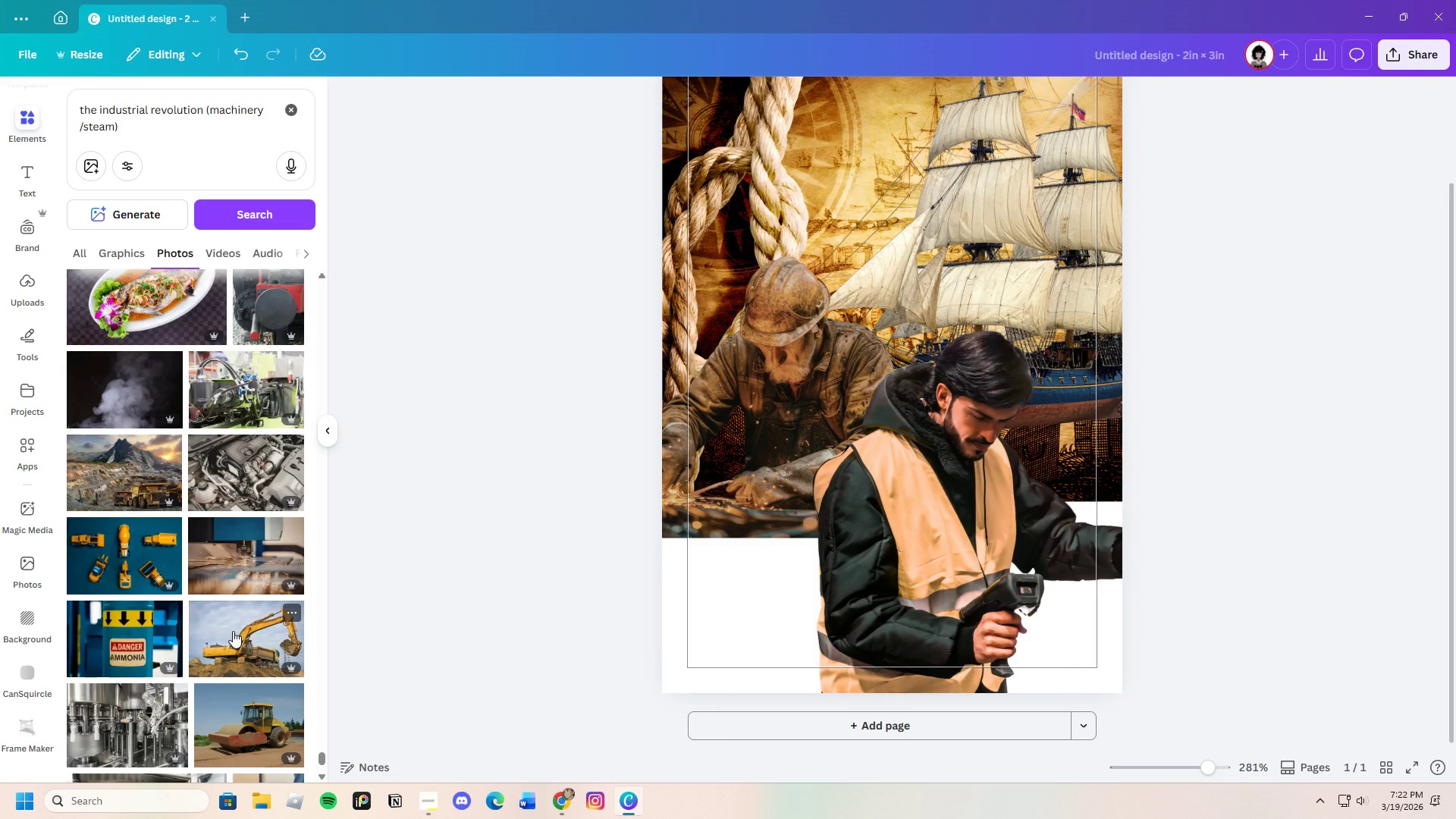 
left_click([909, 548])
 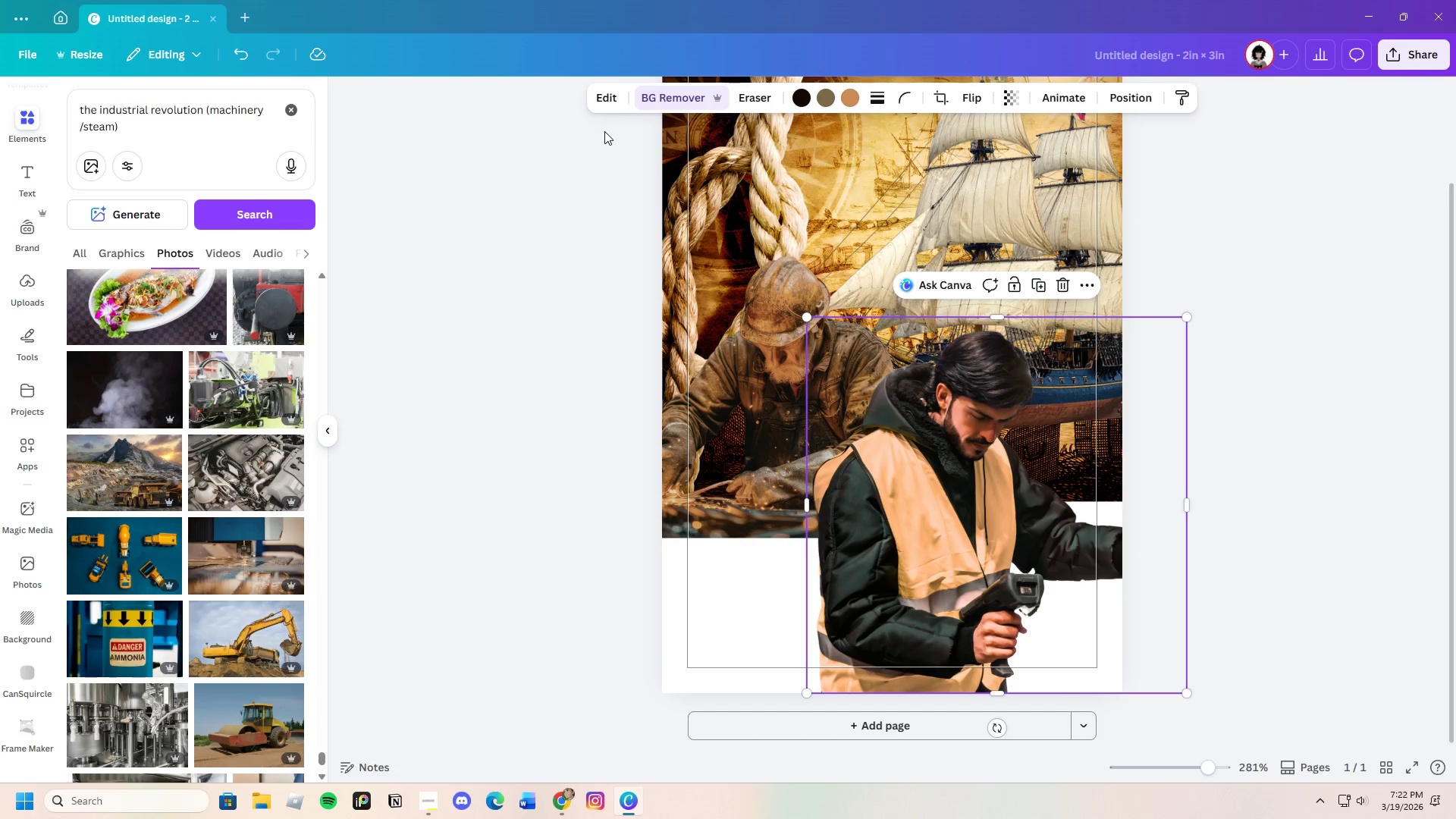 
left_click([598, 93])
 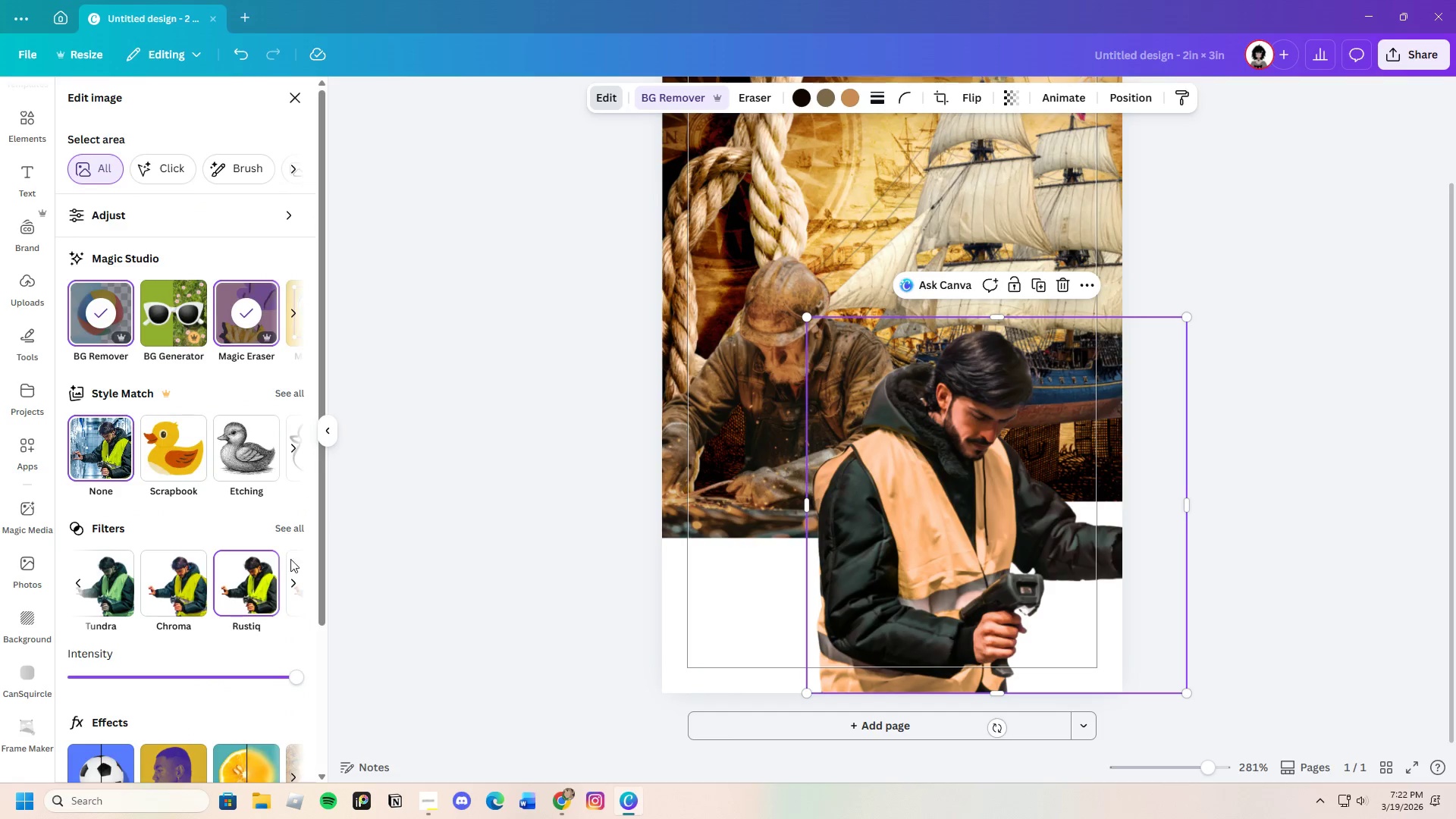 
scroll: coordinate [240, 694], scroll_direction: down, amount: 4.0
 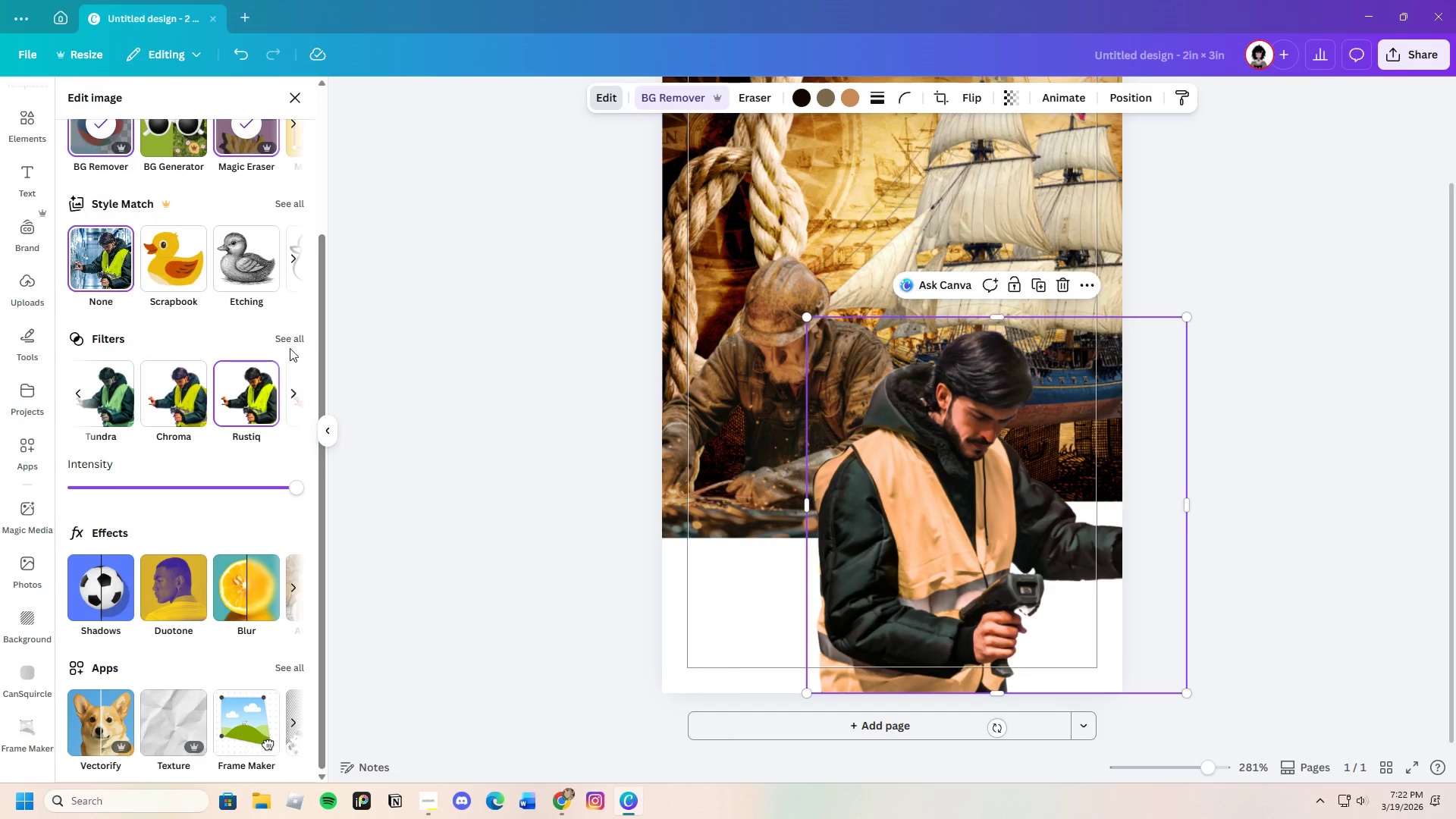 
left_click([291, 339])
 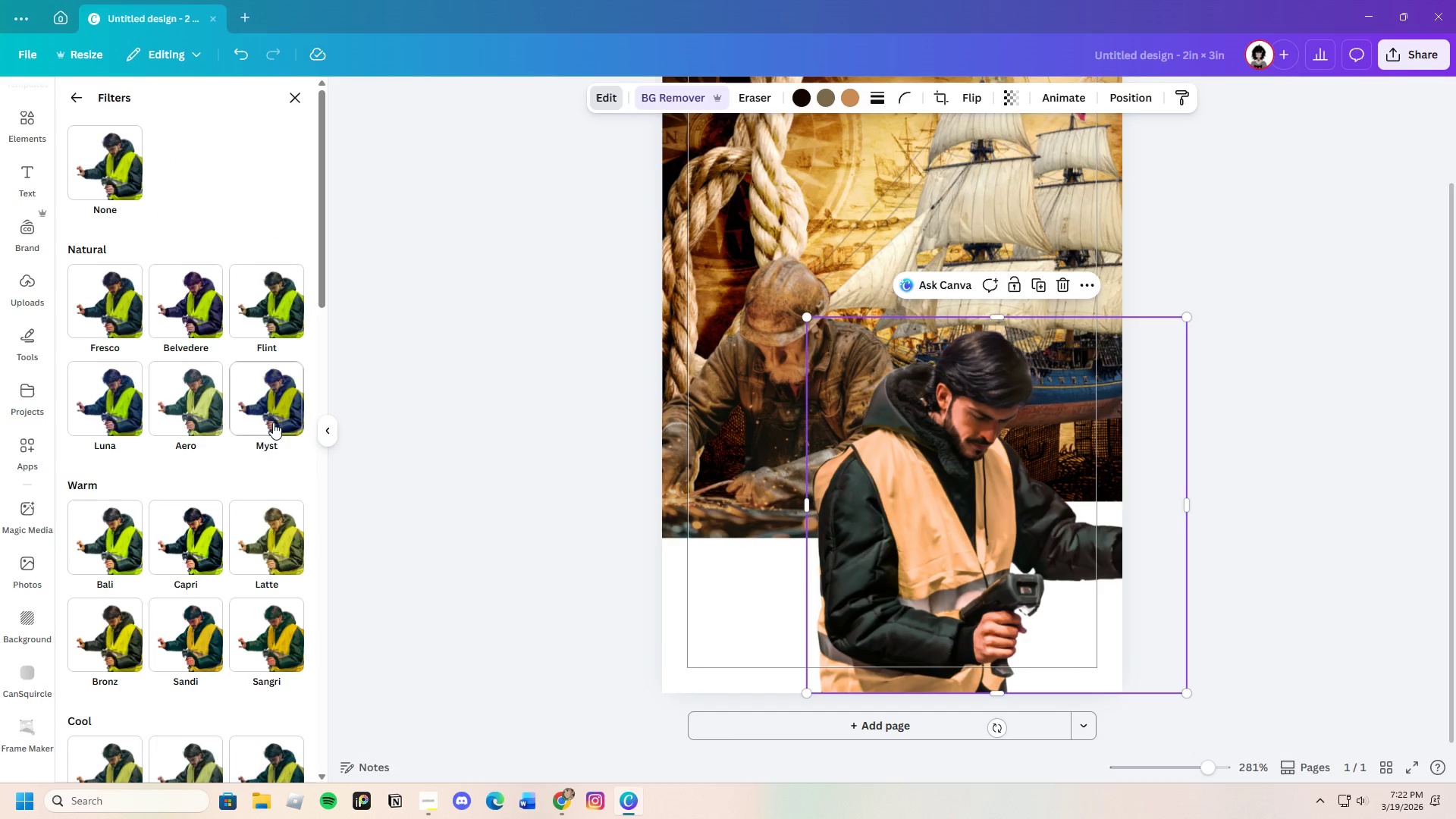 
scroll: coordinate [249, 692], scroll_direction: down, amount: 17.0
 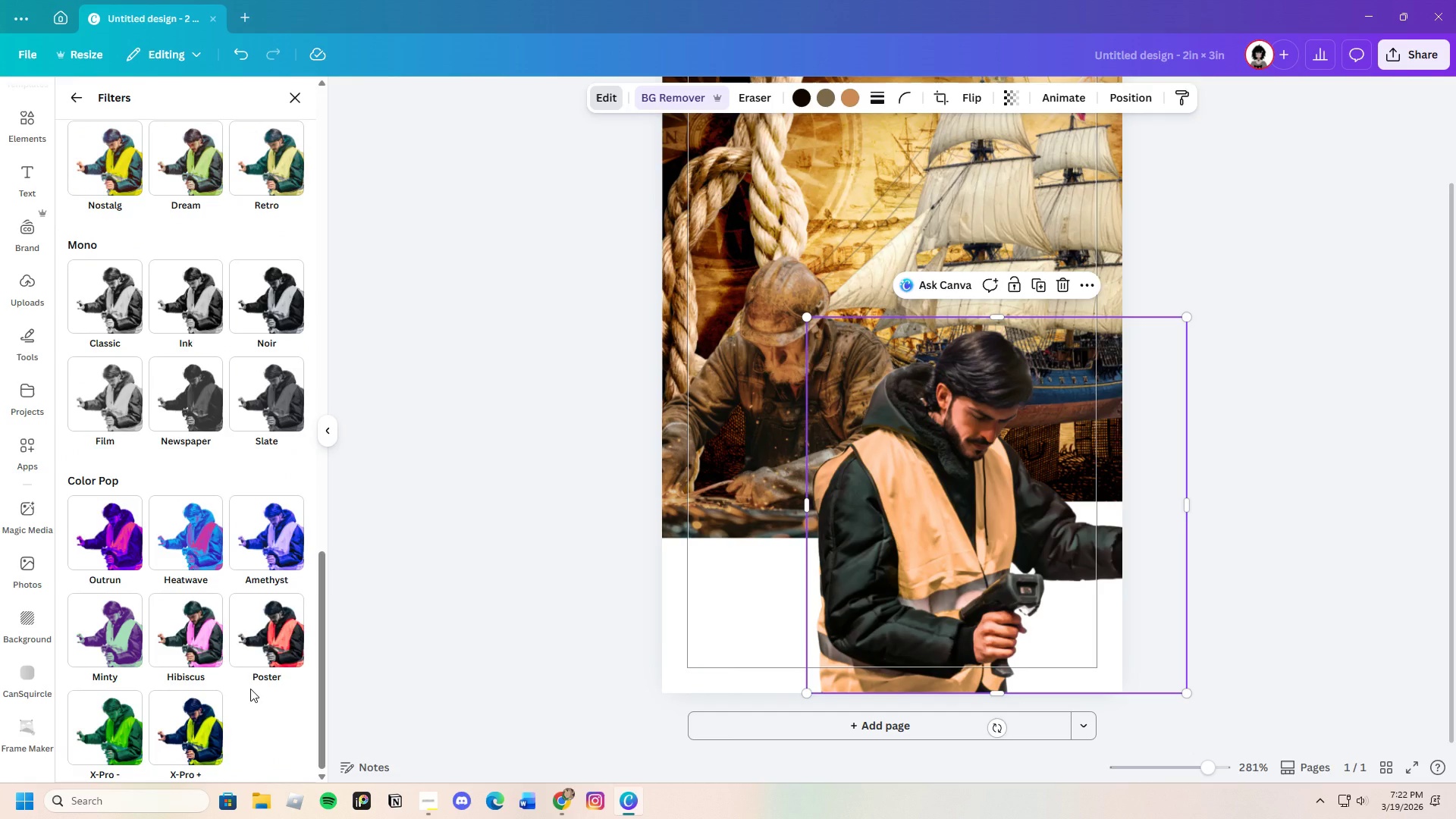 
scroll: coordinate [242, 703], scroll_direction: up, amount: 11.0
 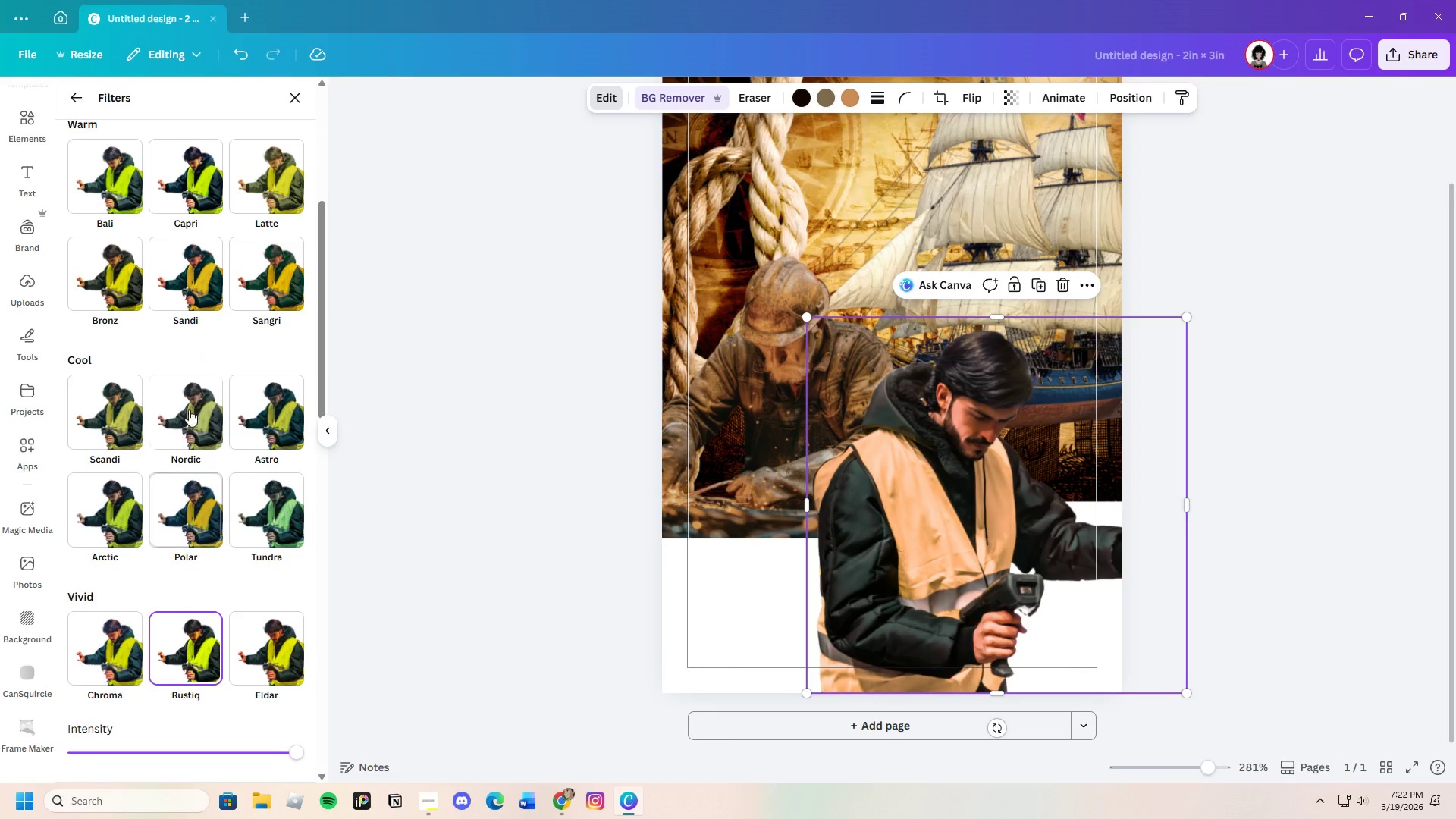 
left_click([187, 281])
 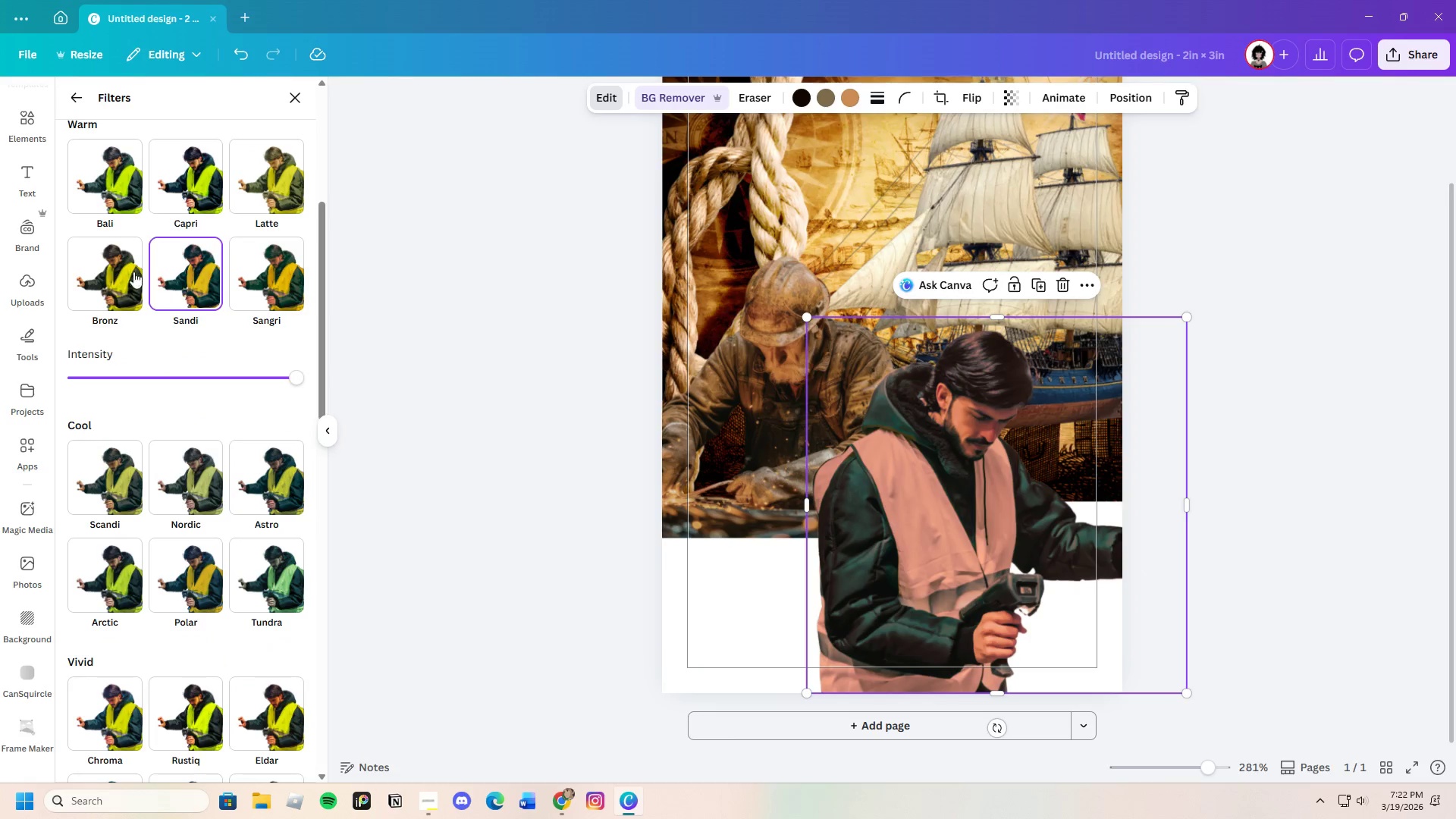 
left_click([123, 268])
 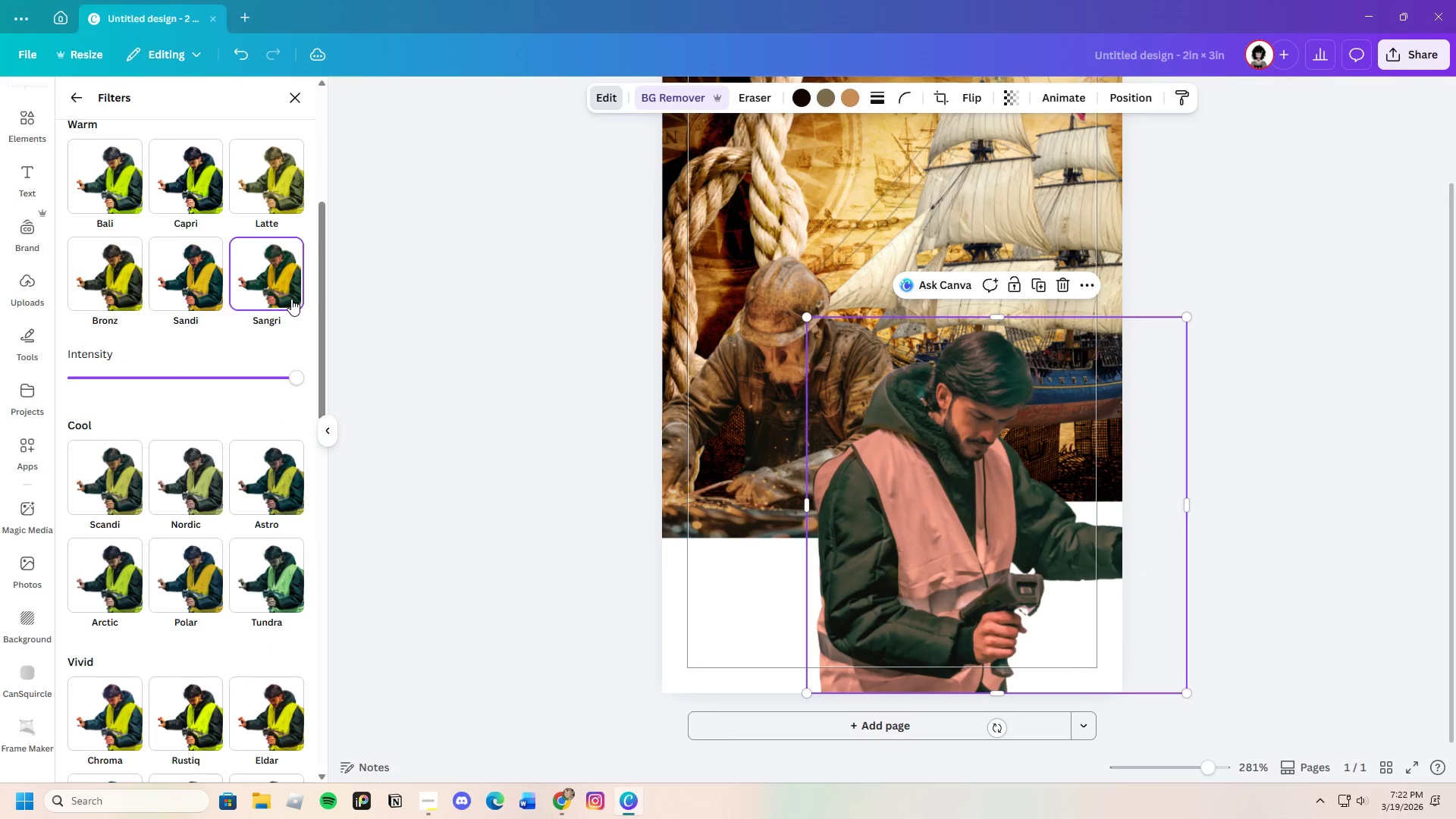 
scroll: coordinate [235, 531], scroll_direction: up, amount: 2.0
 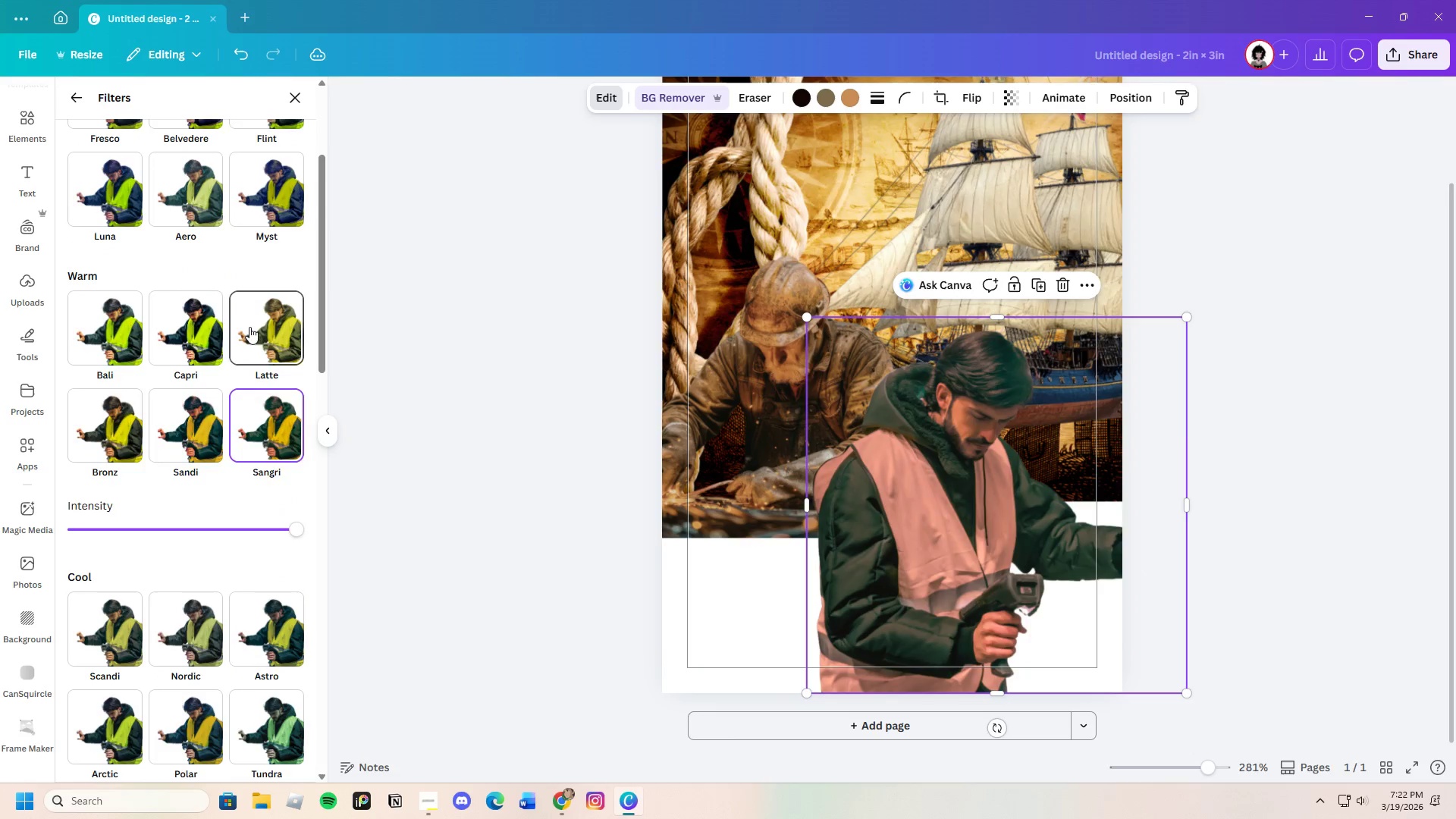 
left_click([254, 325])
 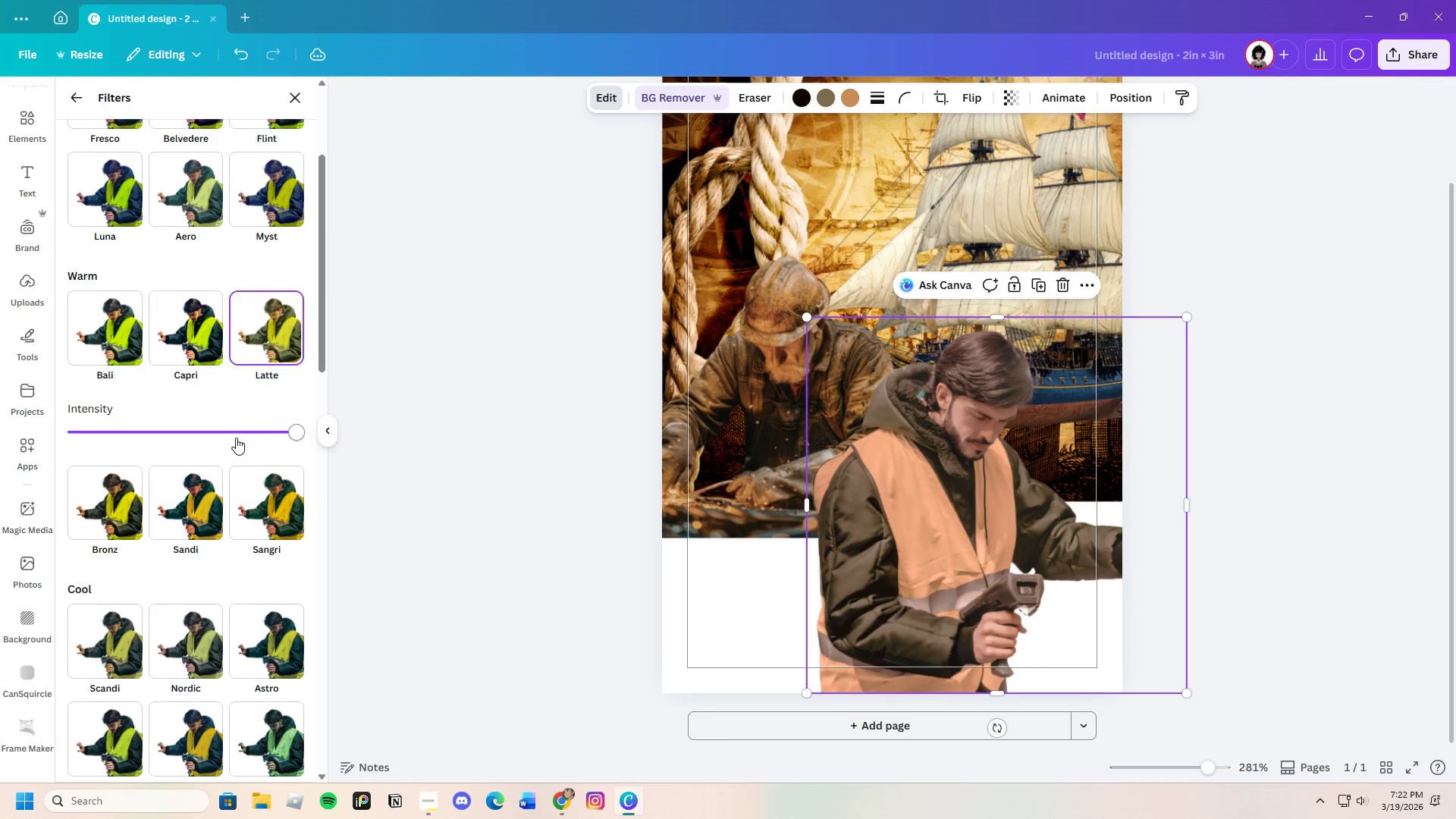 
scroll: coordinate [215, 492], scroll_direction: up, amount: 2.0
 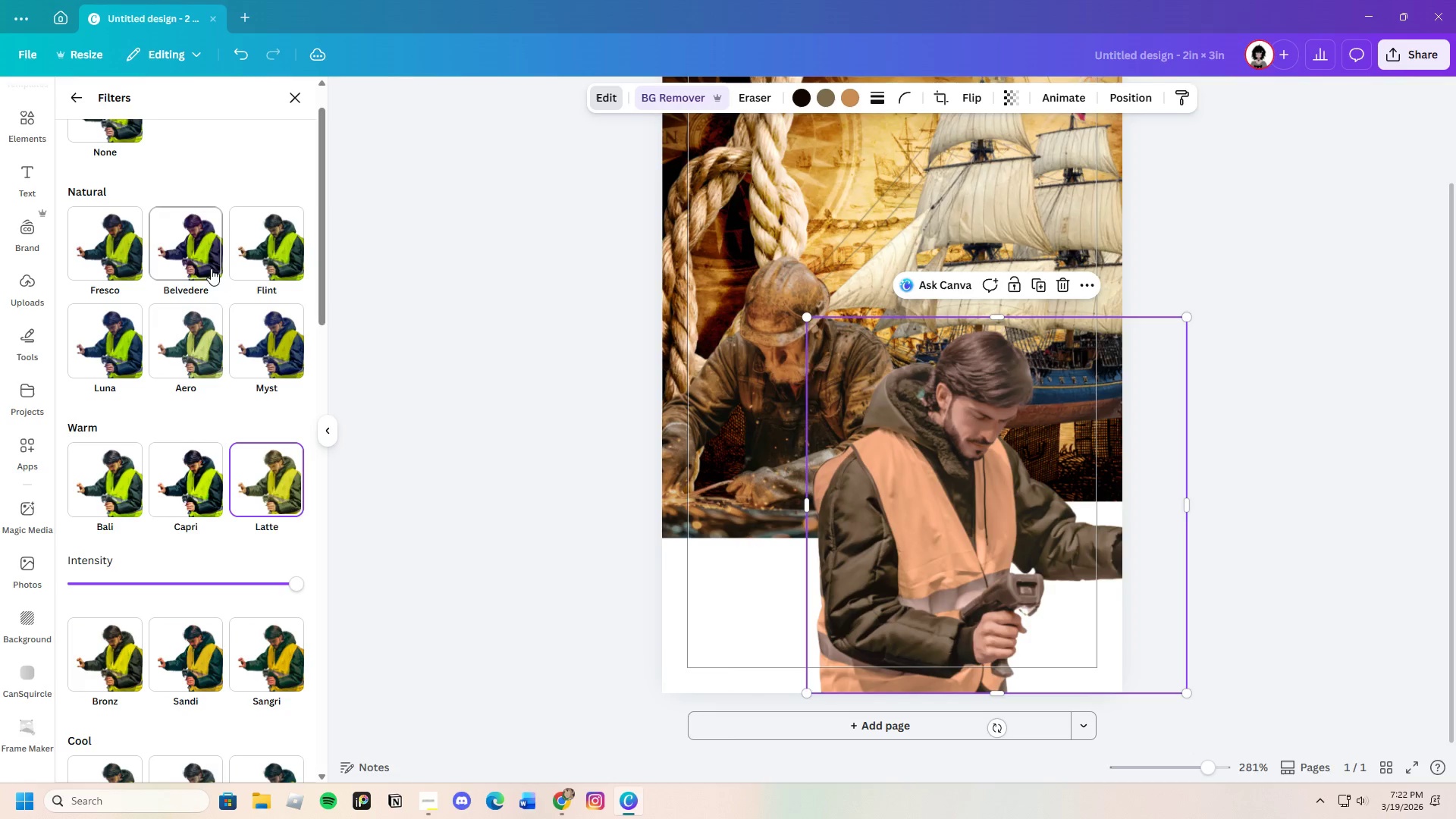 
left_click([205, 261])
 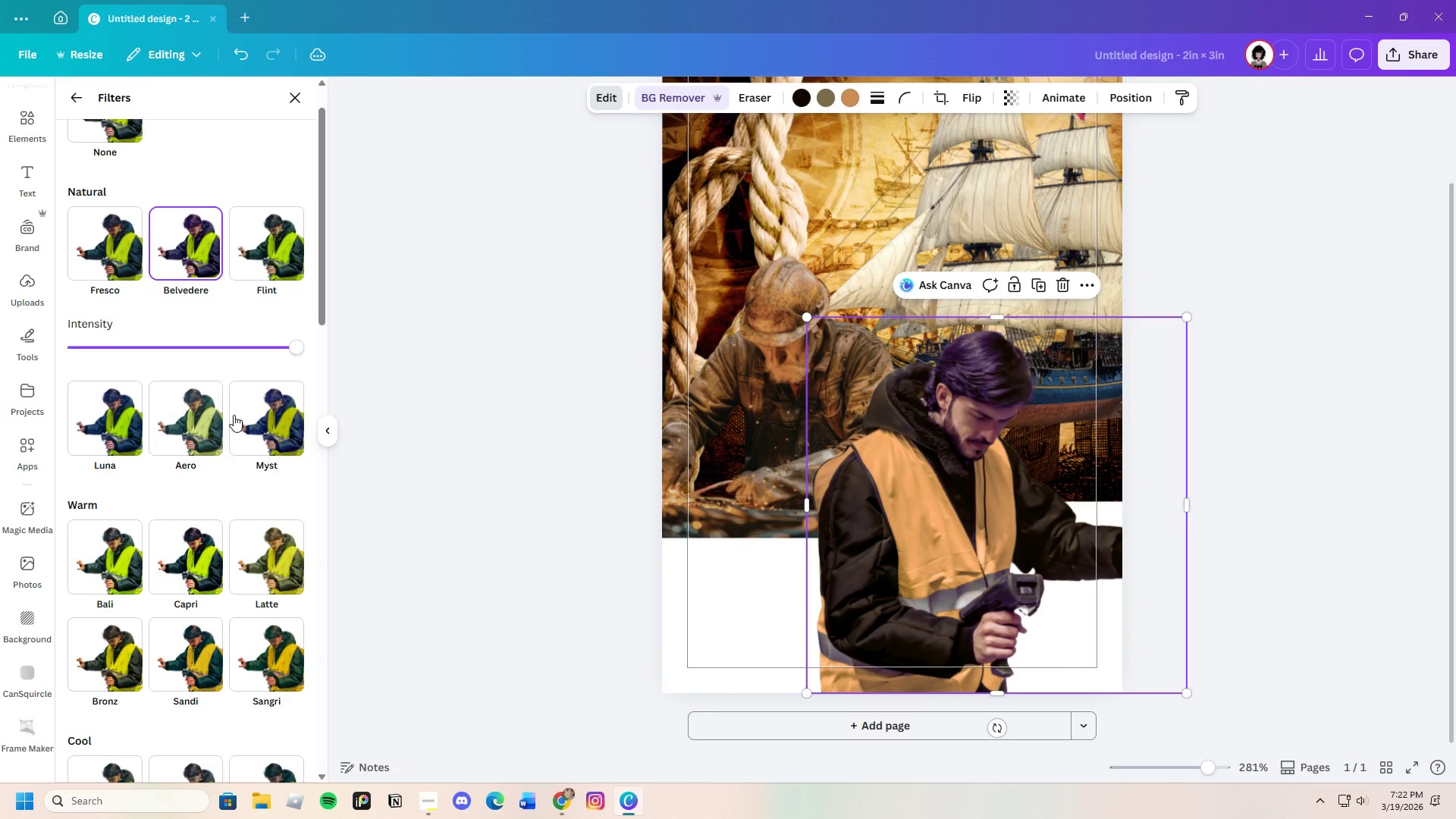 
scroll: coordinate [228, 536], scroll_direction: up, amount: 2.0
 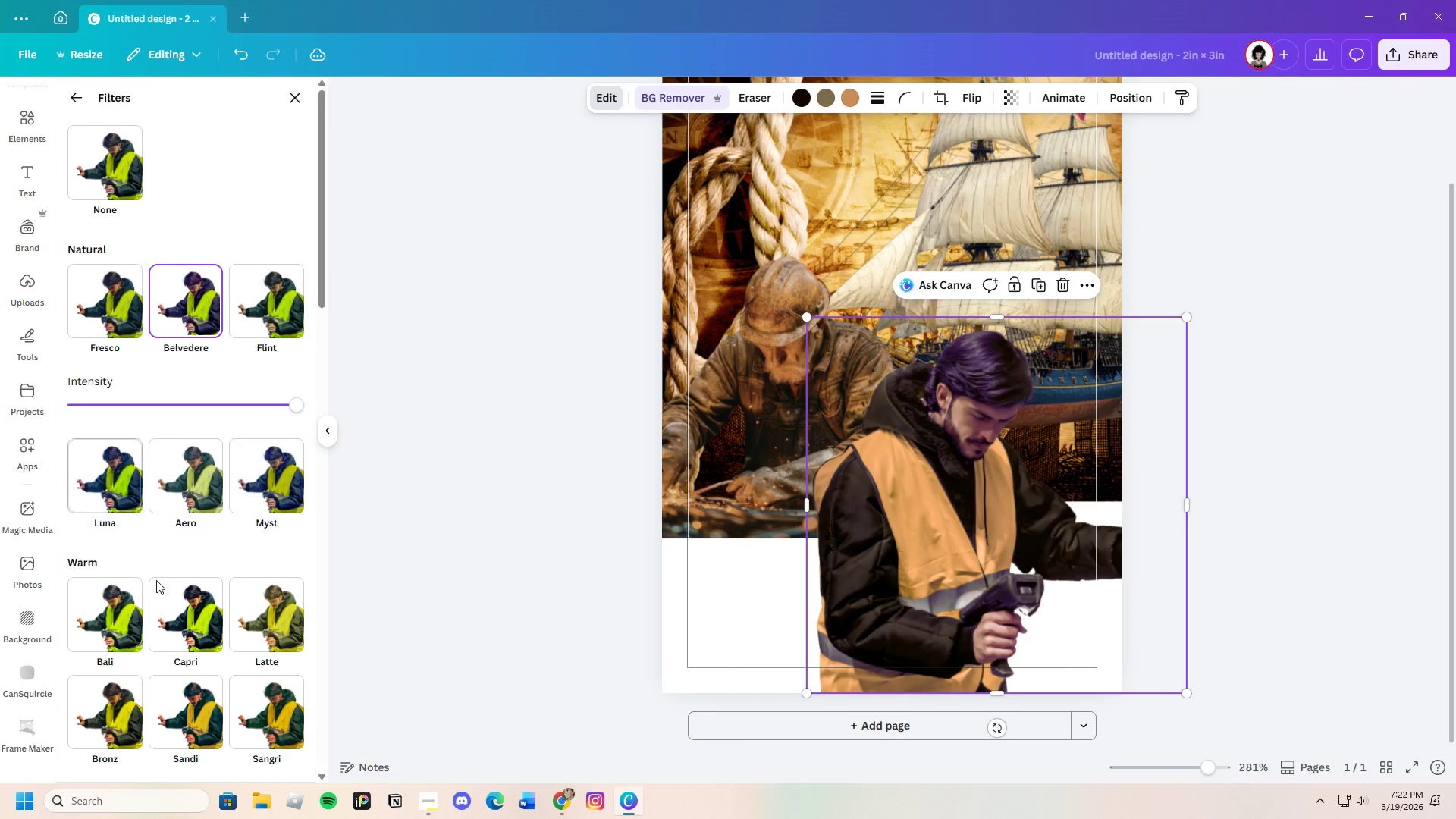 
scroll: coordinate [225, 670], scroll_direction: down, amount: 13.0
 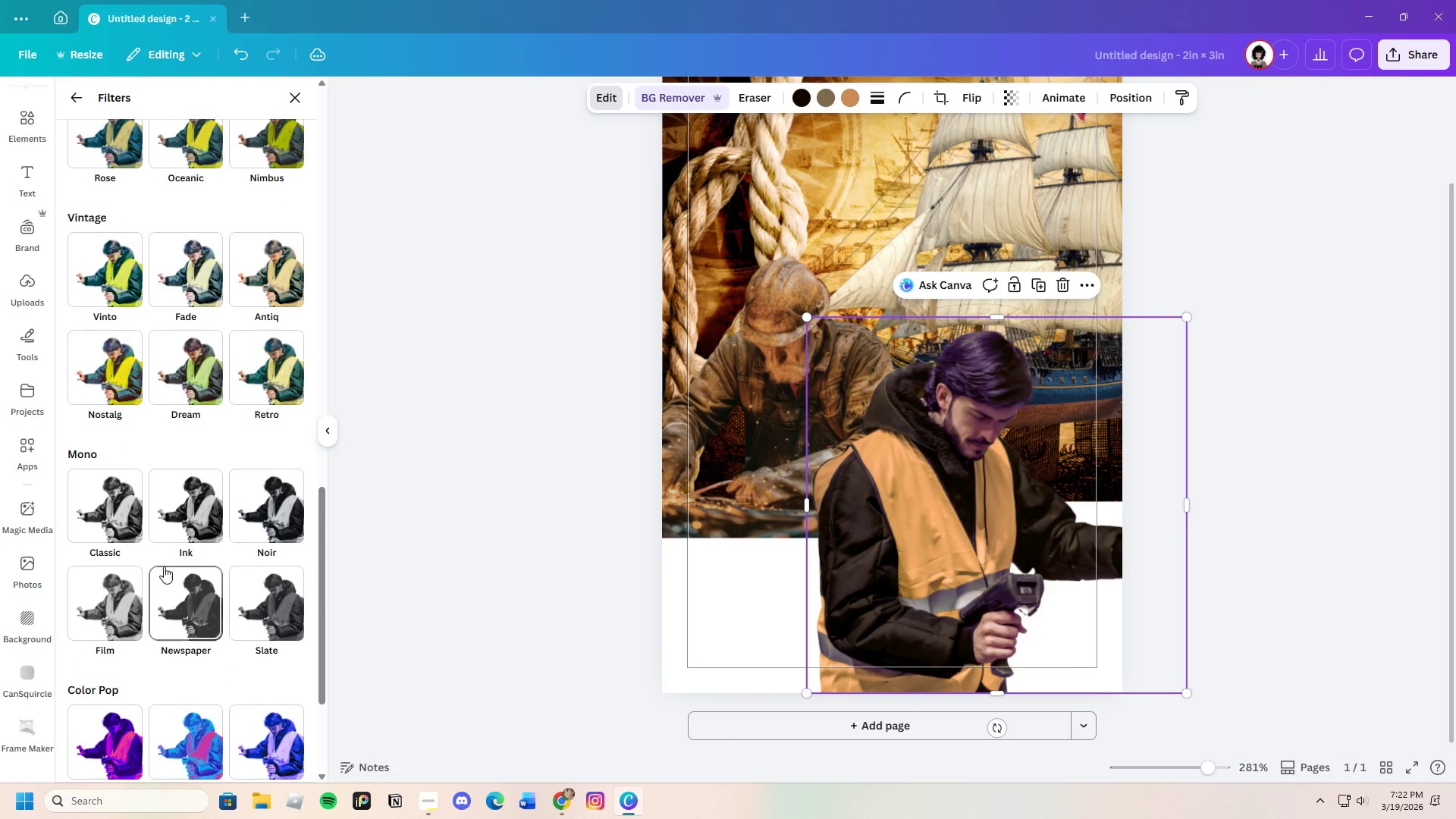 
left_click([118, 507])
 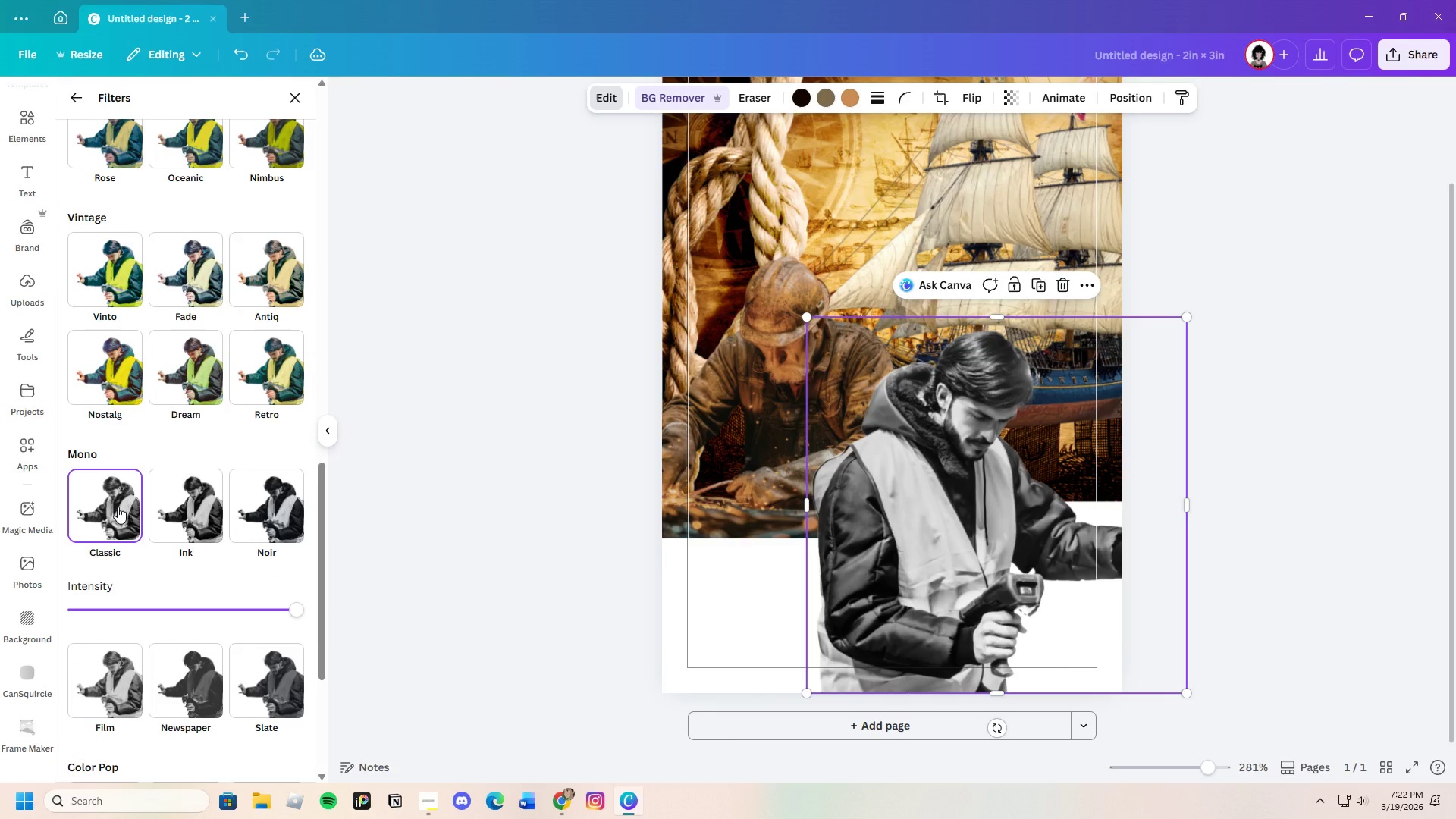 
wait(6.03)
 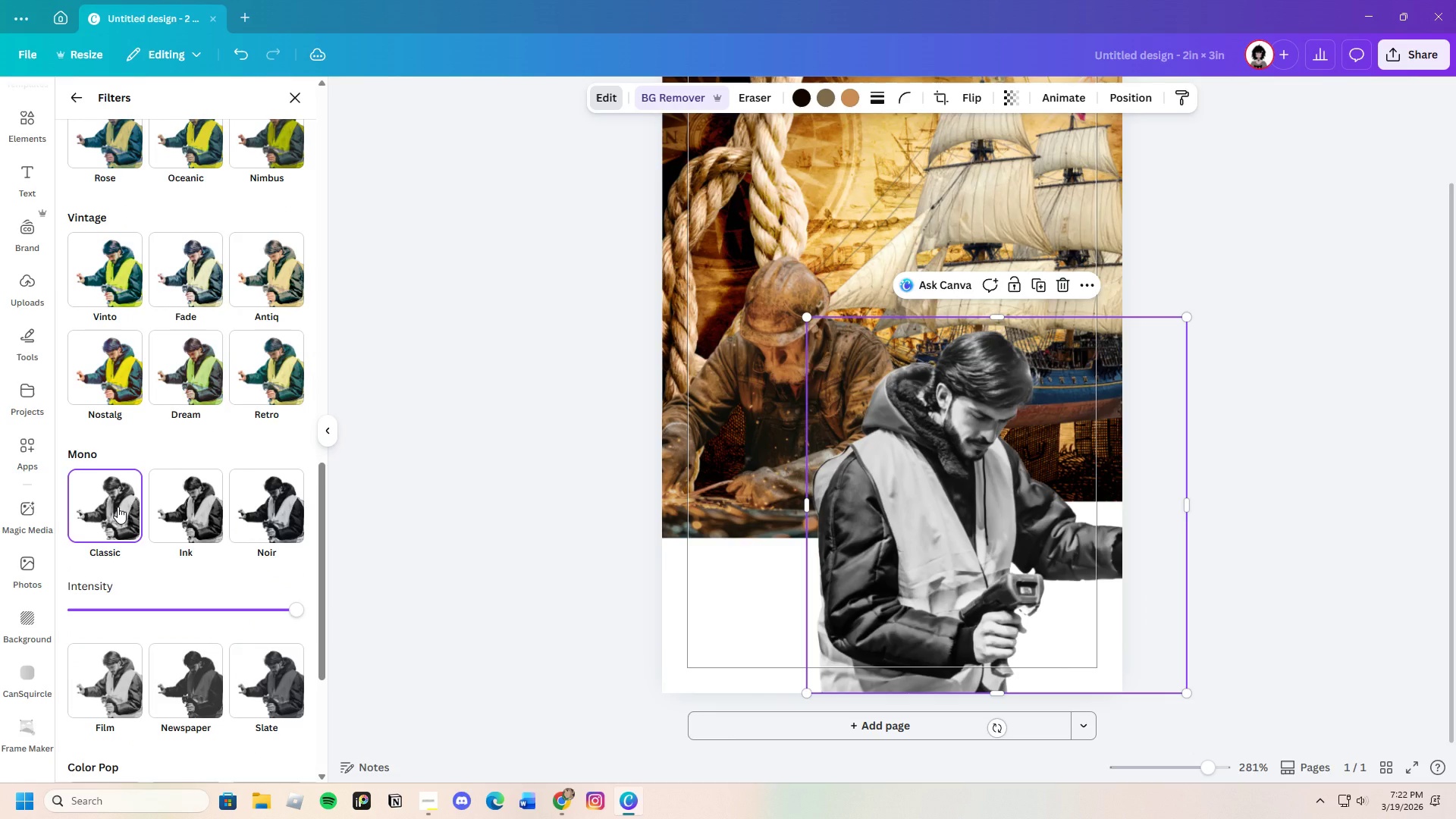 
left_click([291, 95])
 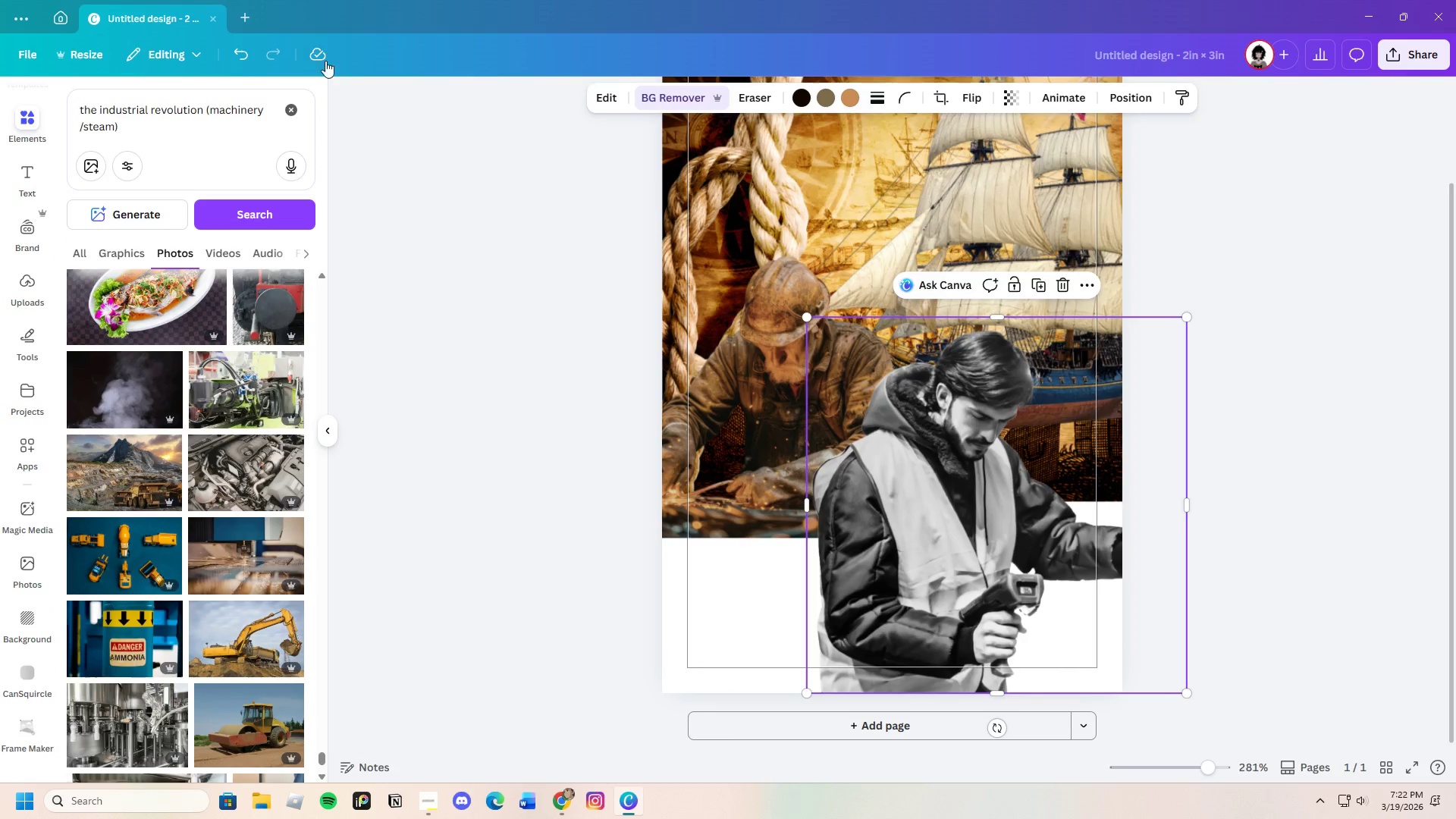 
left_click([243, 61])
 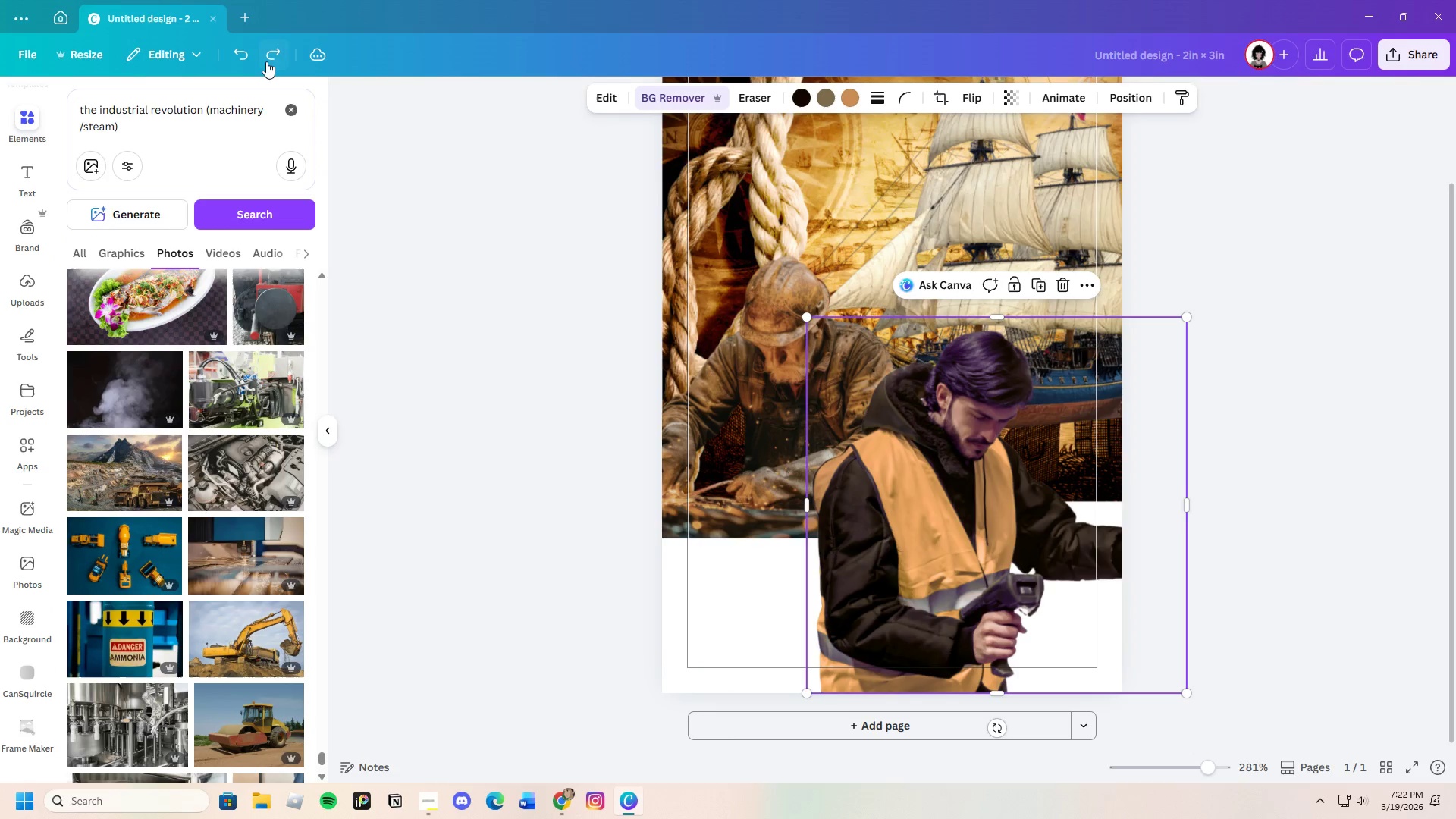 
left_click([240, 57])
 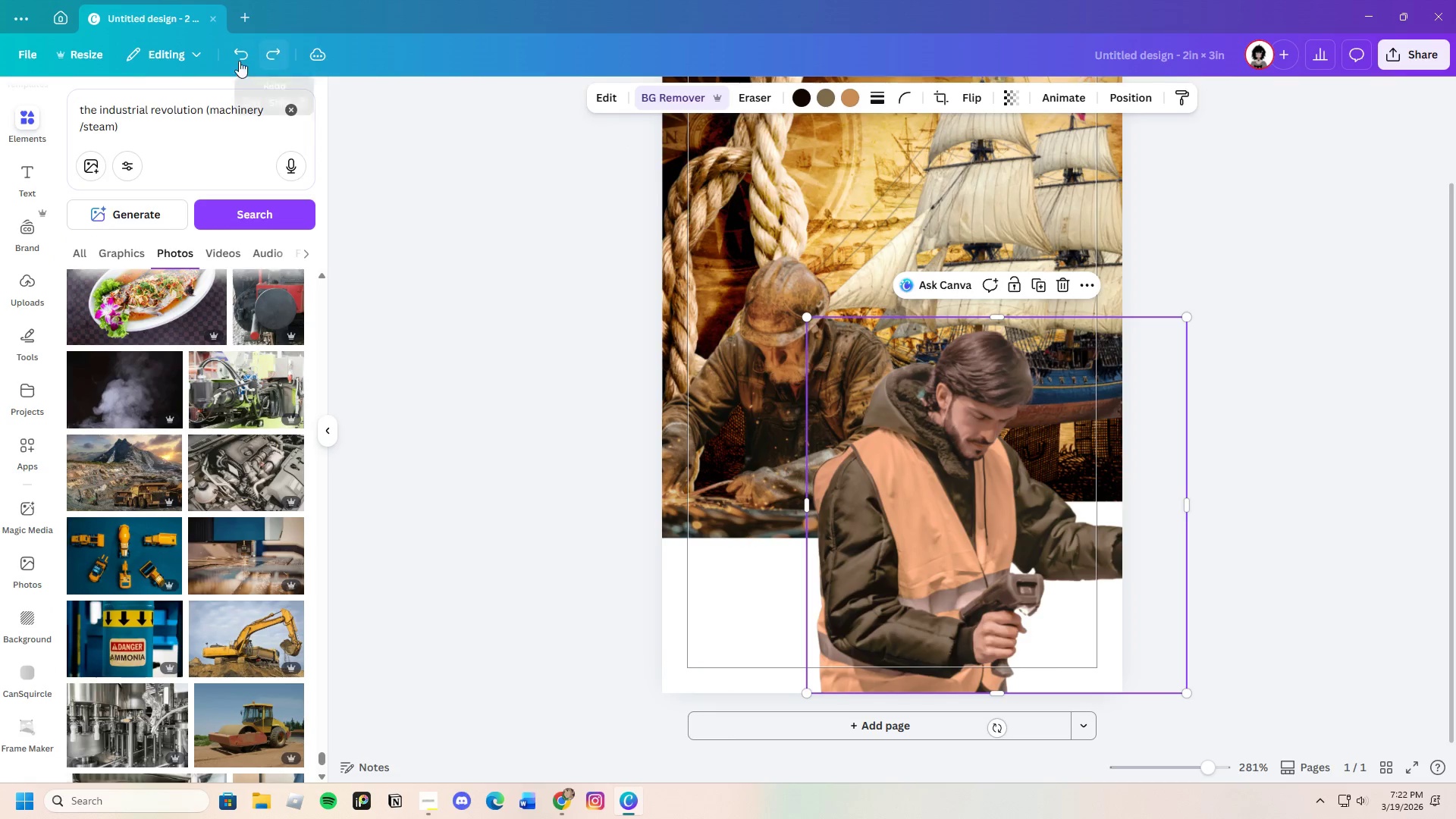 
left_click([237, 51])
 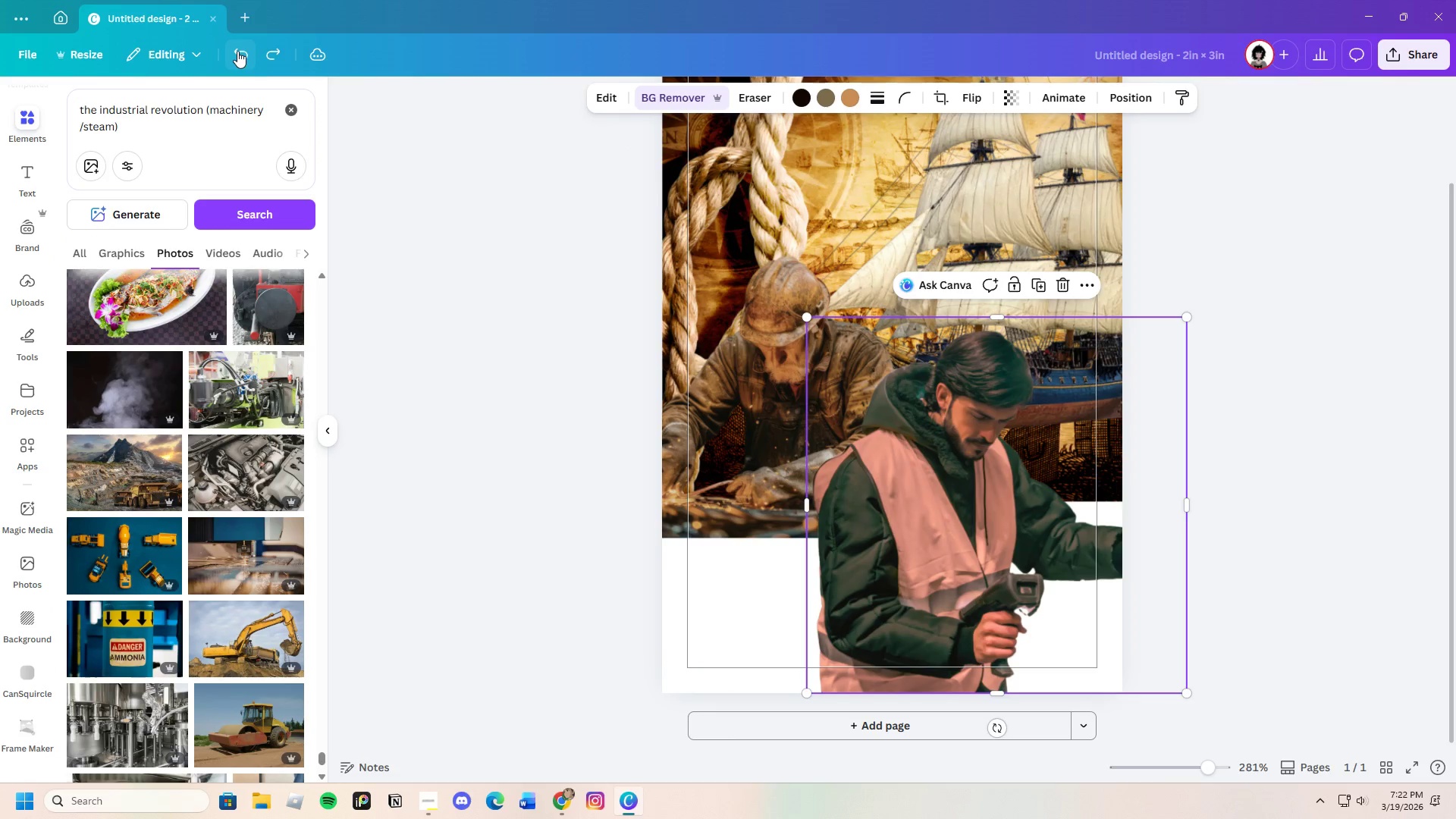 
left_click([237, 51])
 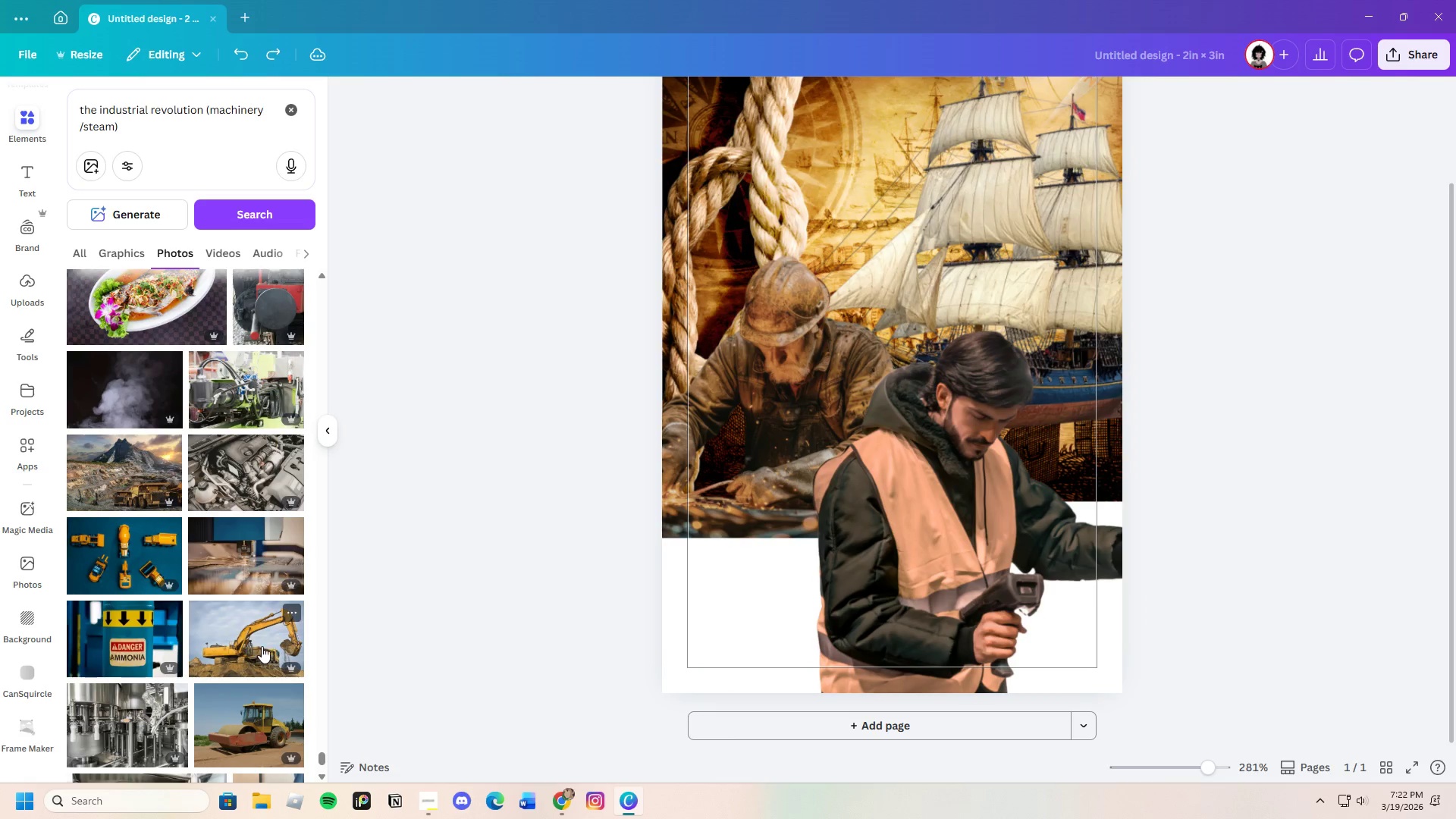 
scroll: coordinate [256, 710], scroll_direction: down, amount: 17.0
 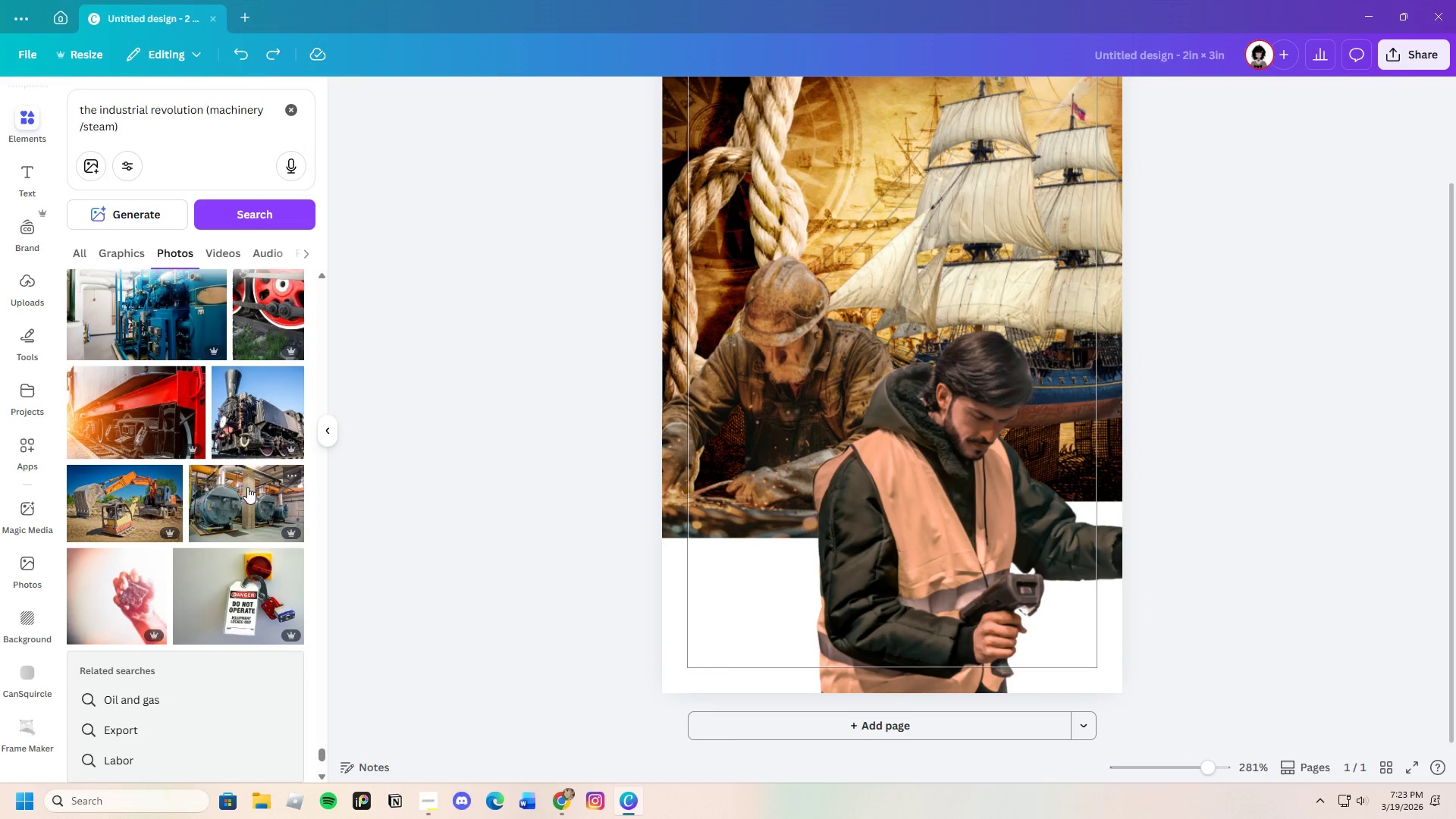 
left_click([253, 419])
 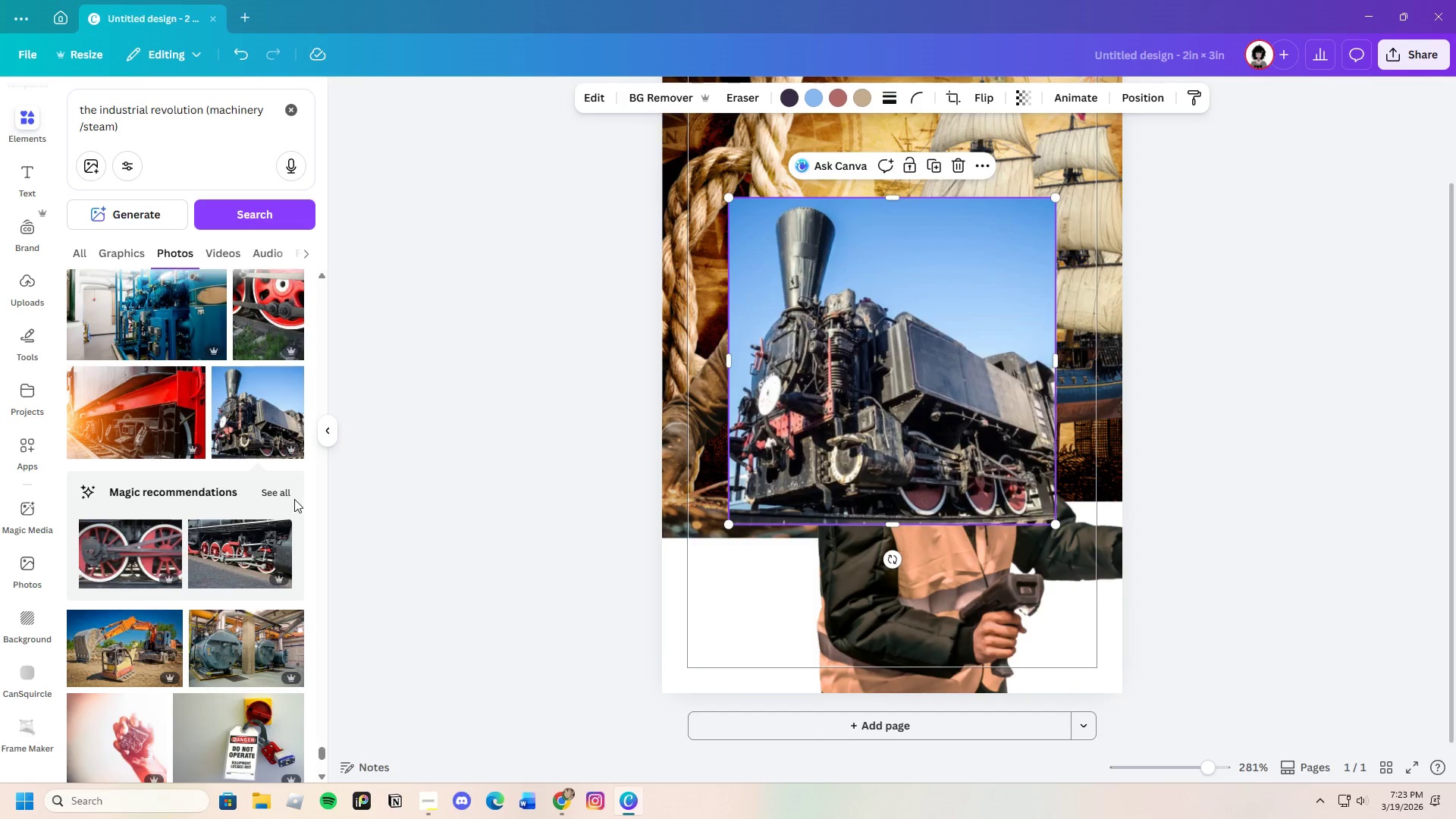 
left_click([271, 492])
 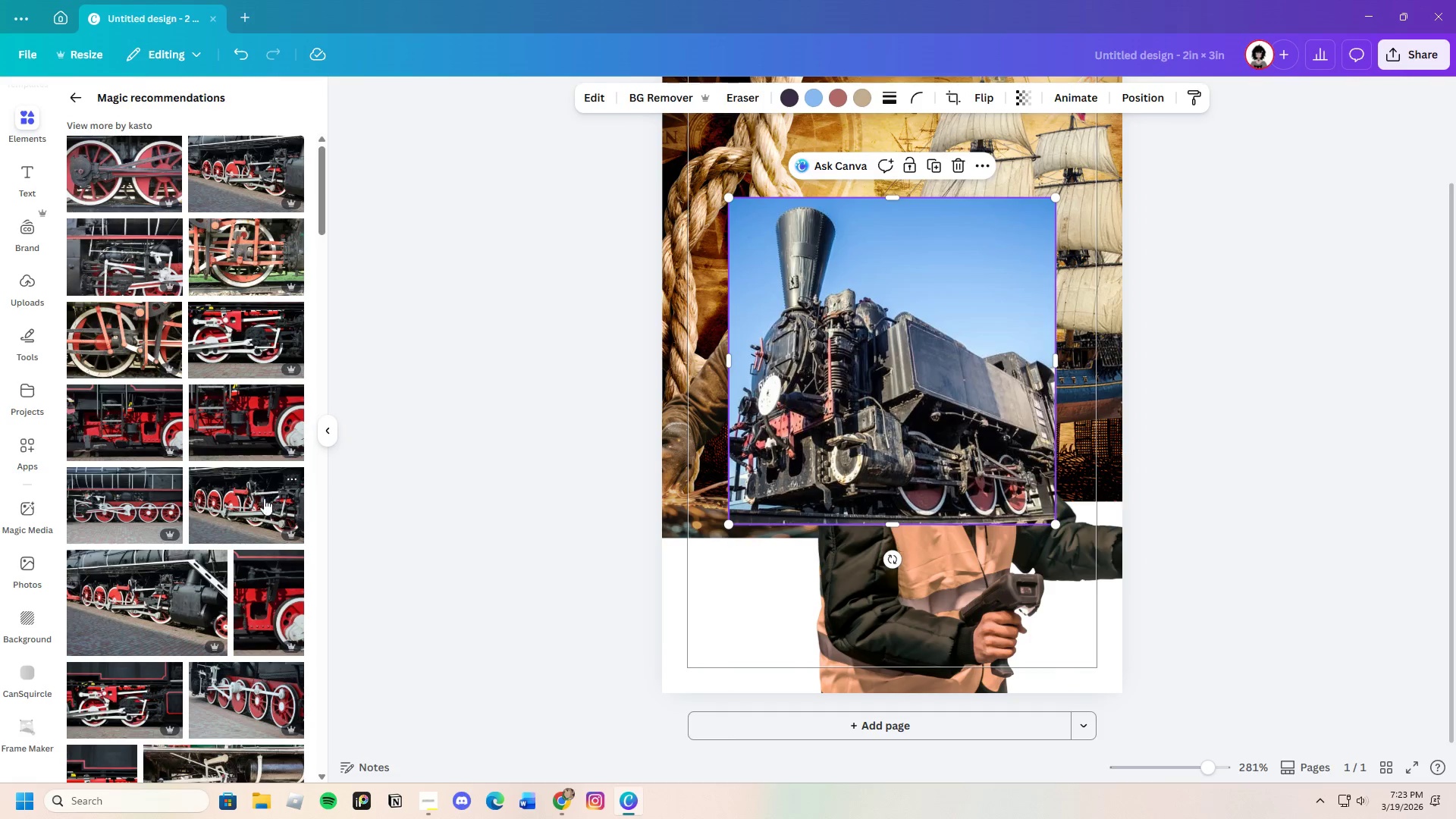 
scroll: coordinate [195, 622], scroll_direction: down, amount: 17.0
 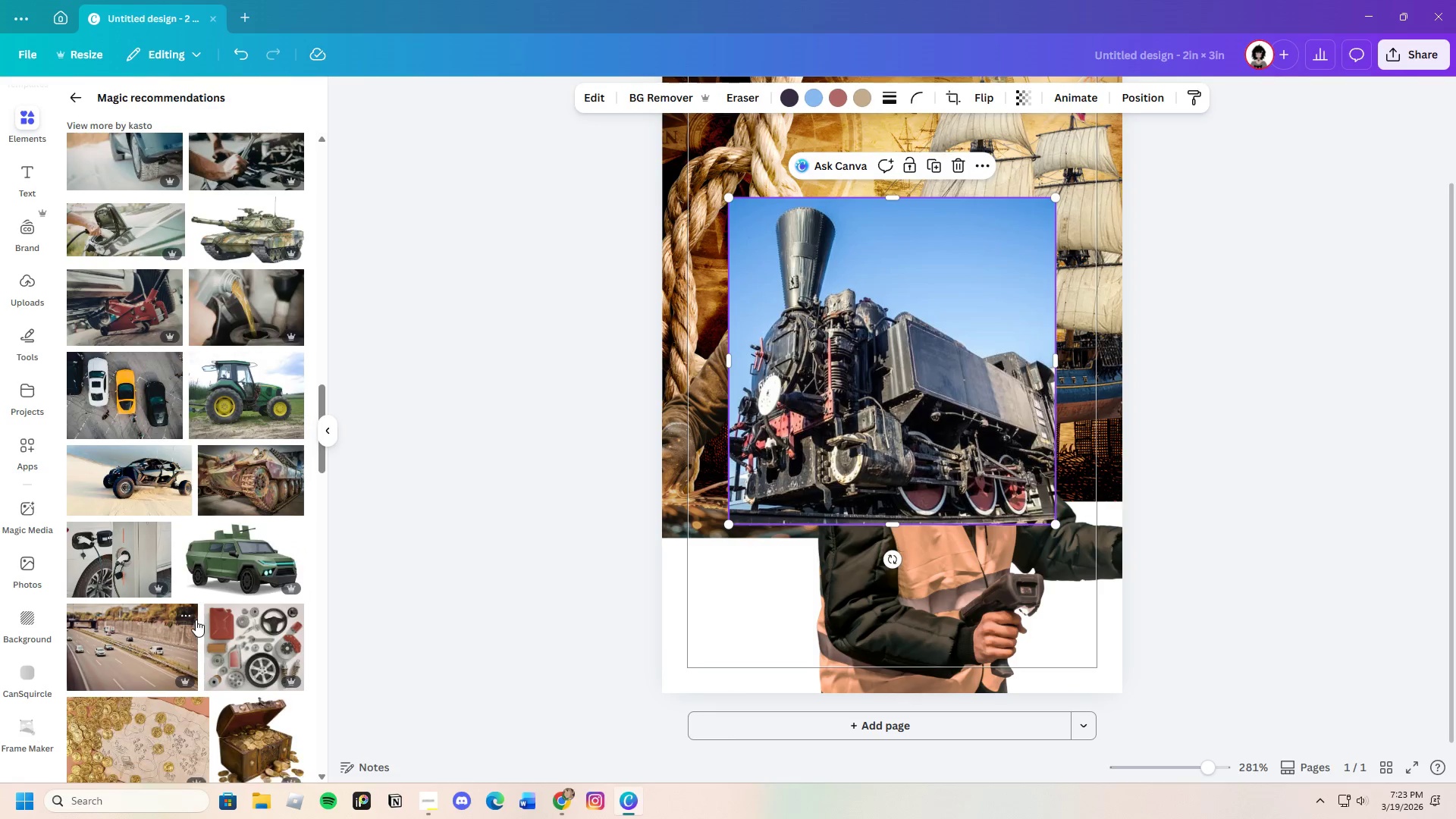 
scroll: coordinate [195, 651], scroll_direction: down, amount: 29.0
 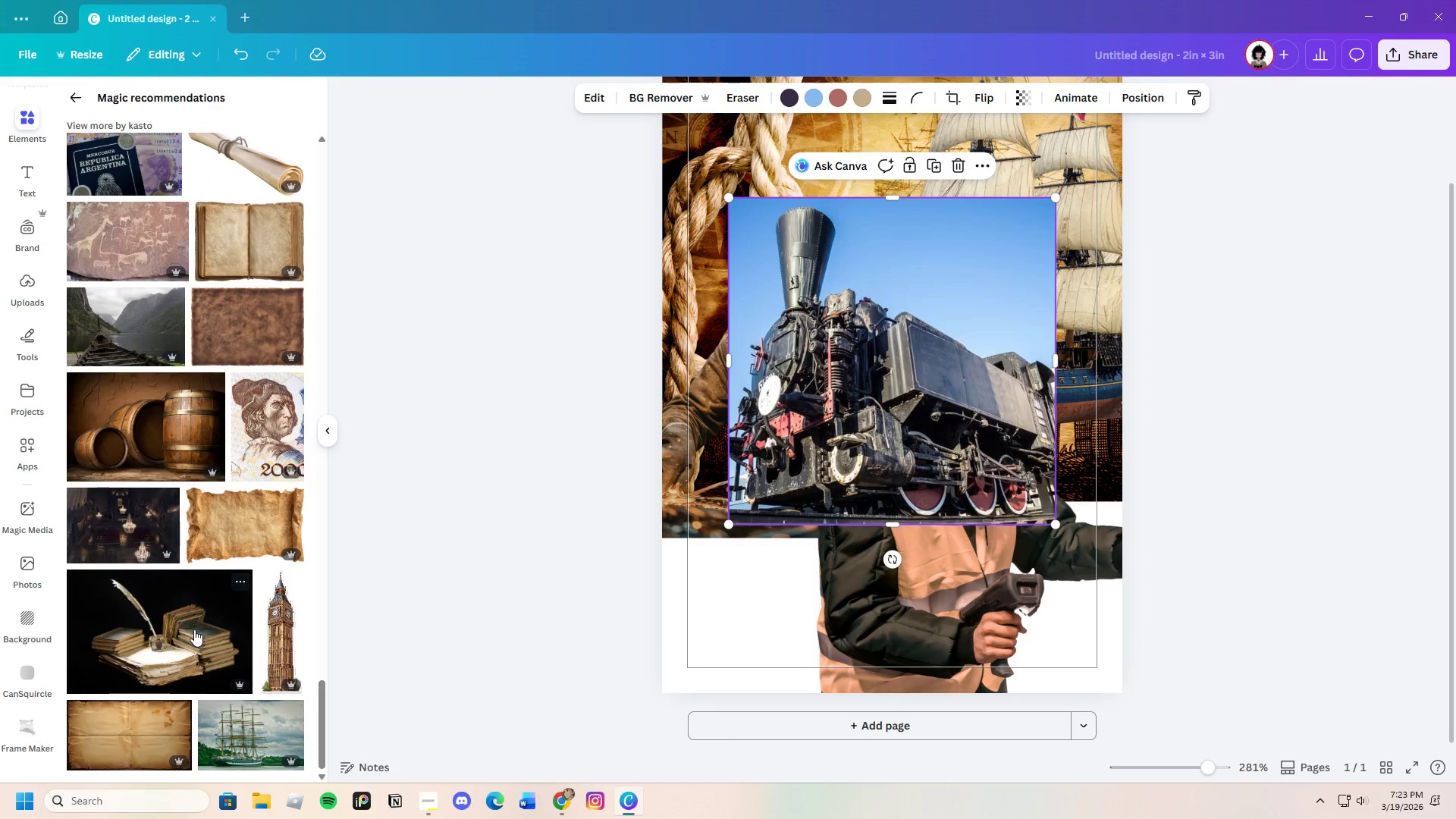 
scroll: coordinate [194, 625], scroll_direction: down, amount: 9.0
 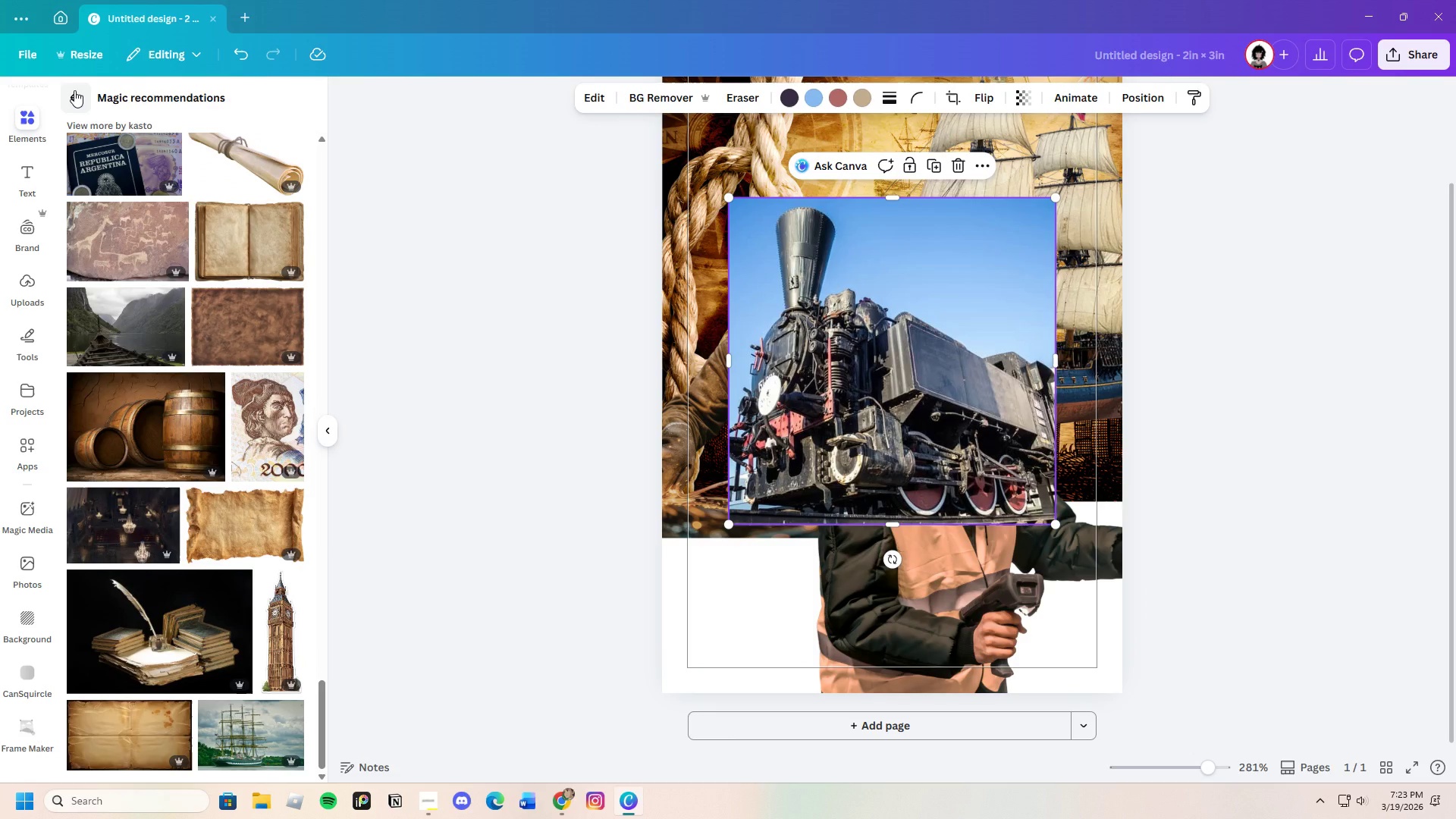 
left_click([74, 90])
 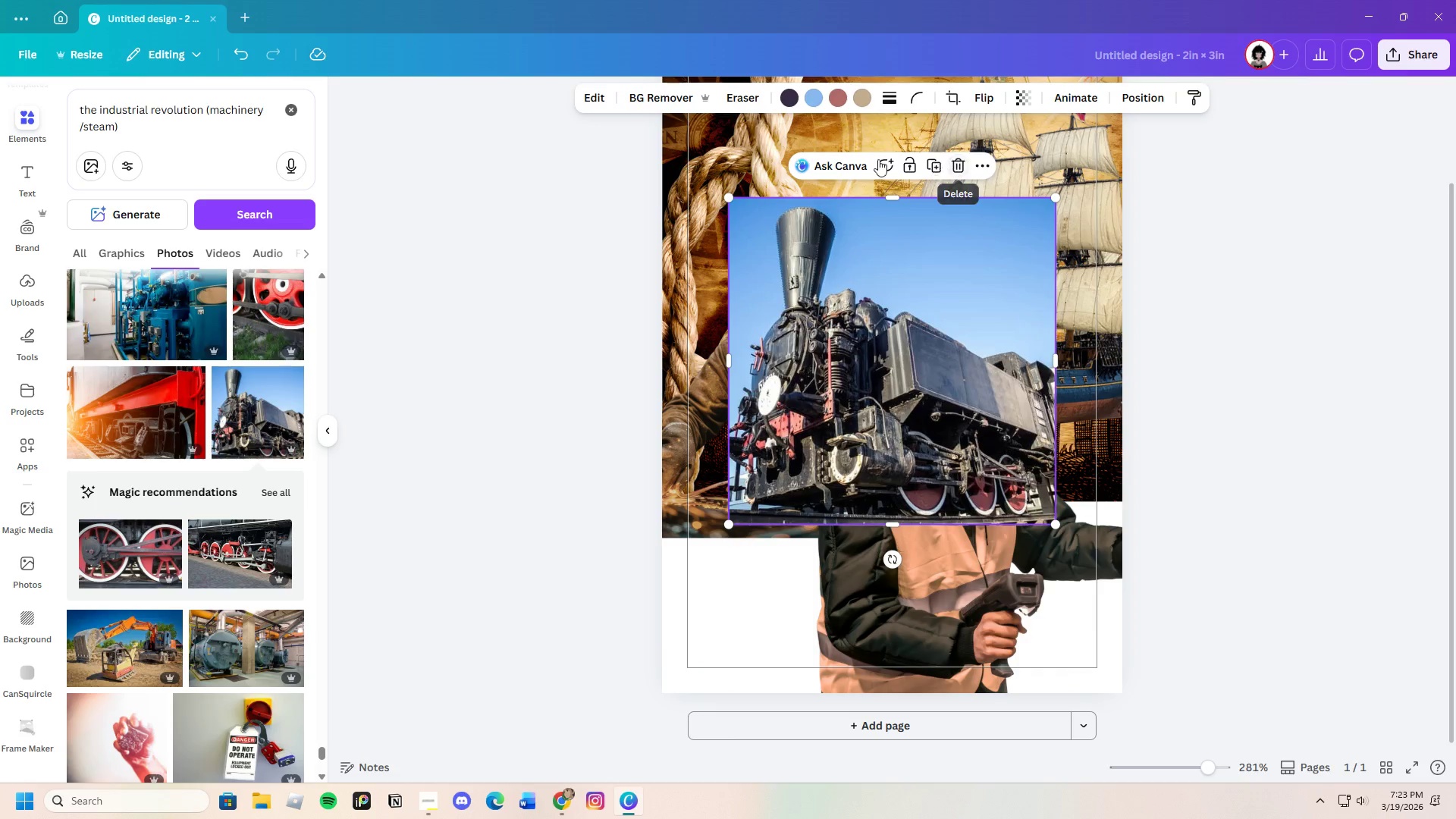 
left_click([670, 91])
 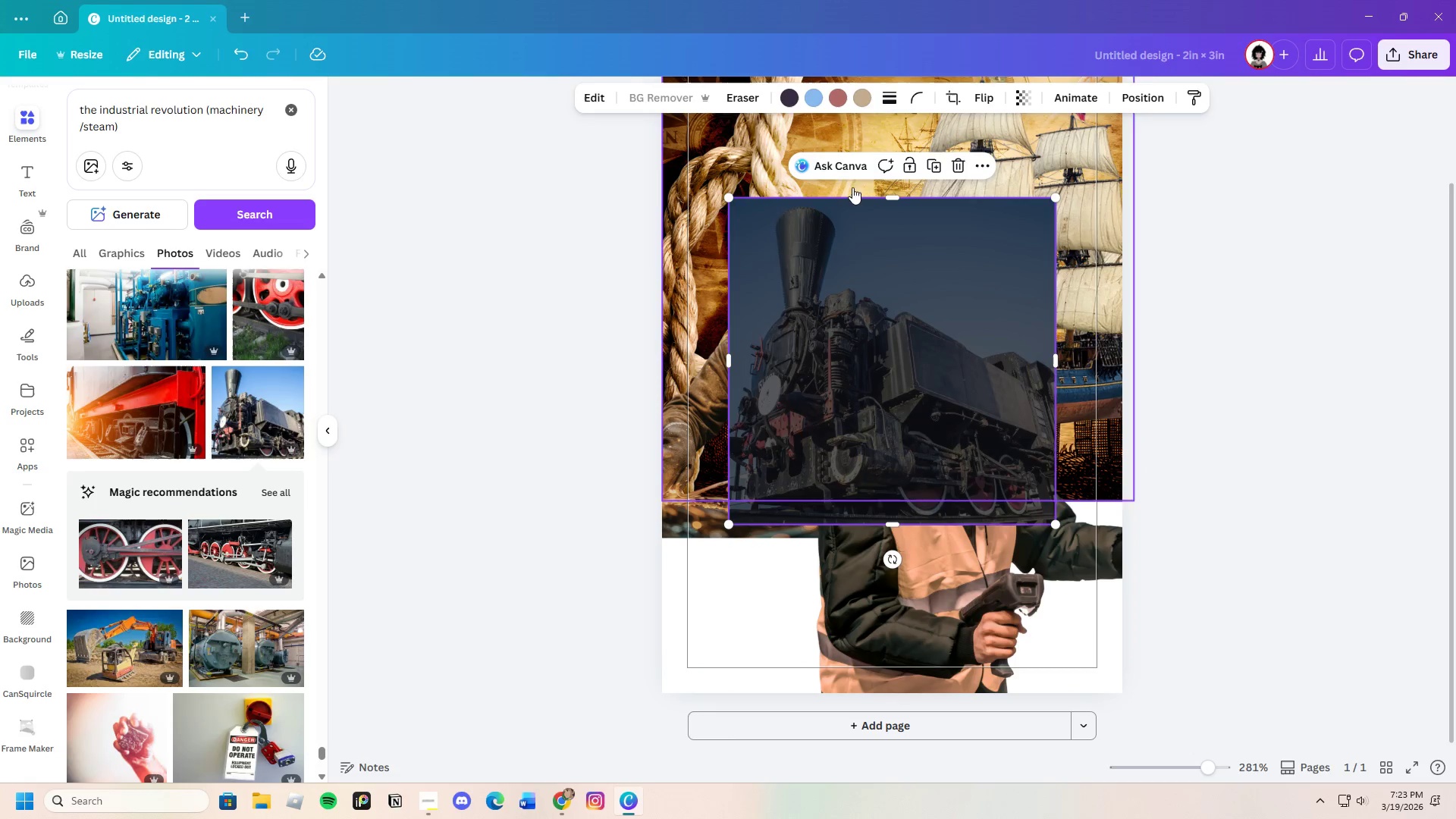 
wait(8.05)
 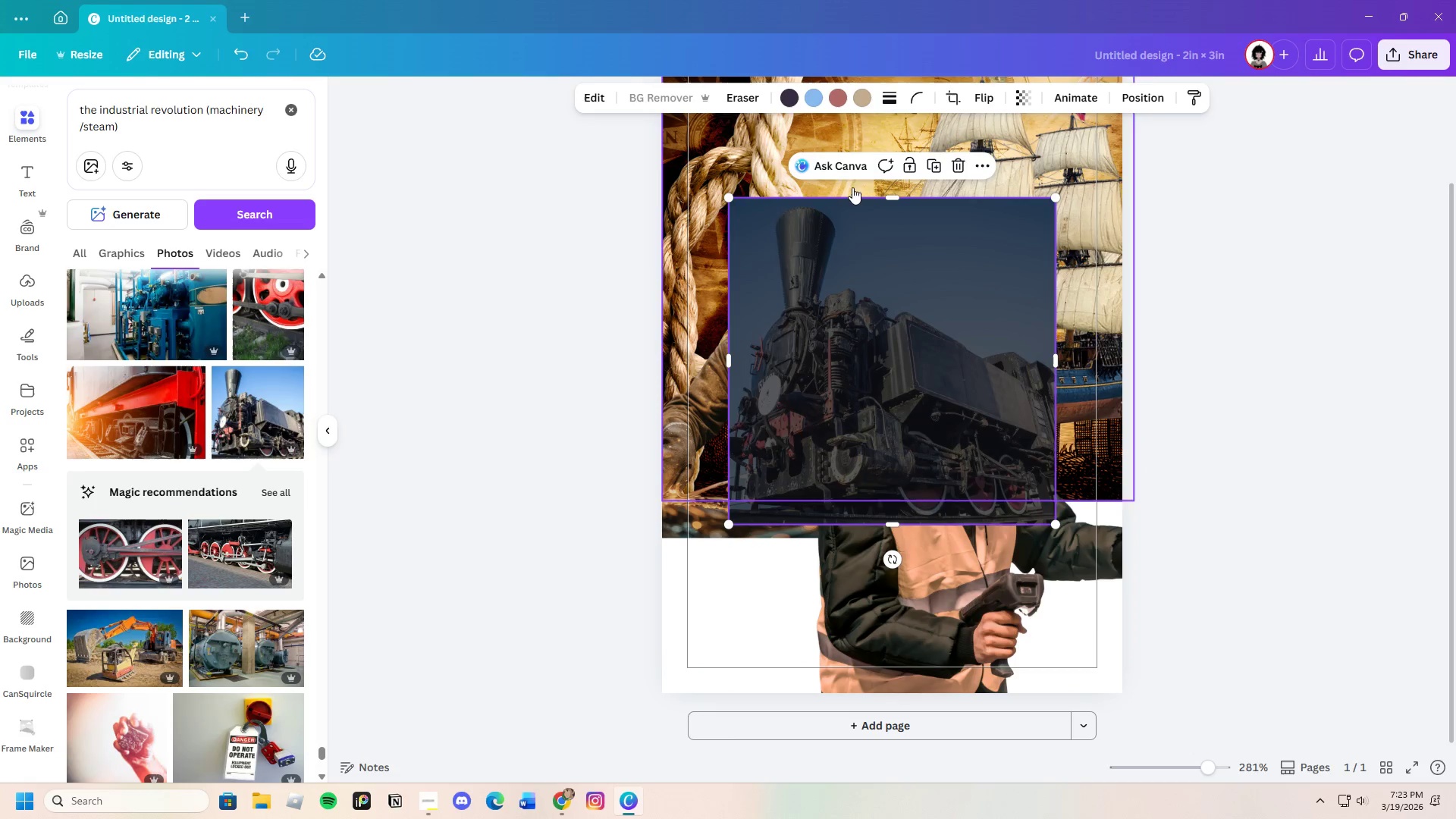 
left_click_drag(start_coordinate=[956, 356], to_coordinate=[855, 530])
 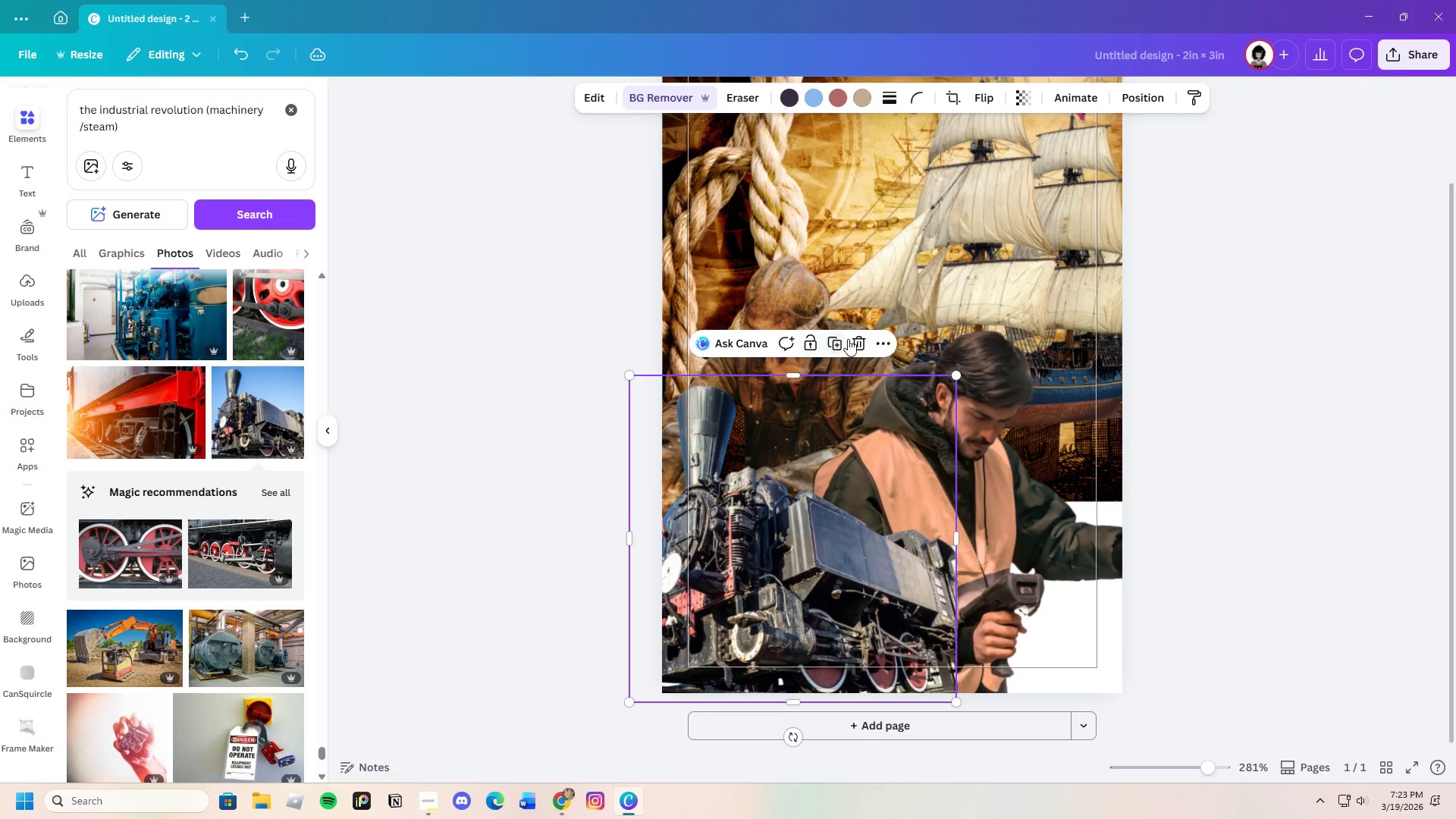 
left_click_drag(start_coordinate=[864, 340], to_coordinate=[860, 340])
 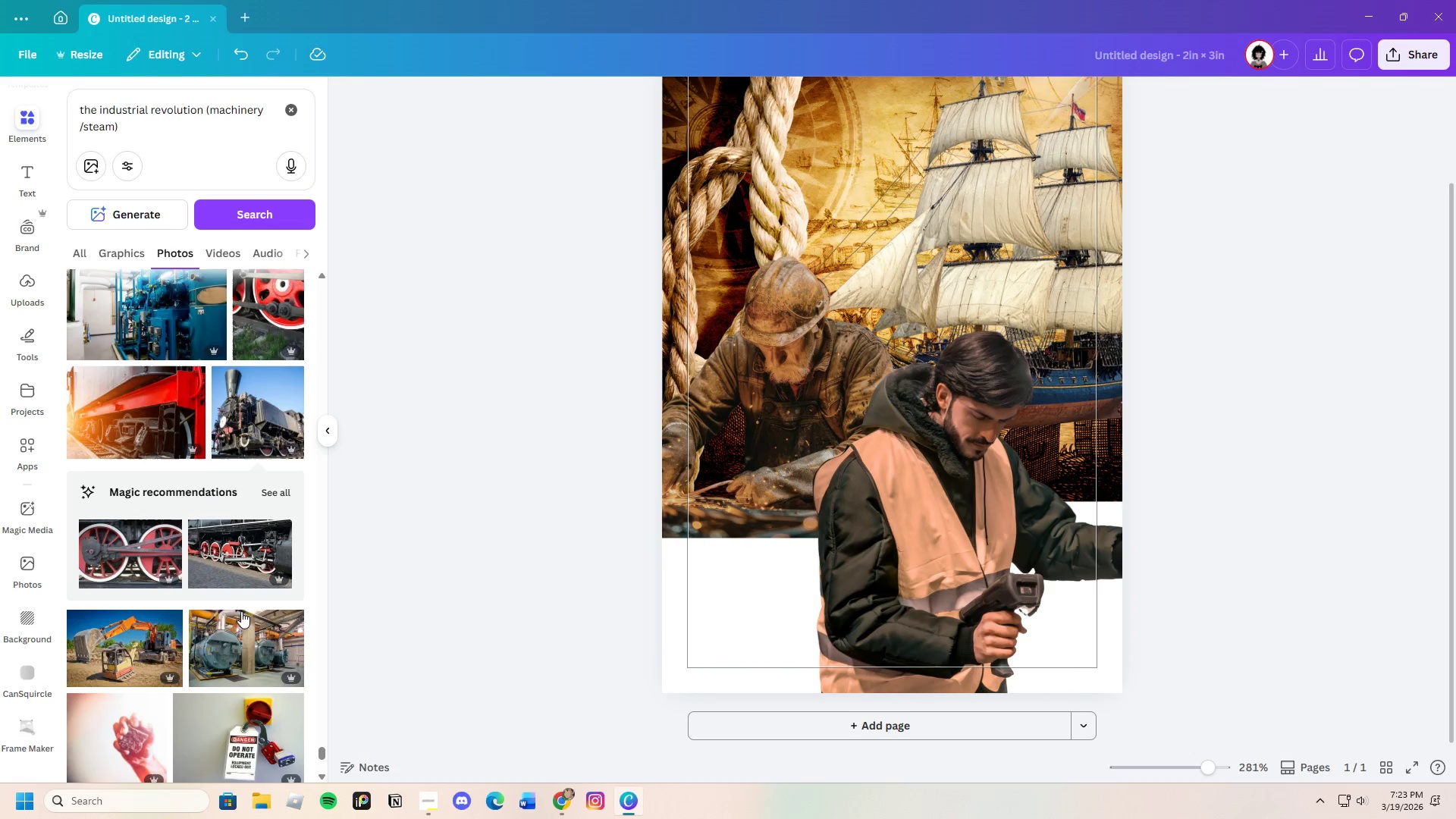 
scroll: coordinate [240, 606], scroll_direction: none, amount: 0.0
 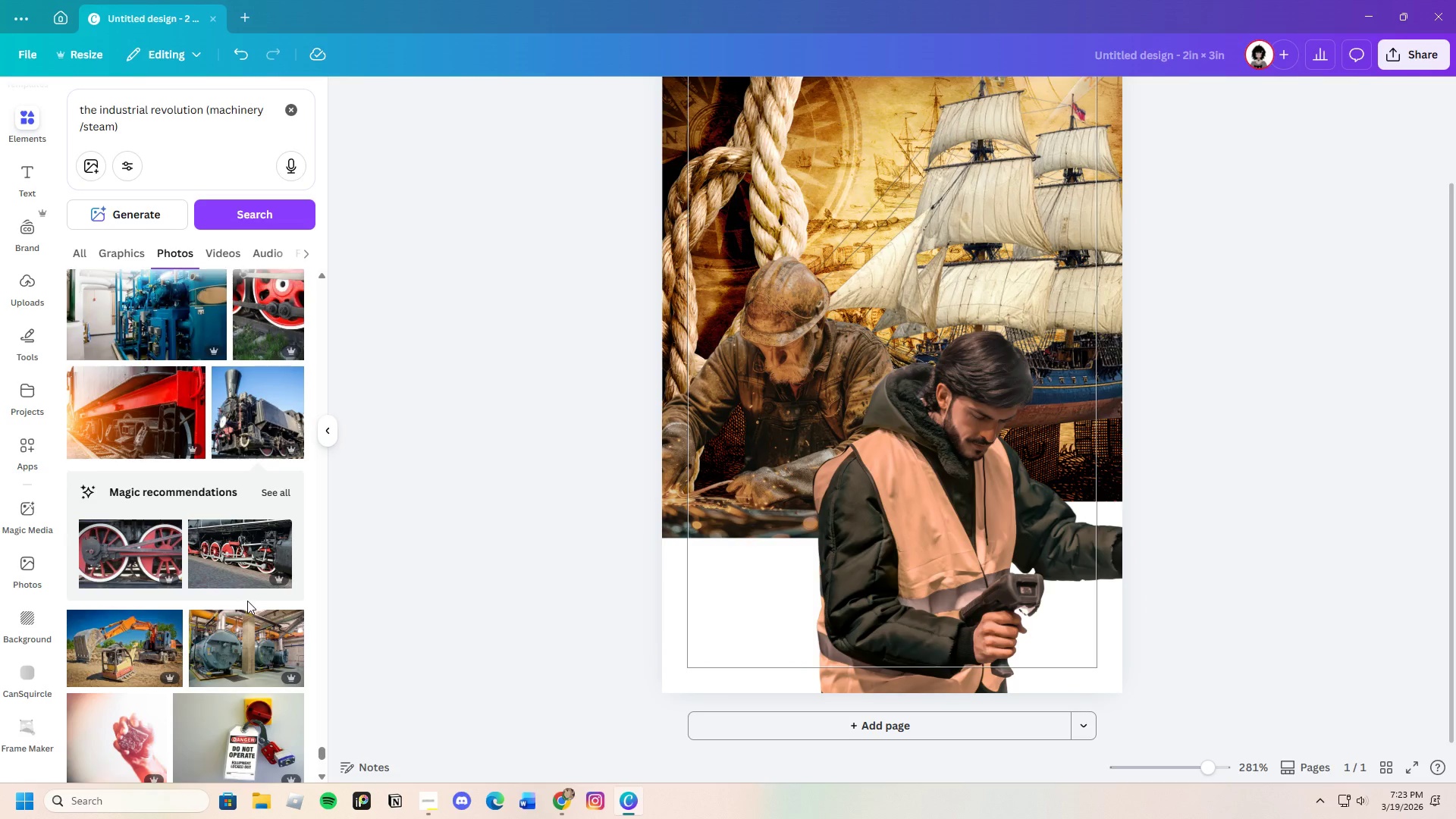 
scroll: coordinate [215, 597], scroll_direction: down, amount: 23.0
 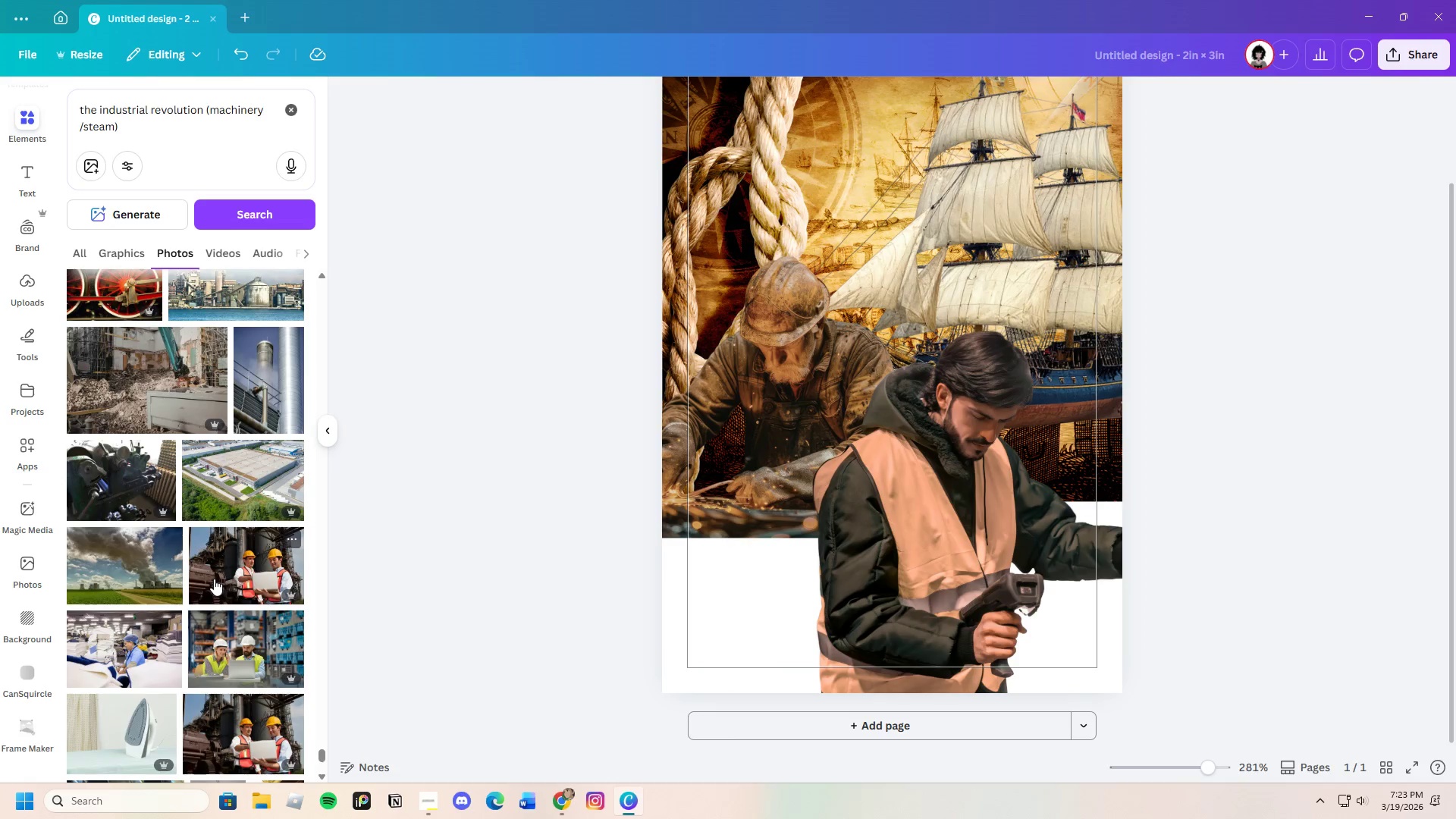 
scroll: coordinate [214, 582], scroll_direction: down, amount: 7.0
 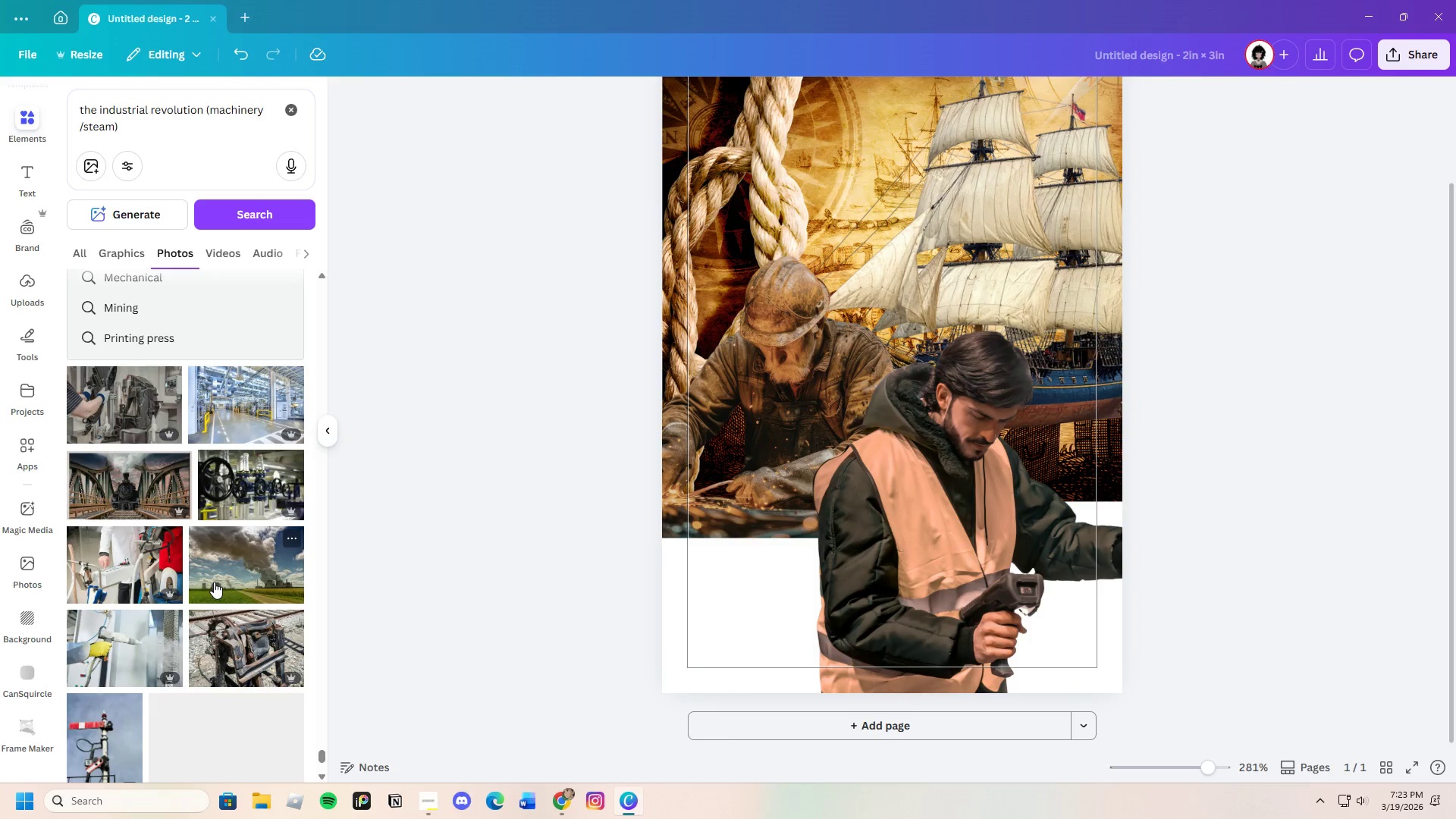 
scroll: coordinate [214, 581], scroll_direction: up, amount: 5.0
 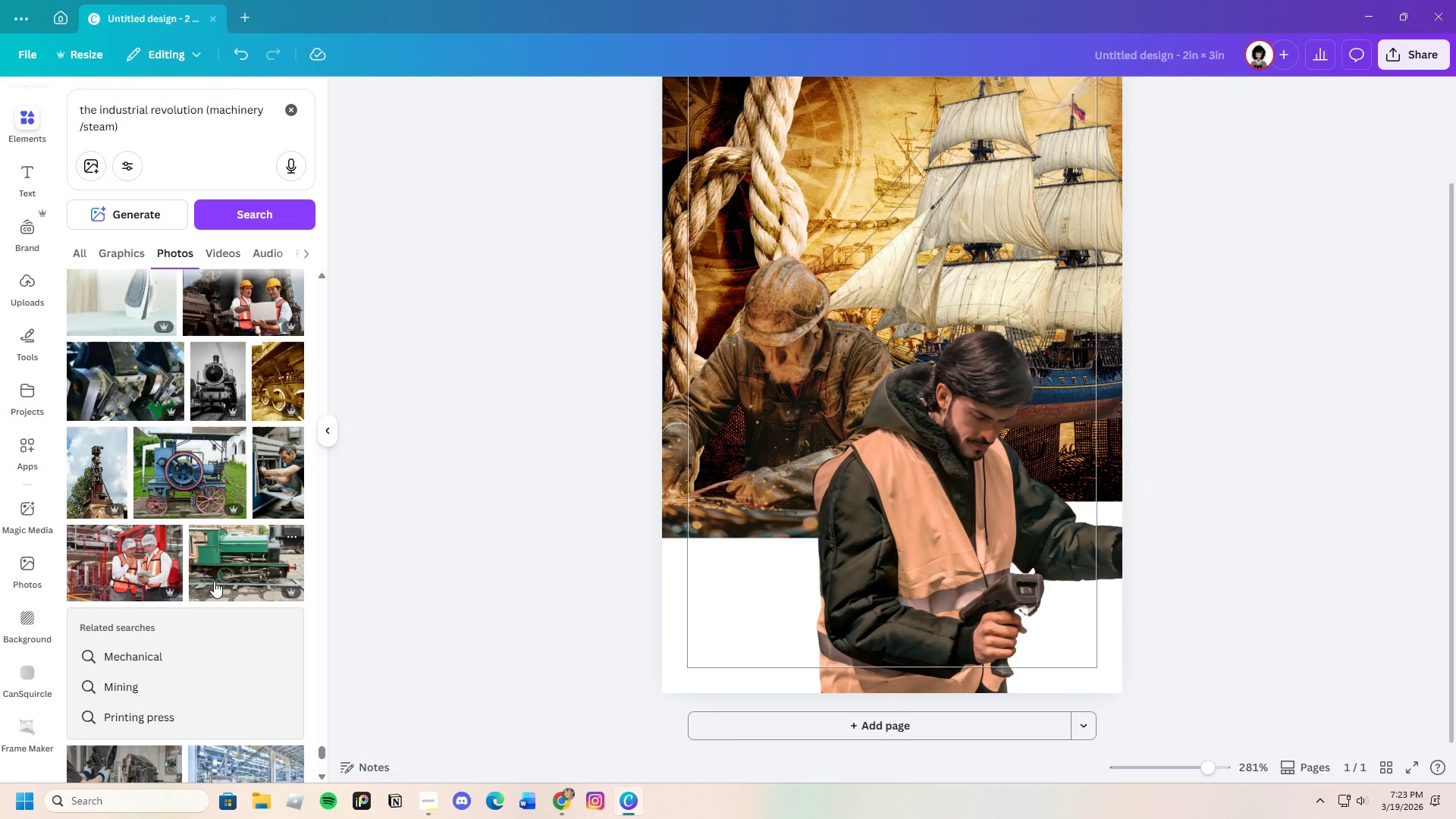 
scroll: coordinate [215, 577], scroll_direction: down, amount: 16.0
 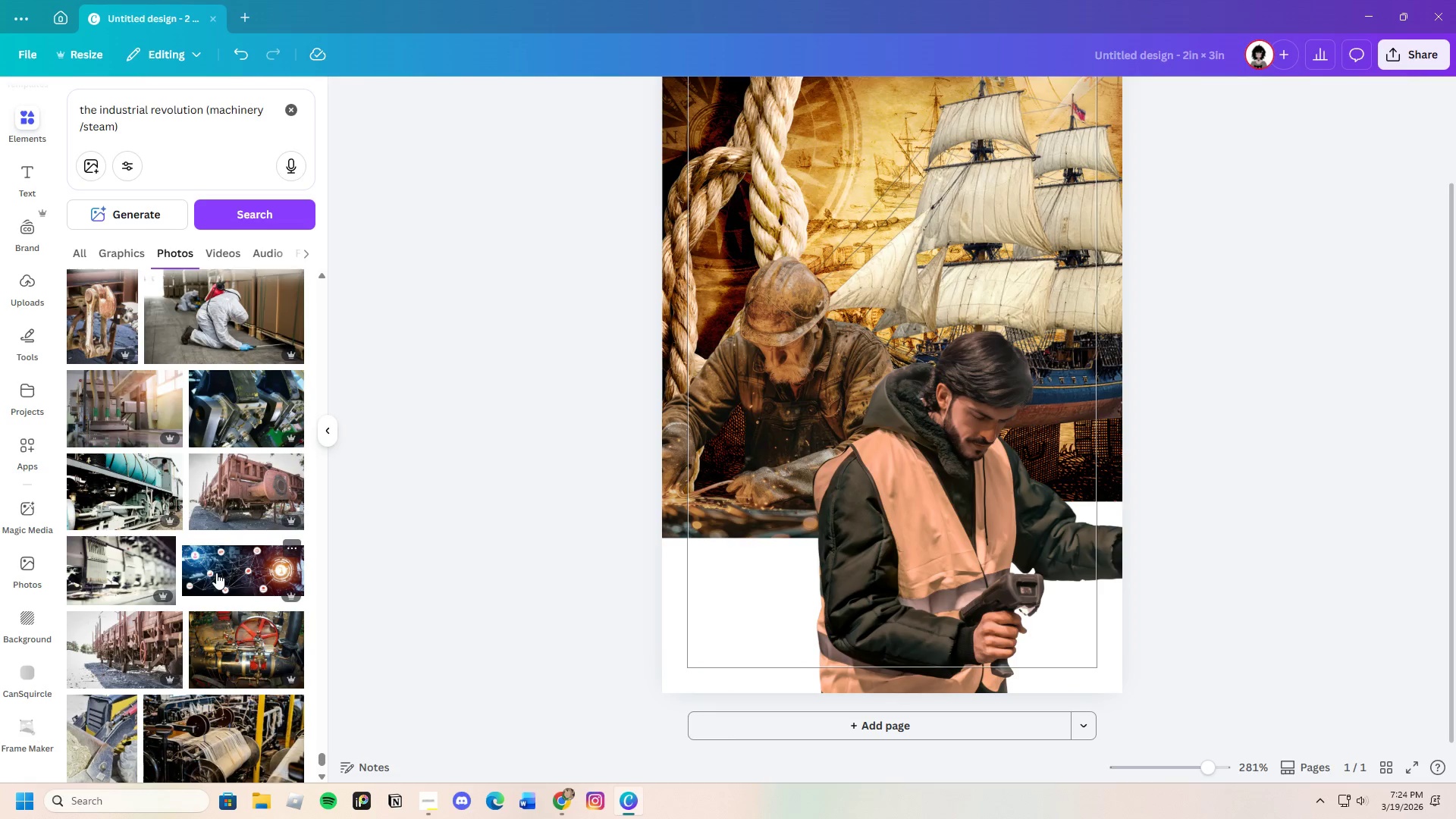 
scroll: coordinate [207, 590], scroll_direction: down, amount: 23.0
 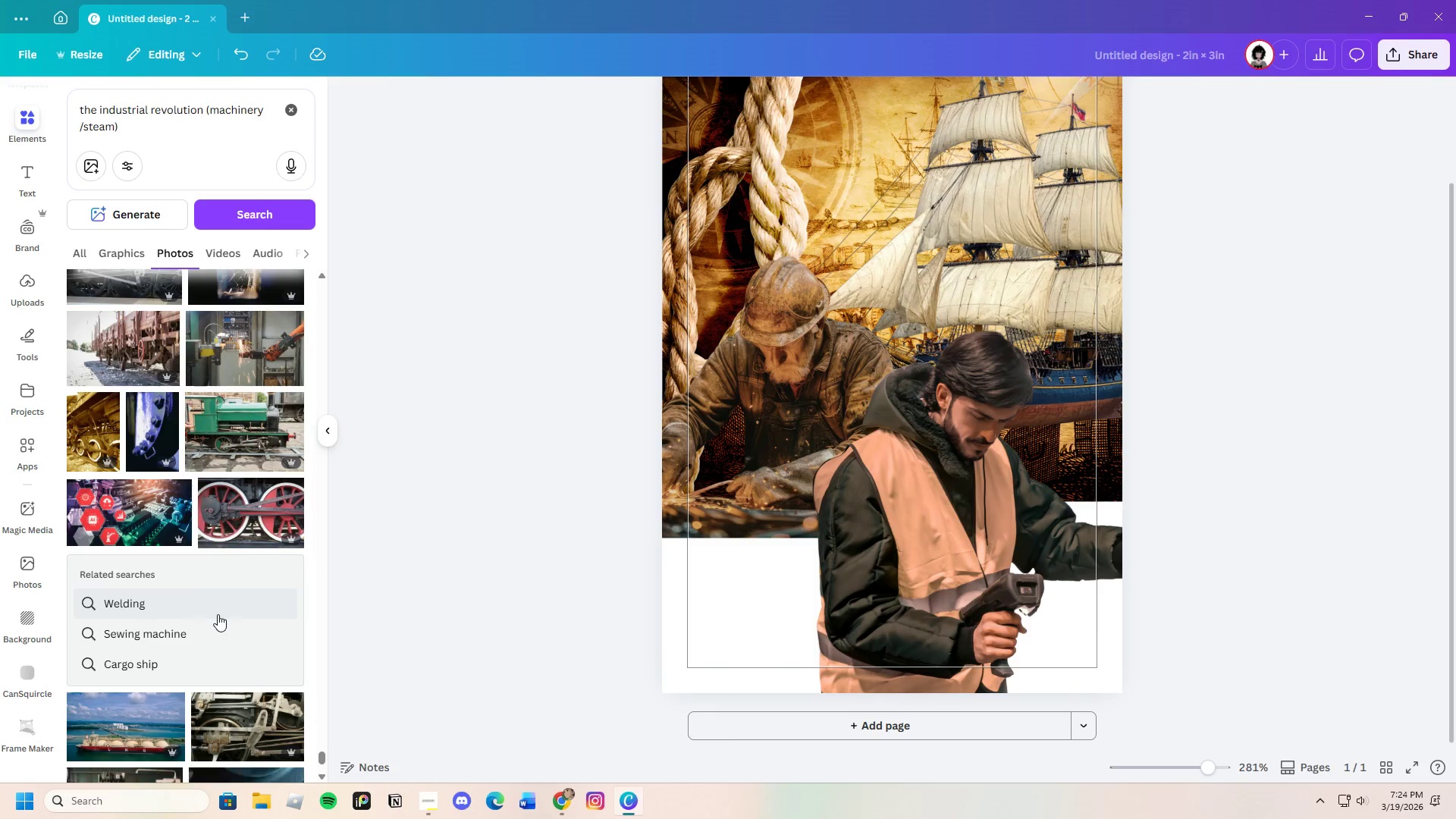 
scroll: coordinate [218, 600], scroll_direction: down, amount: 27.0
 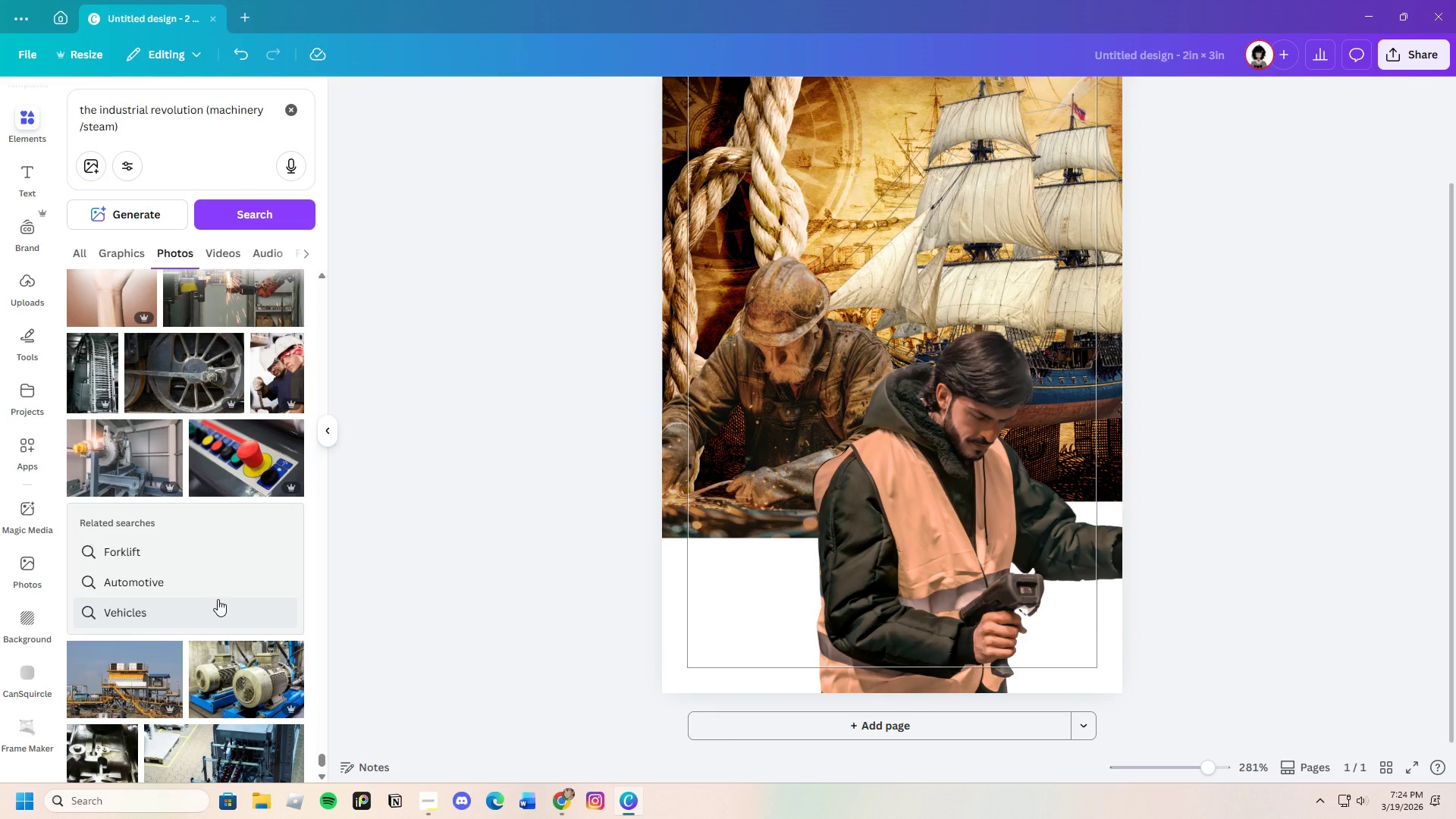 
scroll: coordinate [212, 599], scroll_direction: down, amount: 26.0
 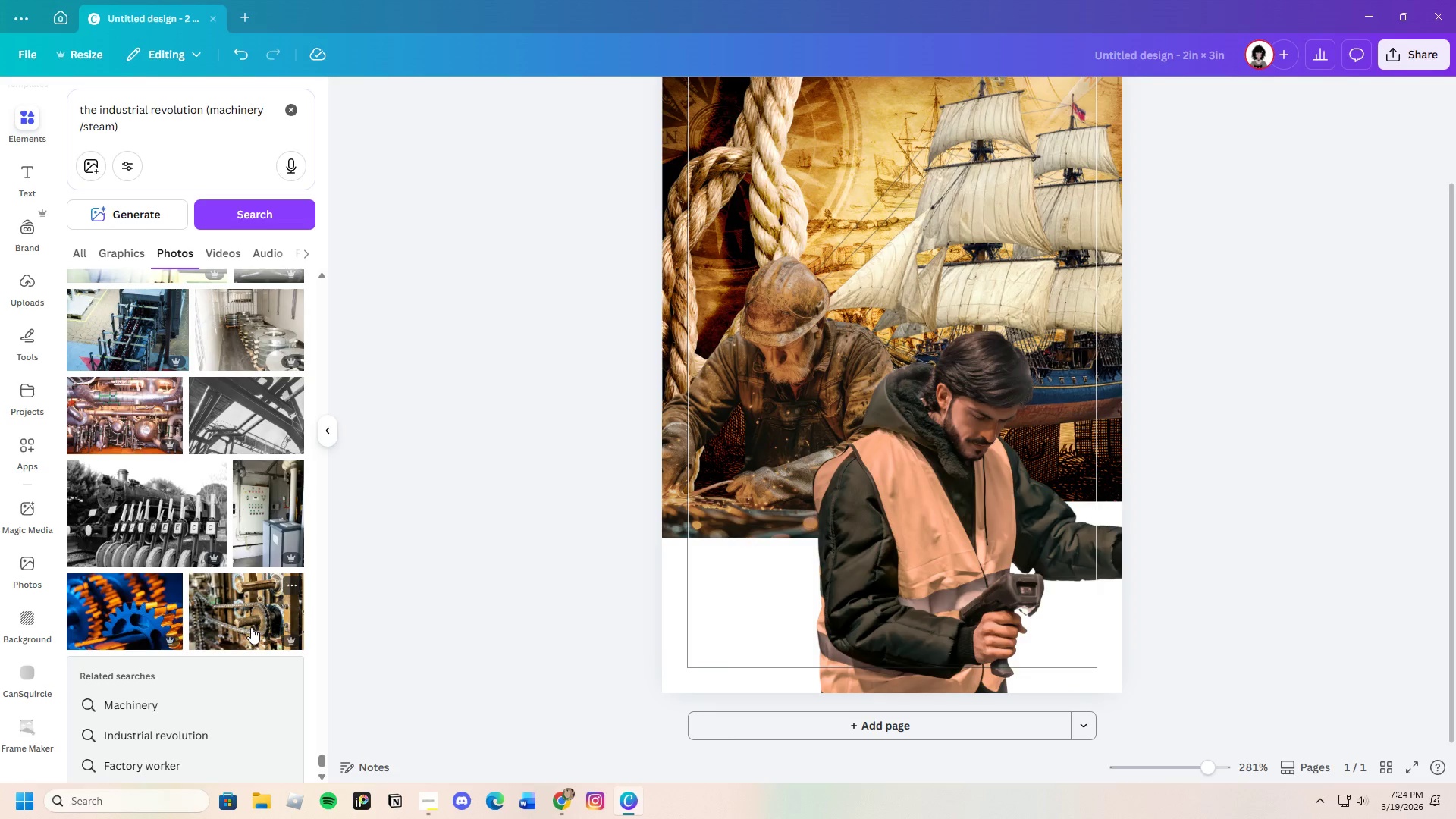 
scroll: coordinate [249, 629], scroll_direction: down, amount: 19.0
 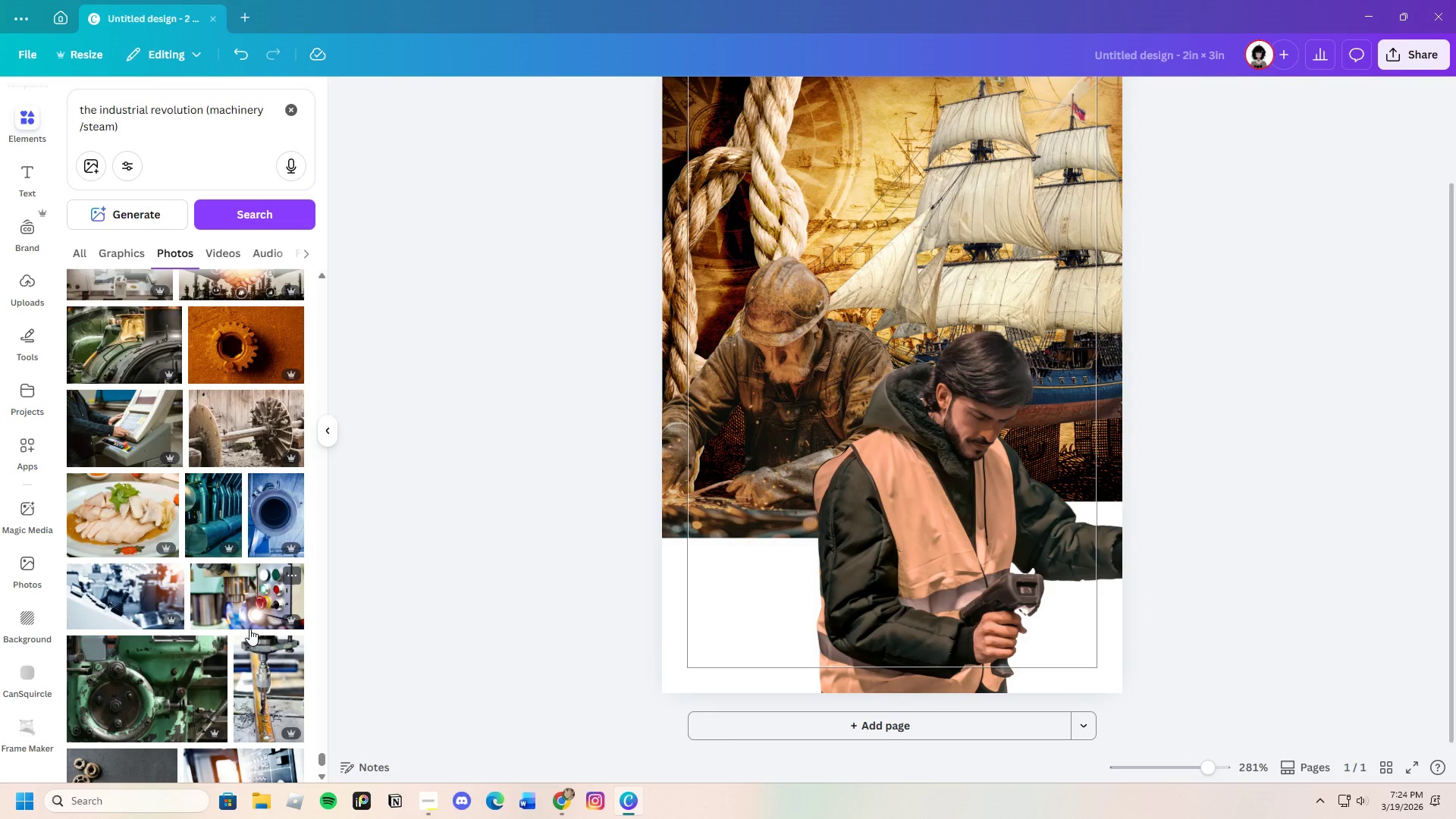 
scroll: coordinate [249, 629], scroll_direction: down, amount: 5.0
 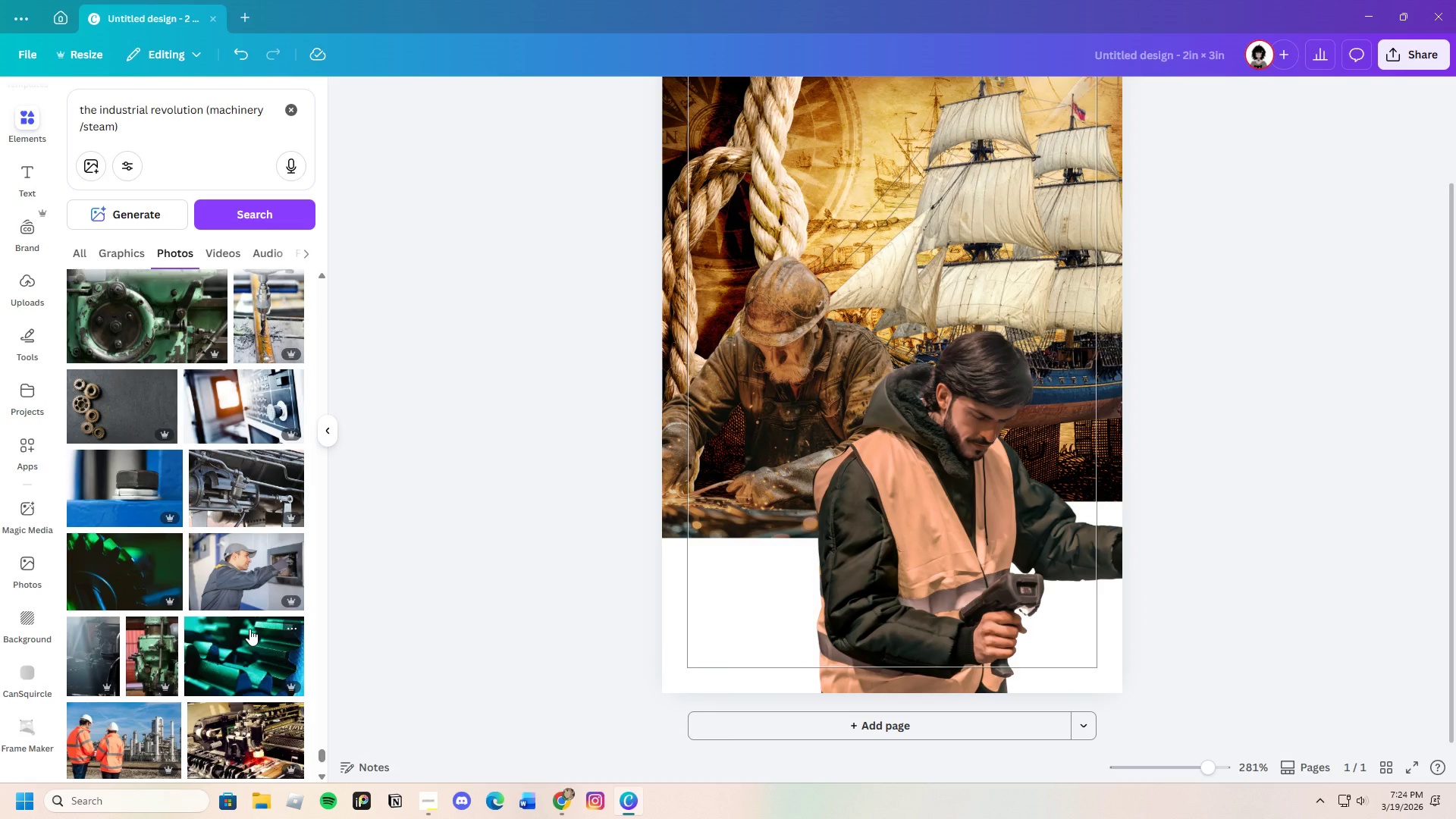 
wait(5.69)
 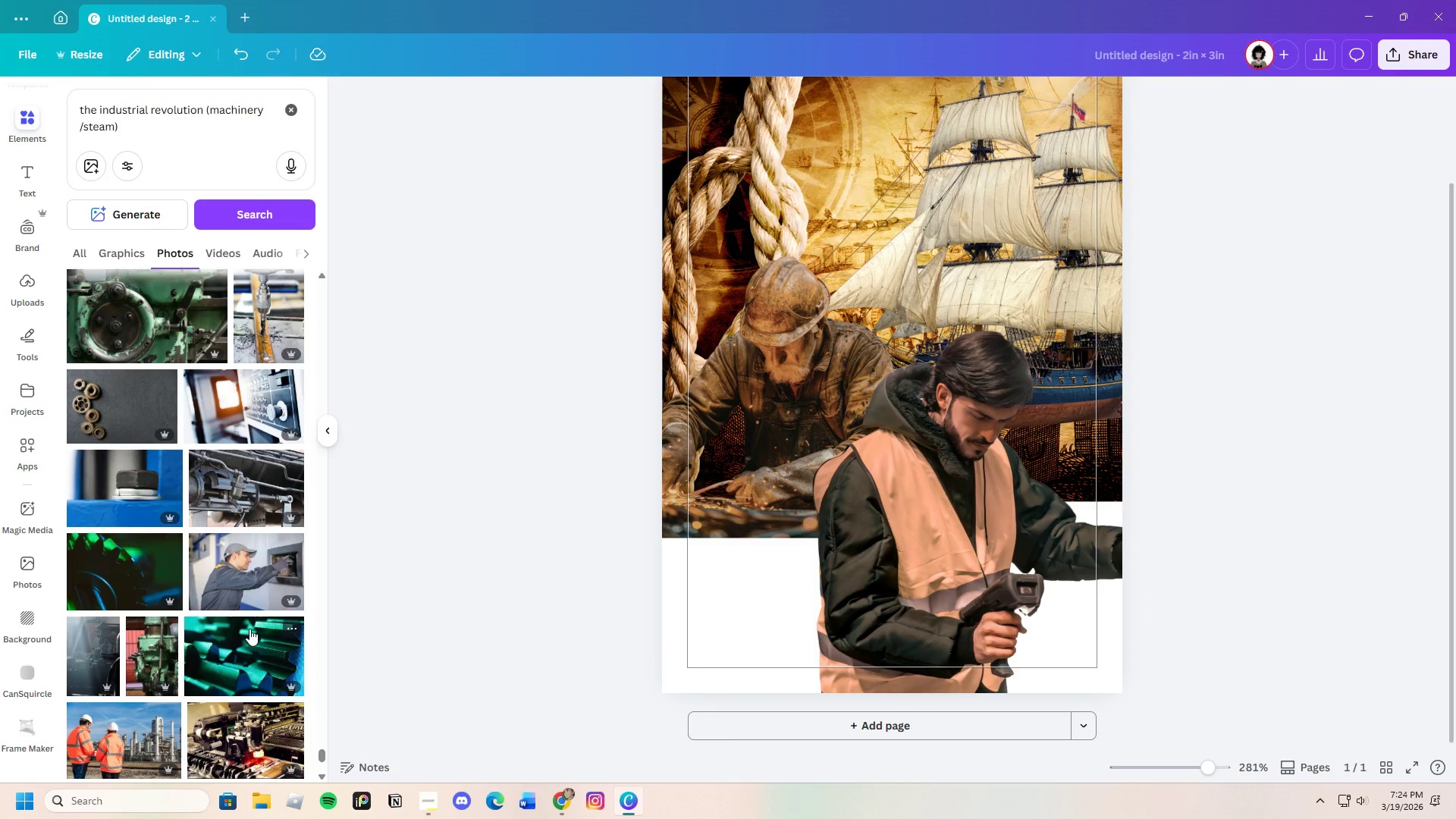 
scroll: coordinate [249, 629], scroll_direction: down, amount: 8.0
 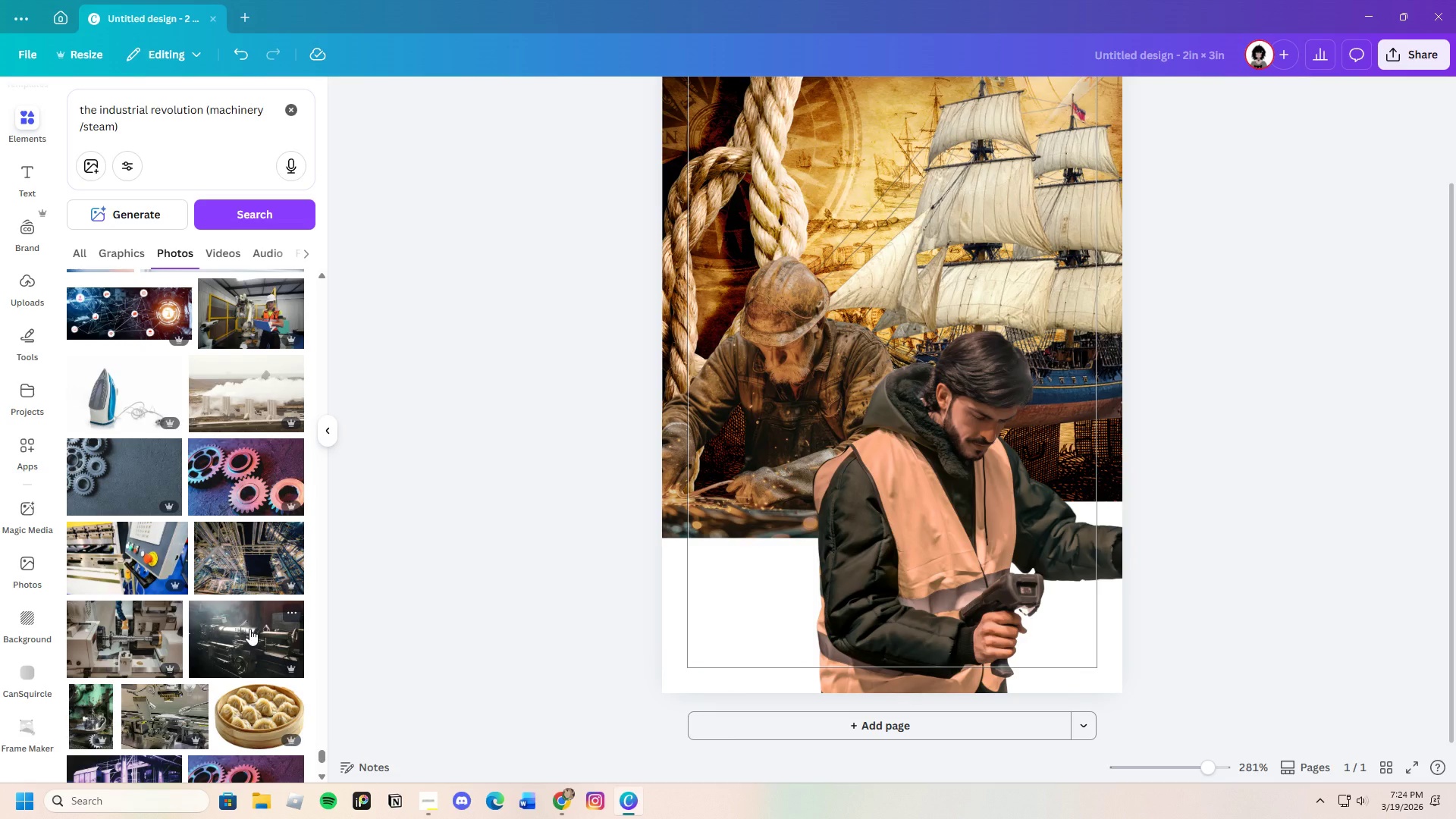 
wait(5.73)
 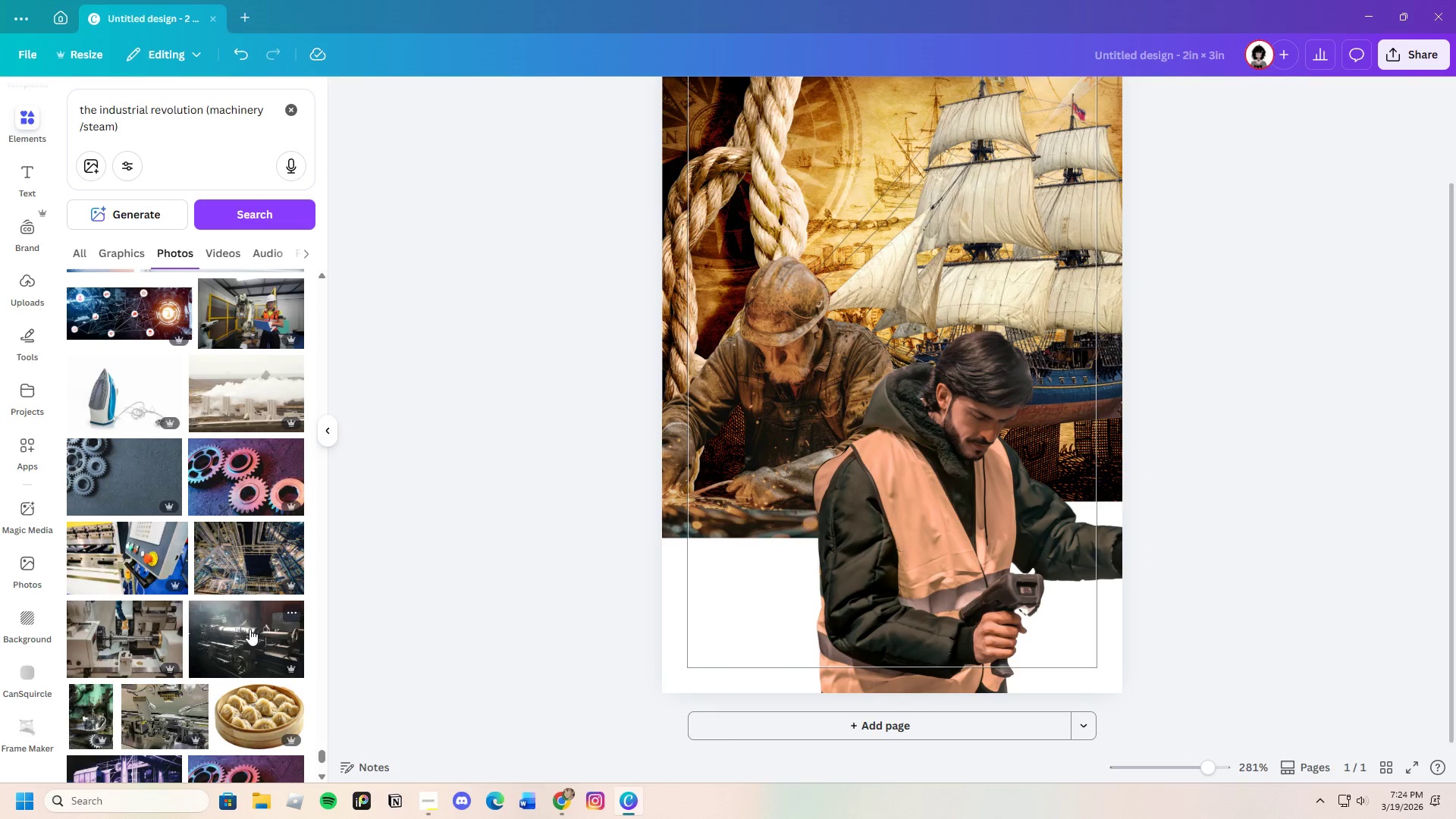 
scroll: coordinate [253, 613], scroll_direction: down, amount: 12.0
 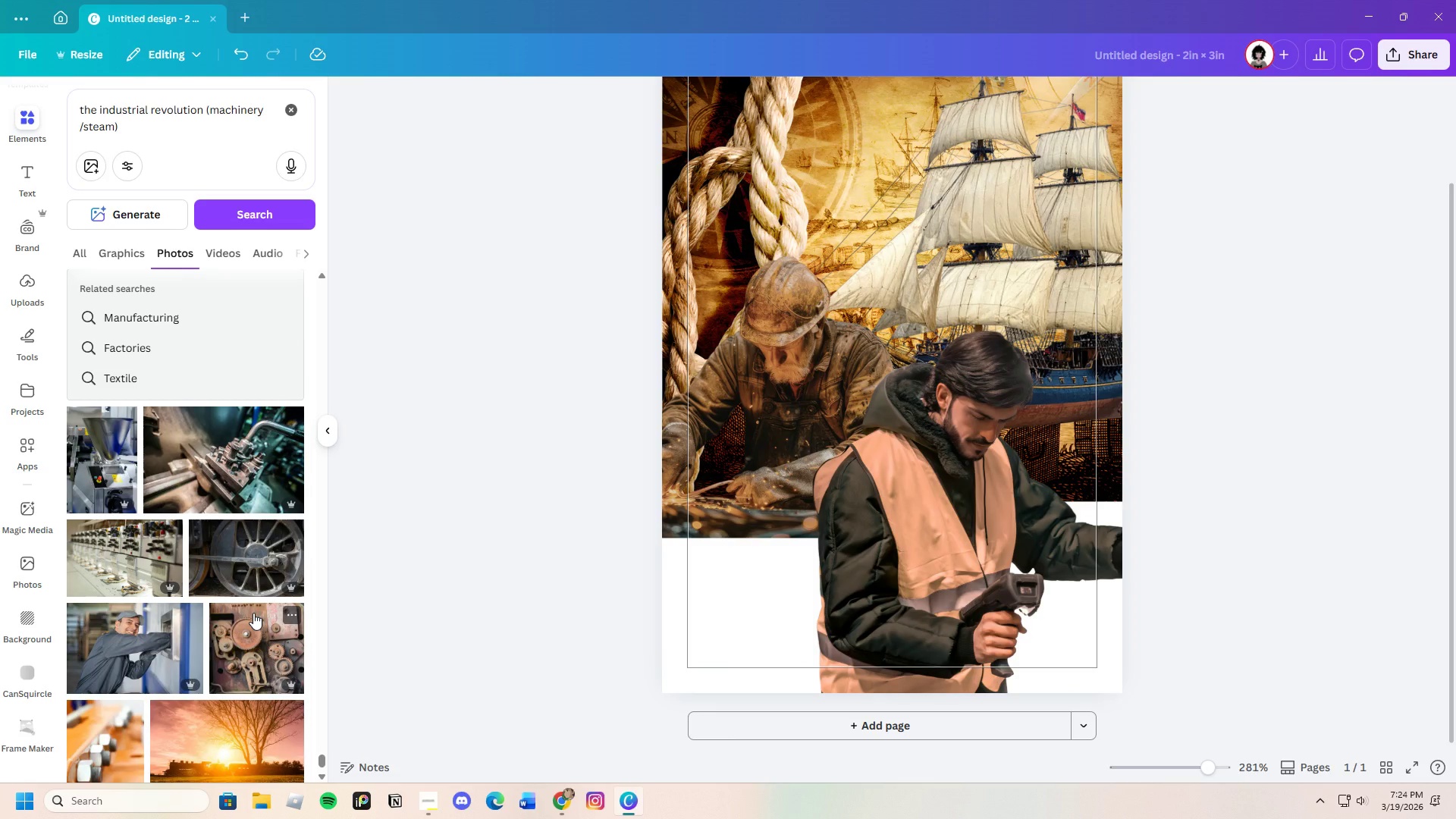 
left_click_drag(start_coordinate=[788, 355], to_coordinate=[783, 323])
 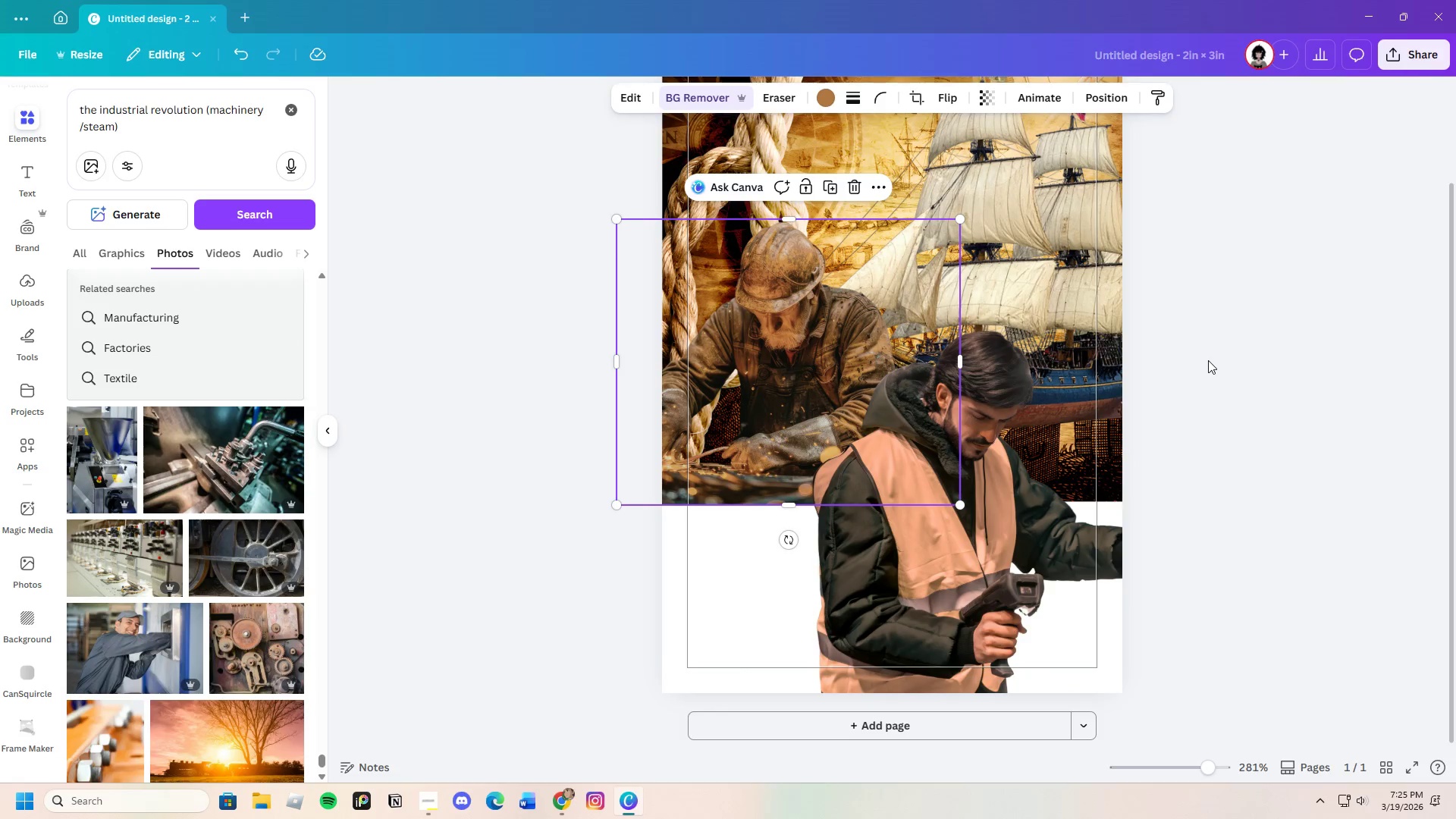 
left_click([1211, 360])
 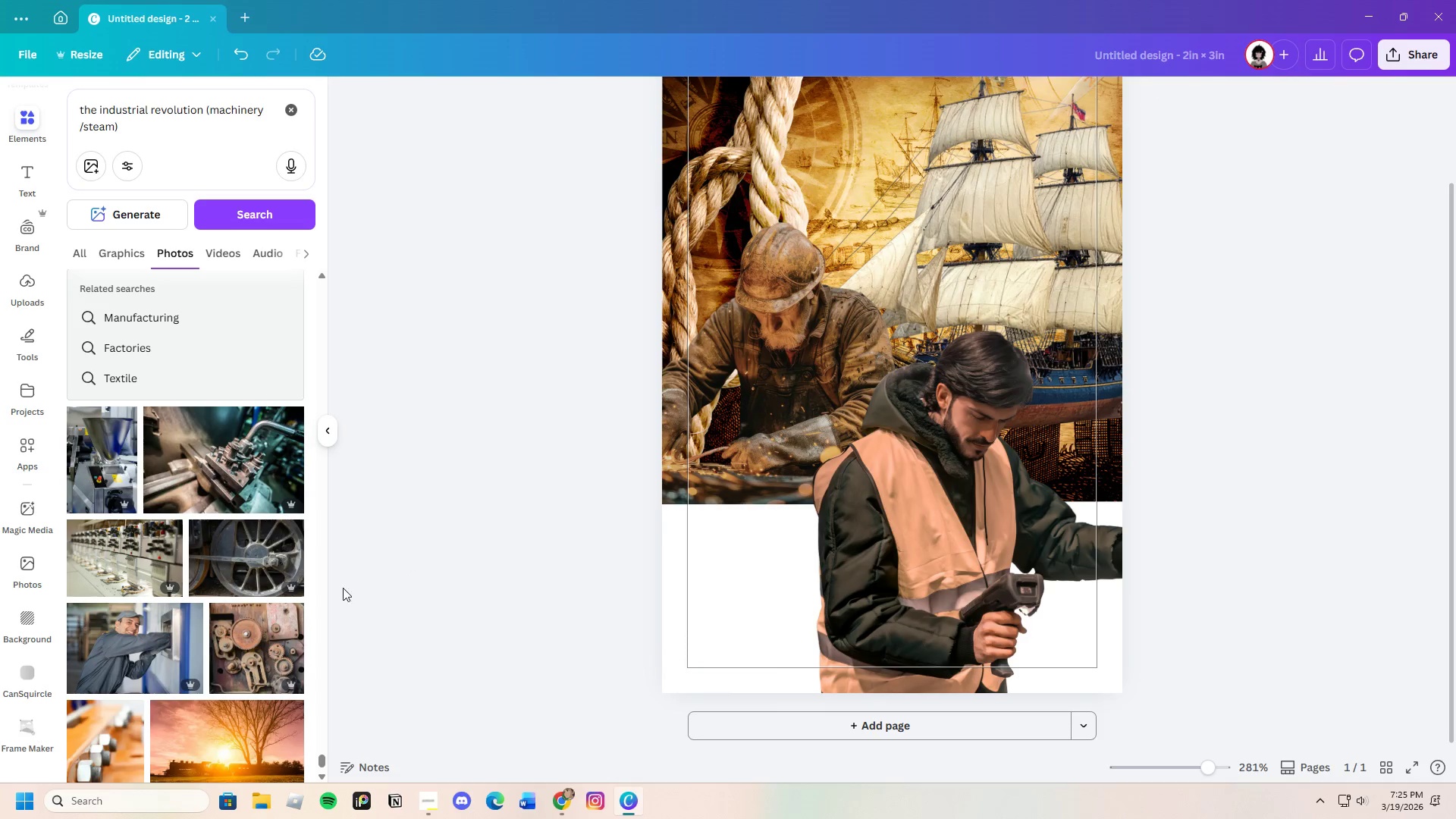 
scroll: coordinate [207, 608], scroll_direction: down, amount: 4.0
 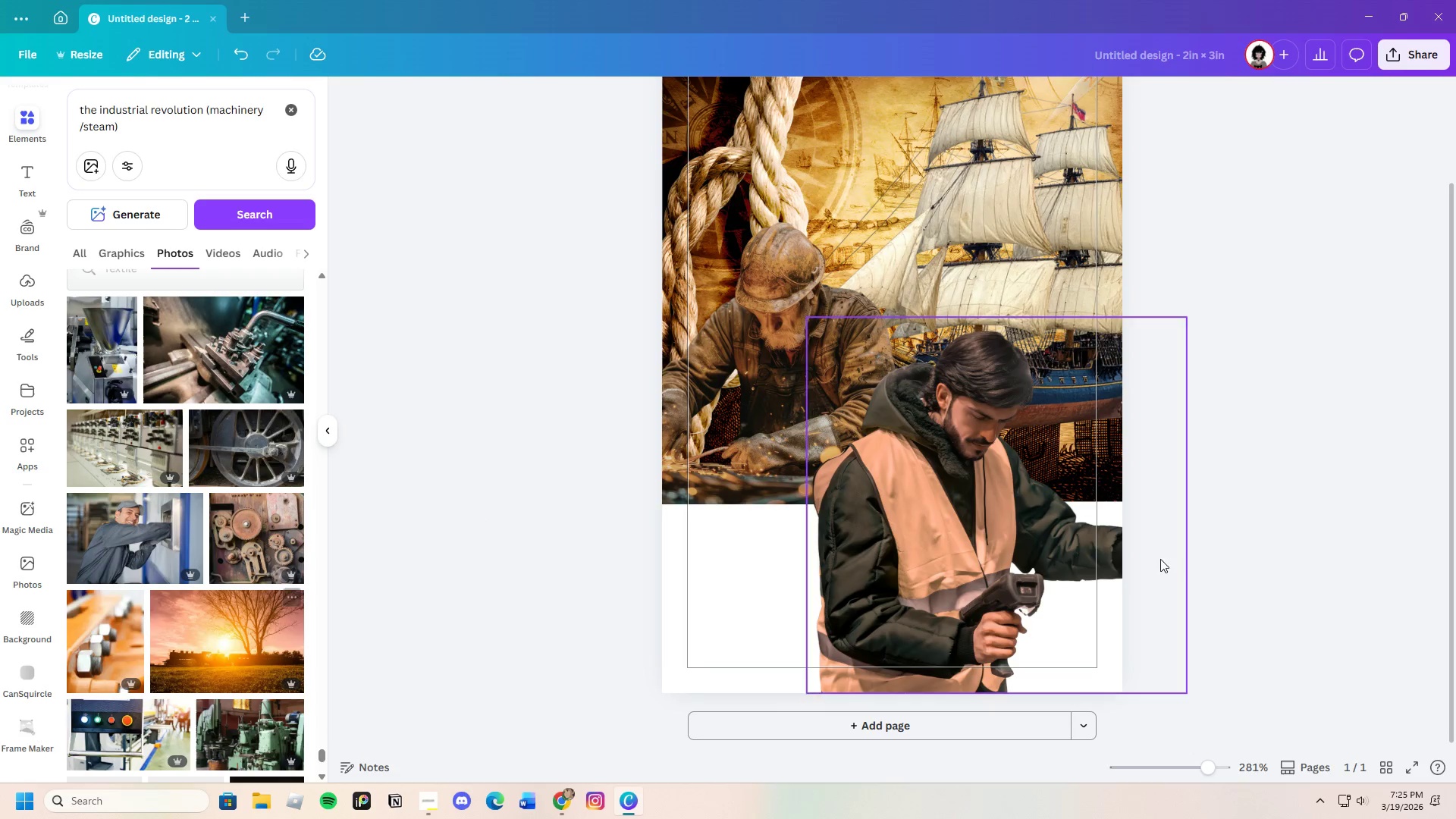 
scroll: coordinate [1207, 438], scroll_direction: up, amount: 3.0
 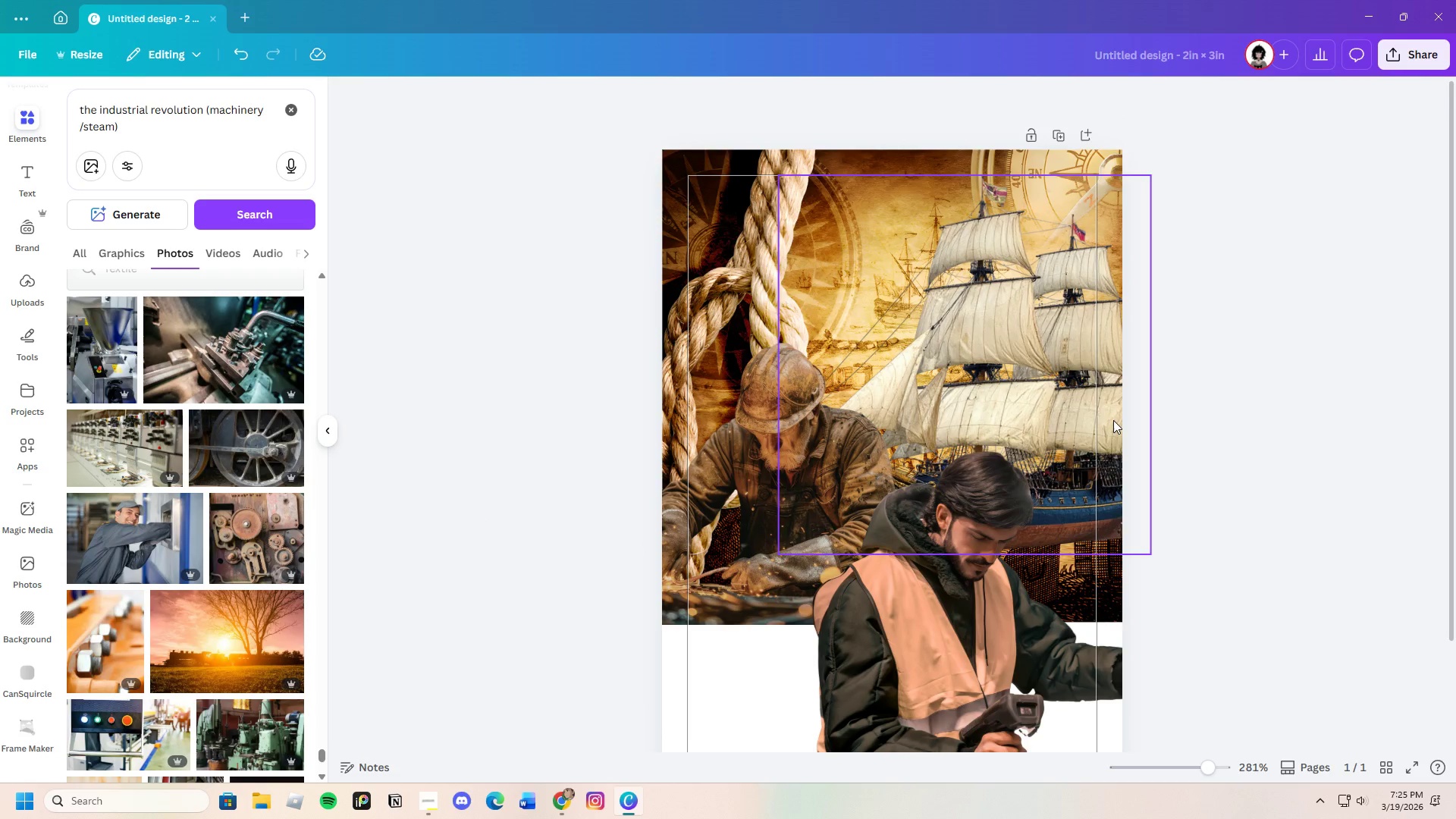 
left_click([1304, 416])
 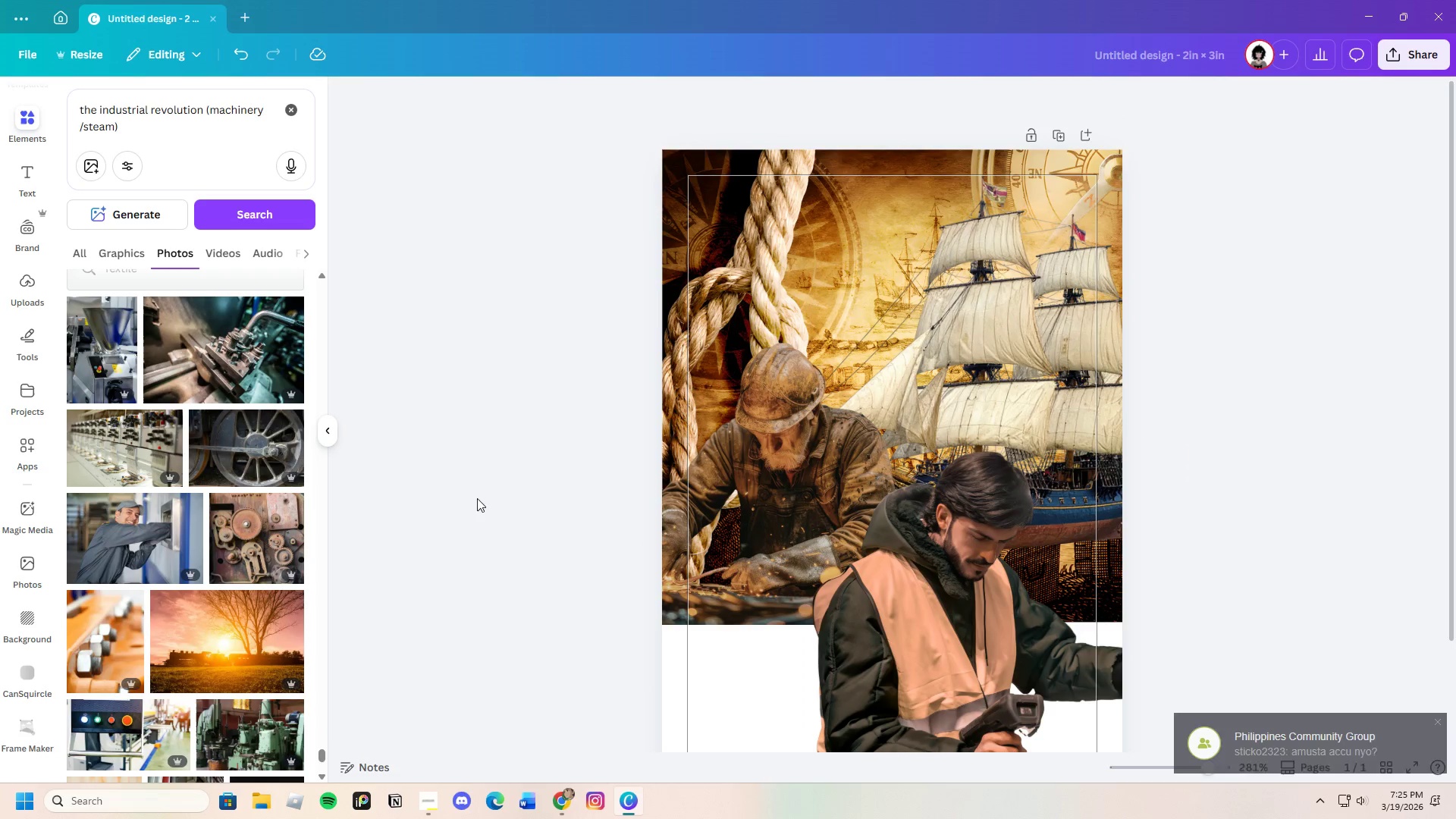 
scroll: coordinate [235, 535], scroll_direction: down, amount: 17.0
 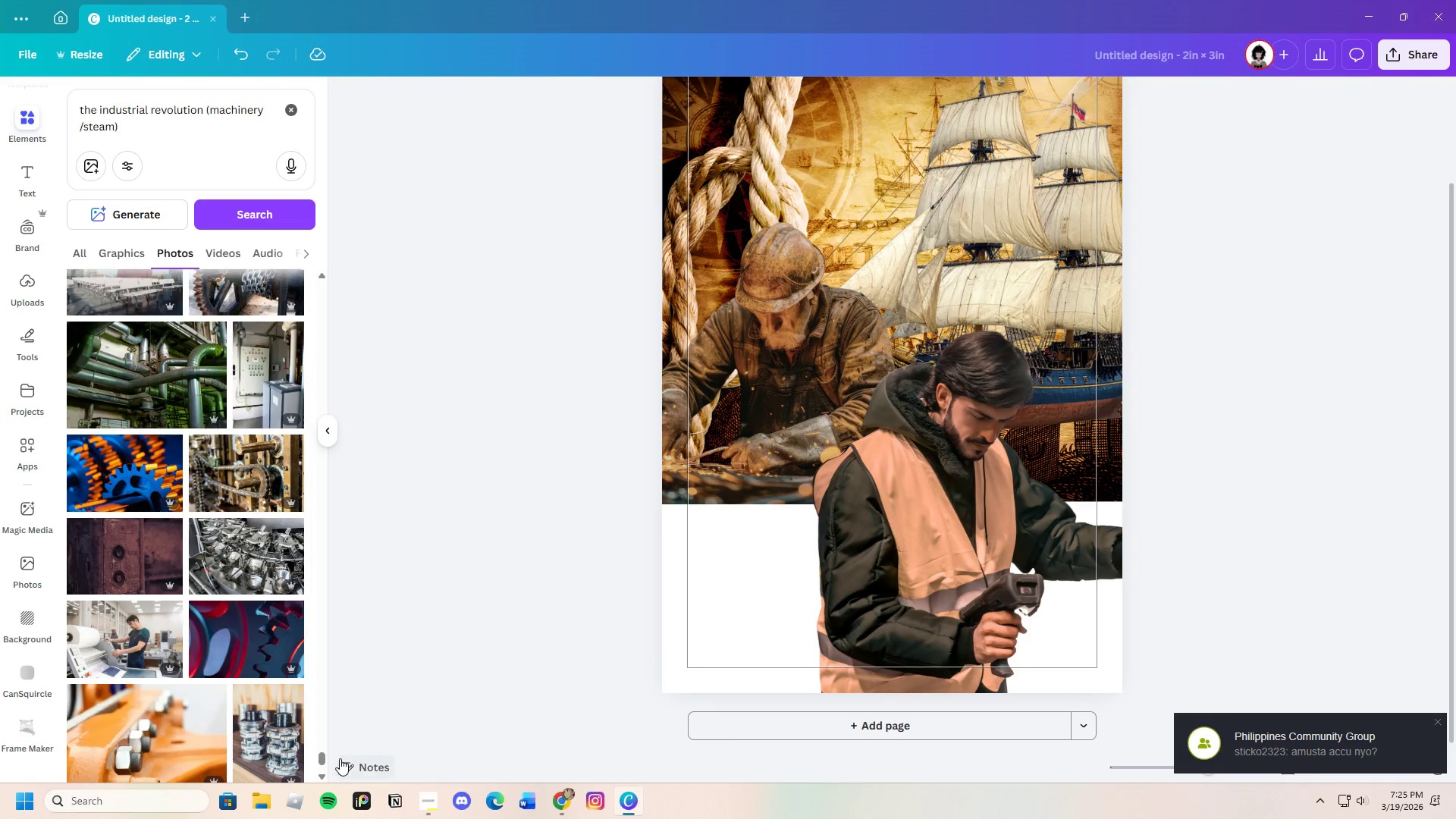 
left_click_drag(start_coordinate=[326, 758], to_coordinate=[326, 235])
 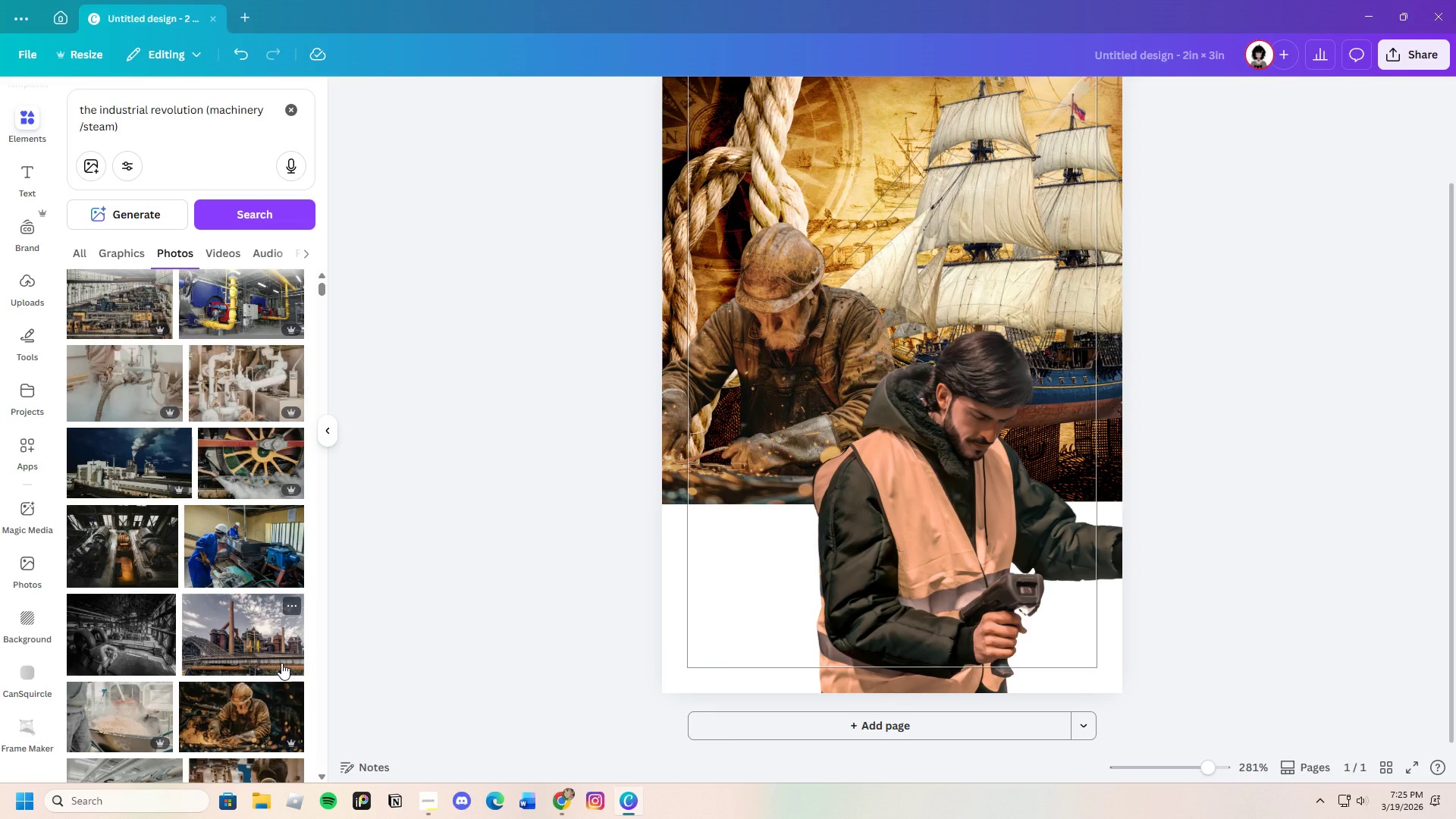 
scroll: coordinate [163, 615], scroll_direction: down, amount: 18.0
 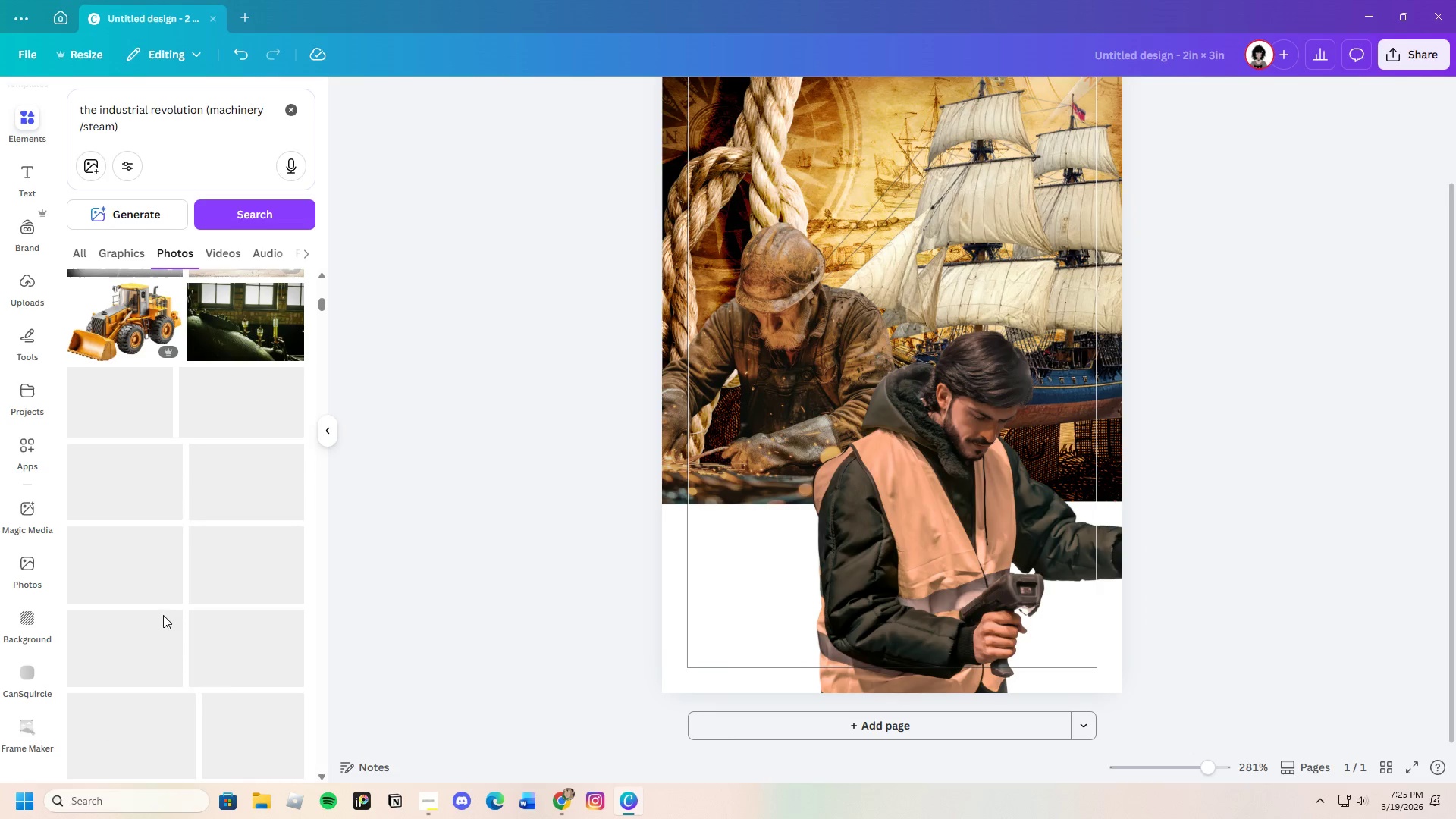 
scroll: coordinate [193, 634], scroll_direction: down, amount: 20.0
 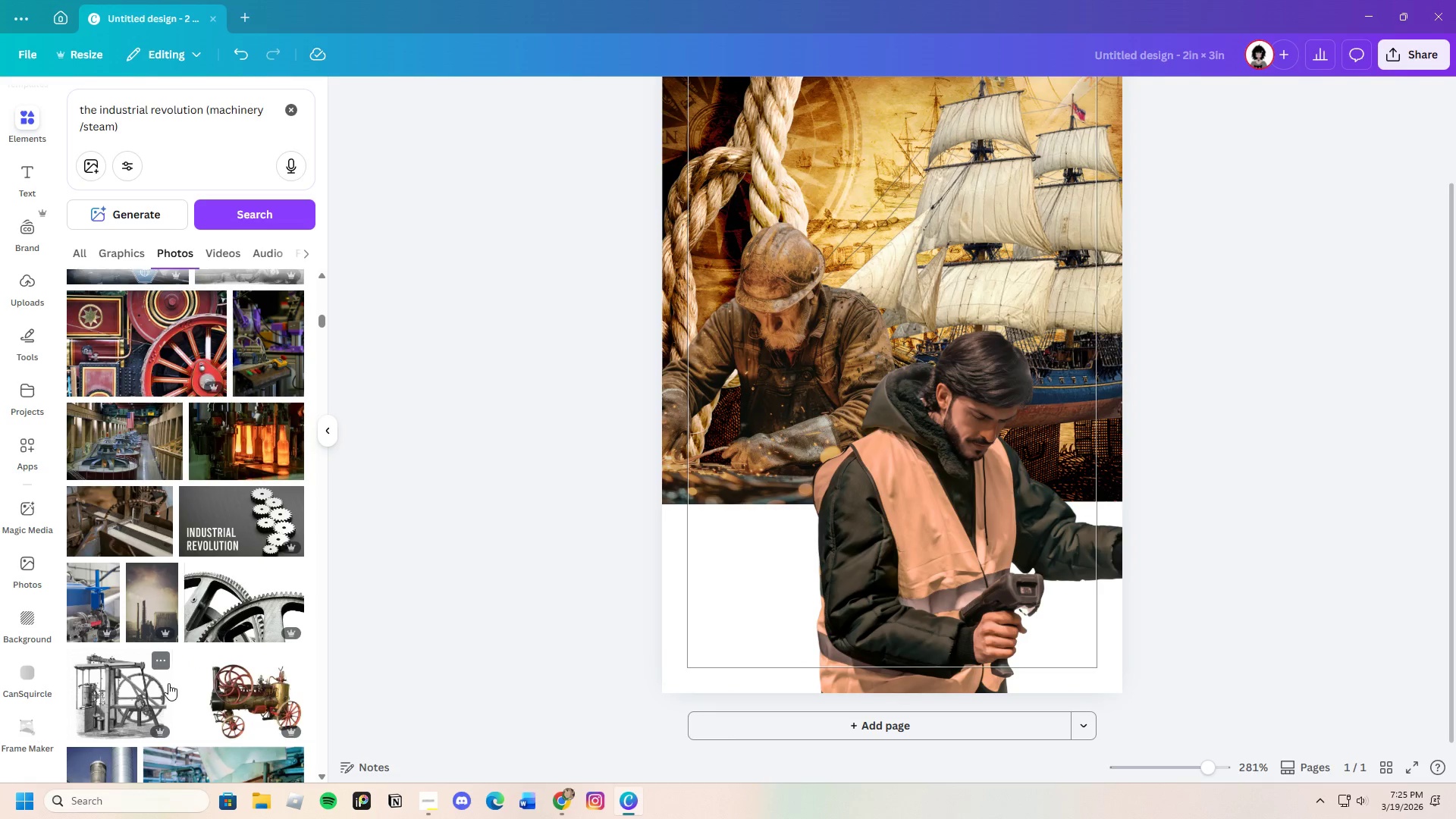 
scroll: coordinate [181, 665], scroll_direction: down, amount: 21.0
 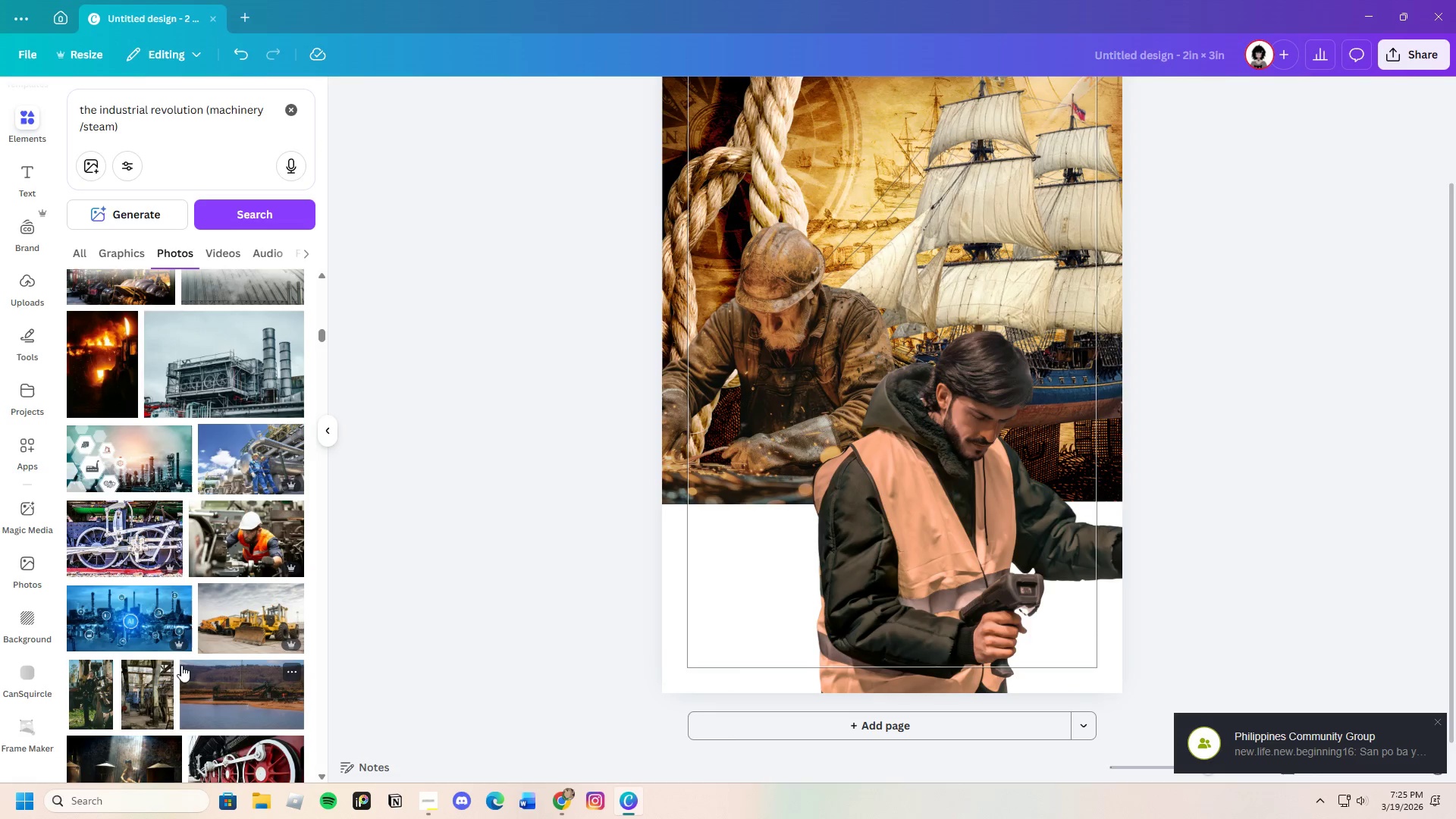 
scroll: coordinate [181, 665], scroll_direction: down, amount: 21.0
 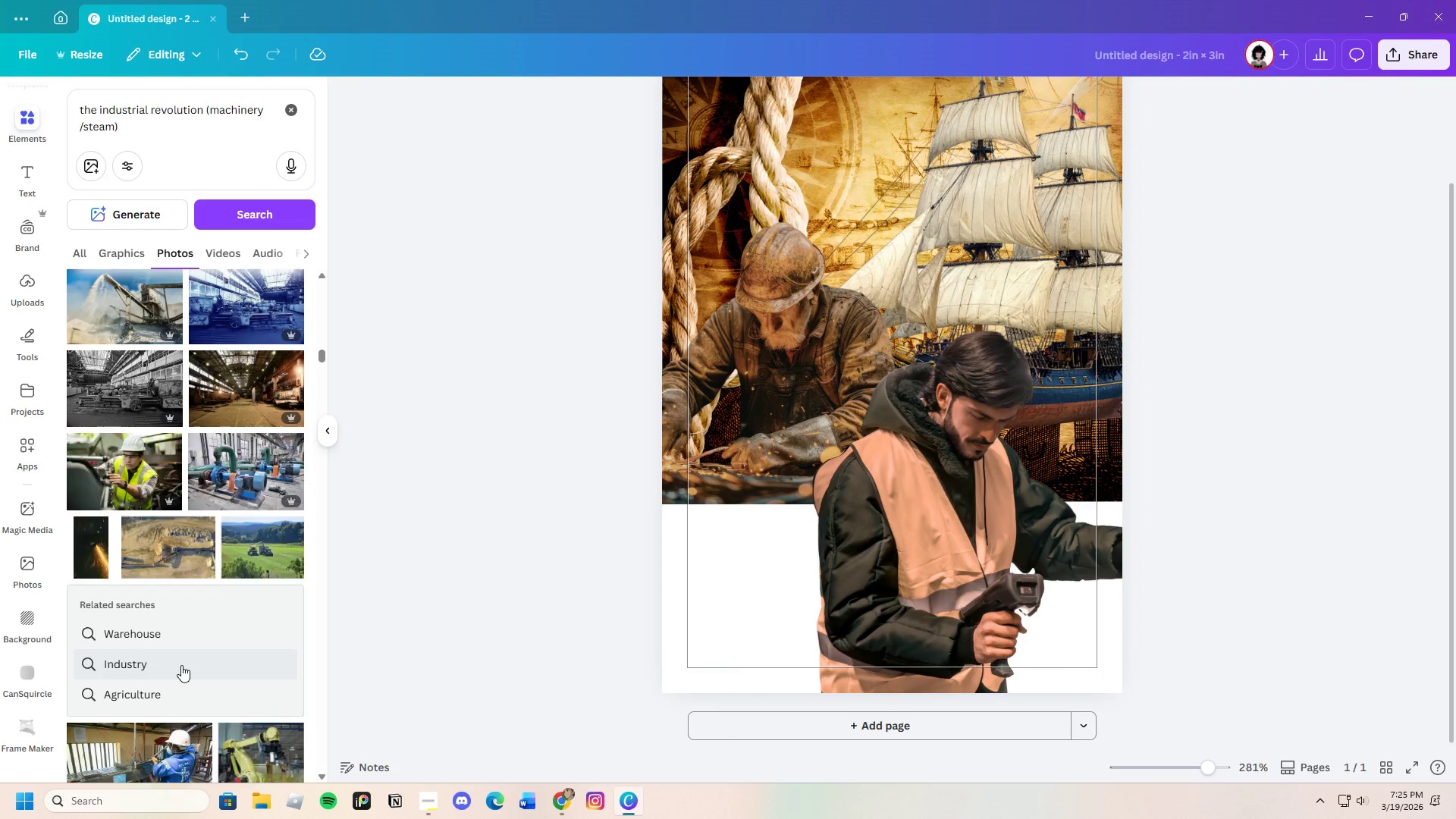 
scroll: coordinate [180, 665], scroll_direction: down, amount: 21.0
 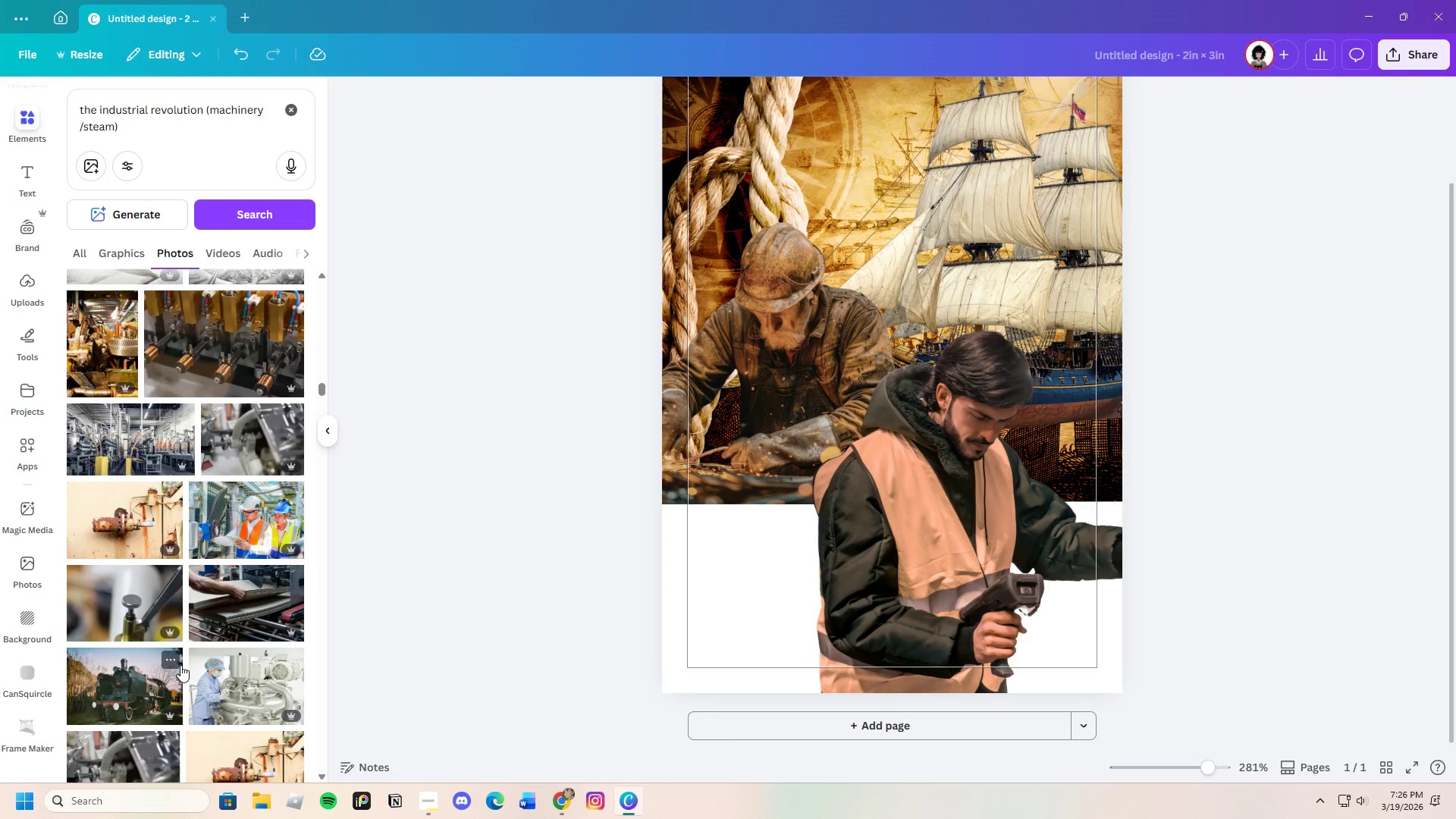 
scroll: coordinate [180, 665], scroll_direction: down, amount: 16.0
 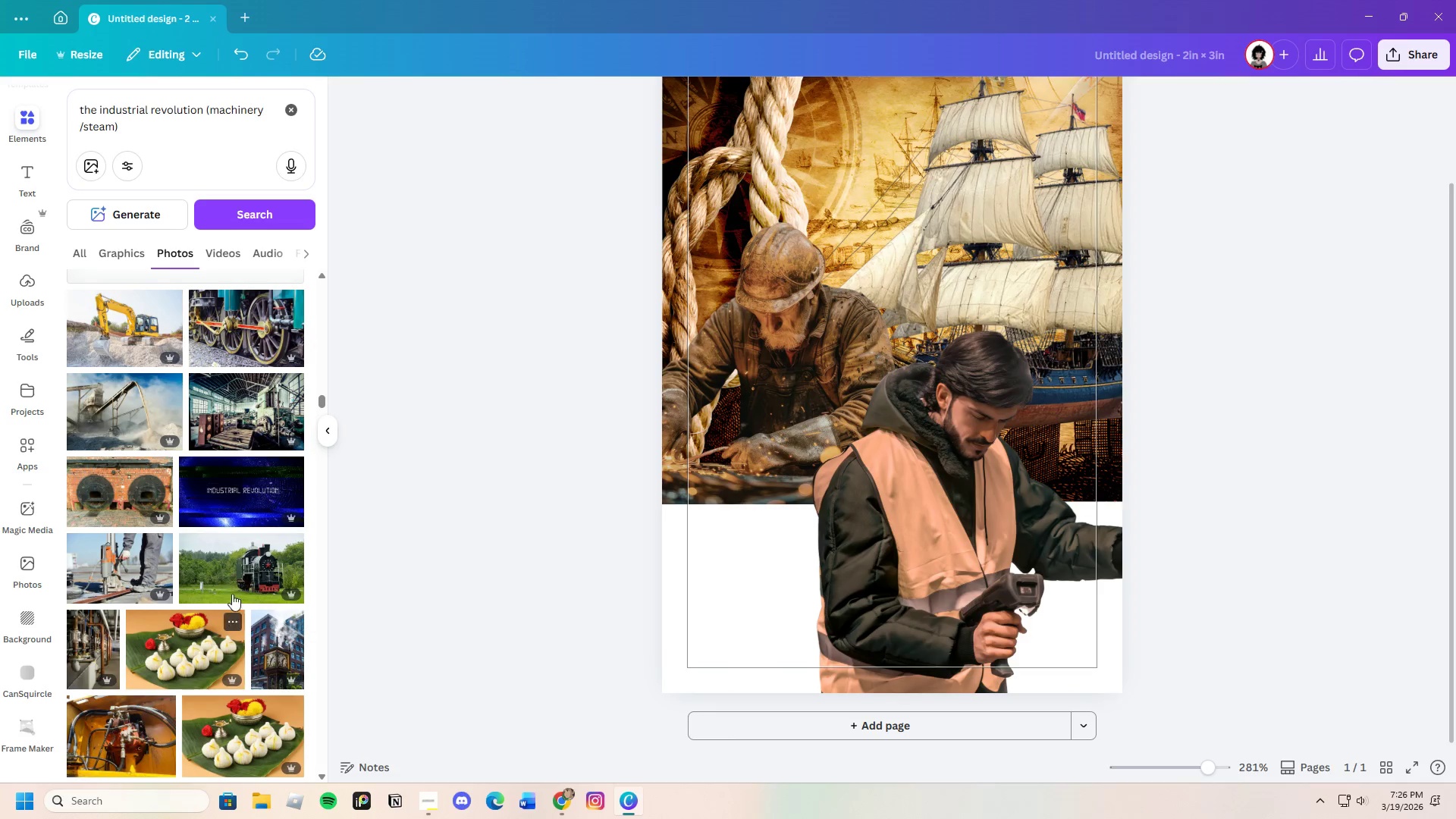 
left_click([227, 576])
 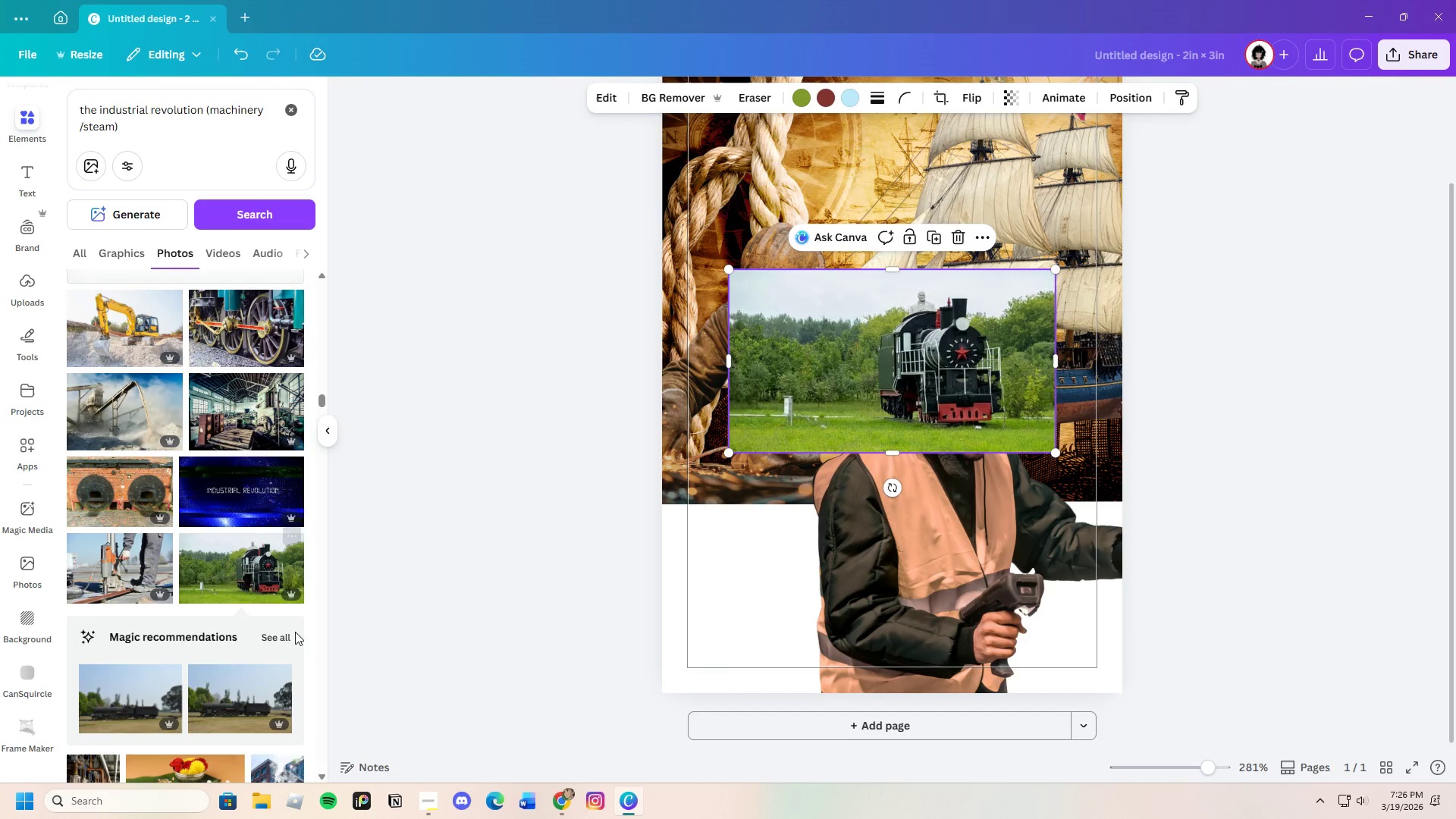 
left_click([271, 632])
 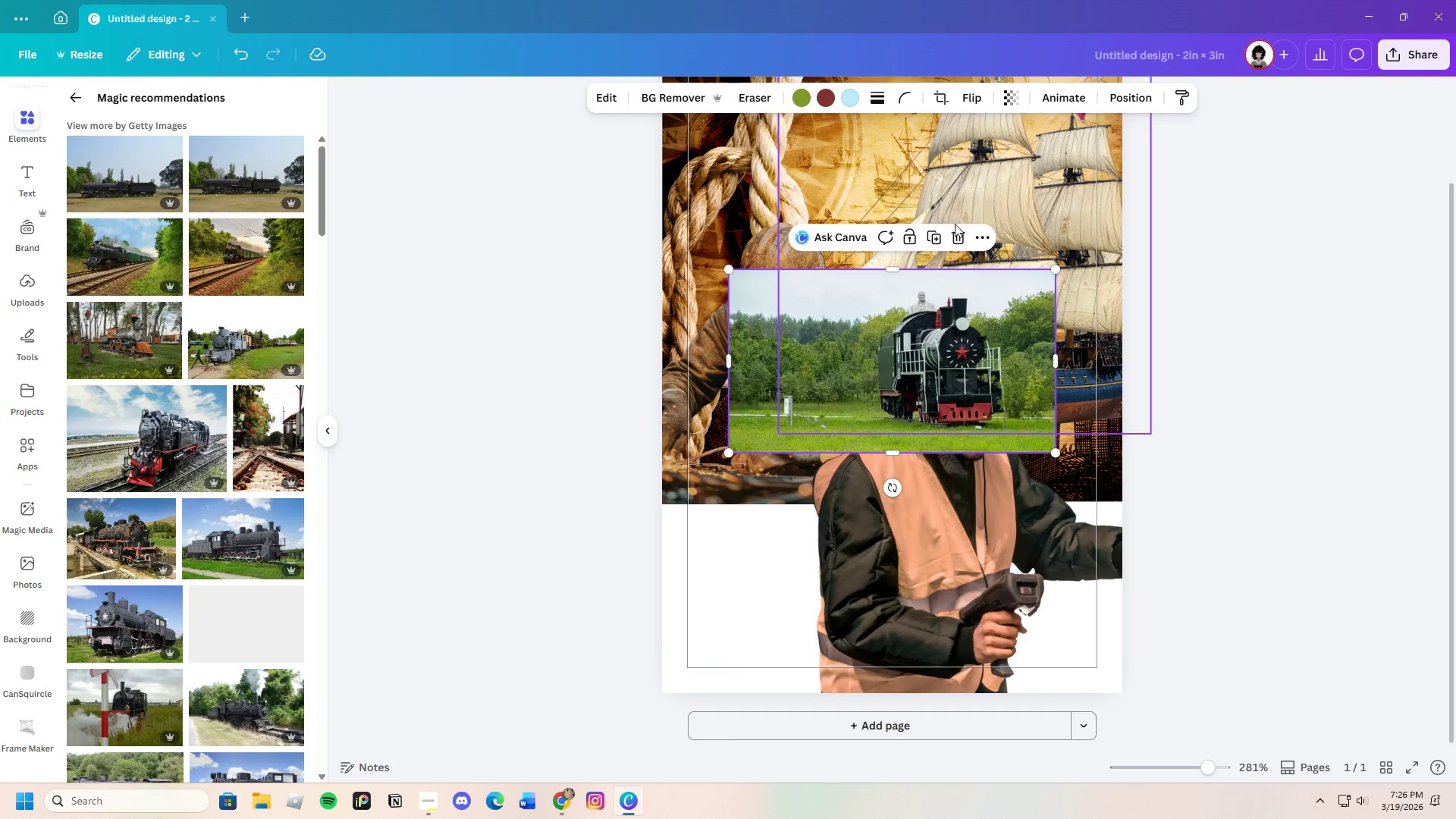 
left_click([955, 234])
 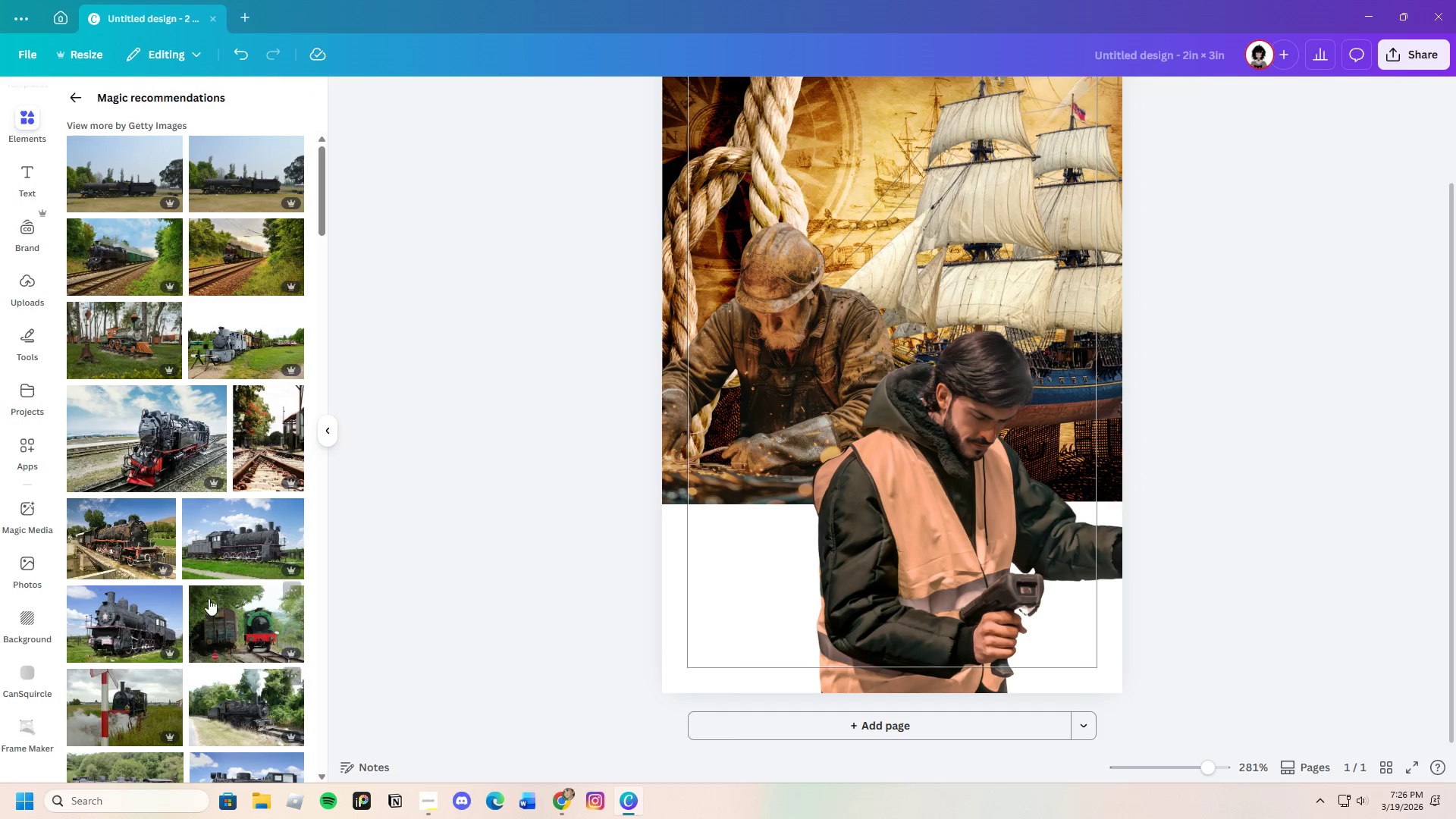 
left_click([226, 531])
 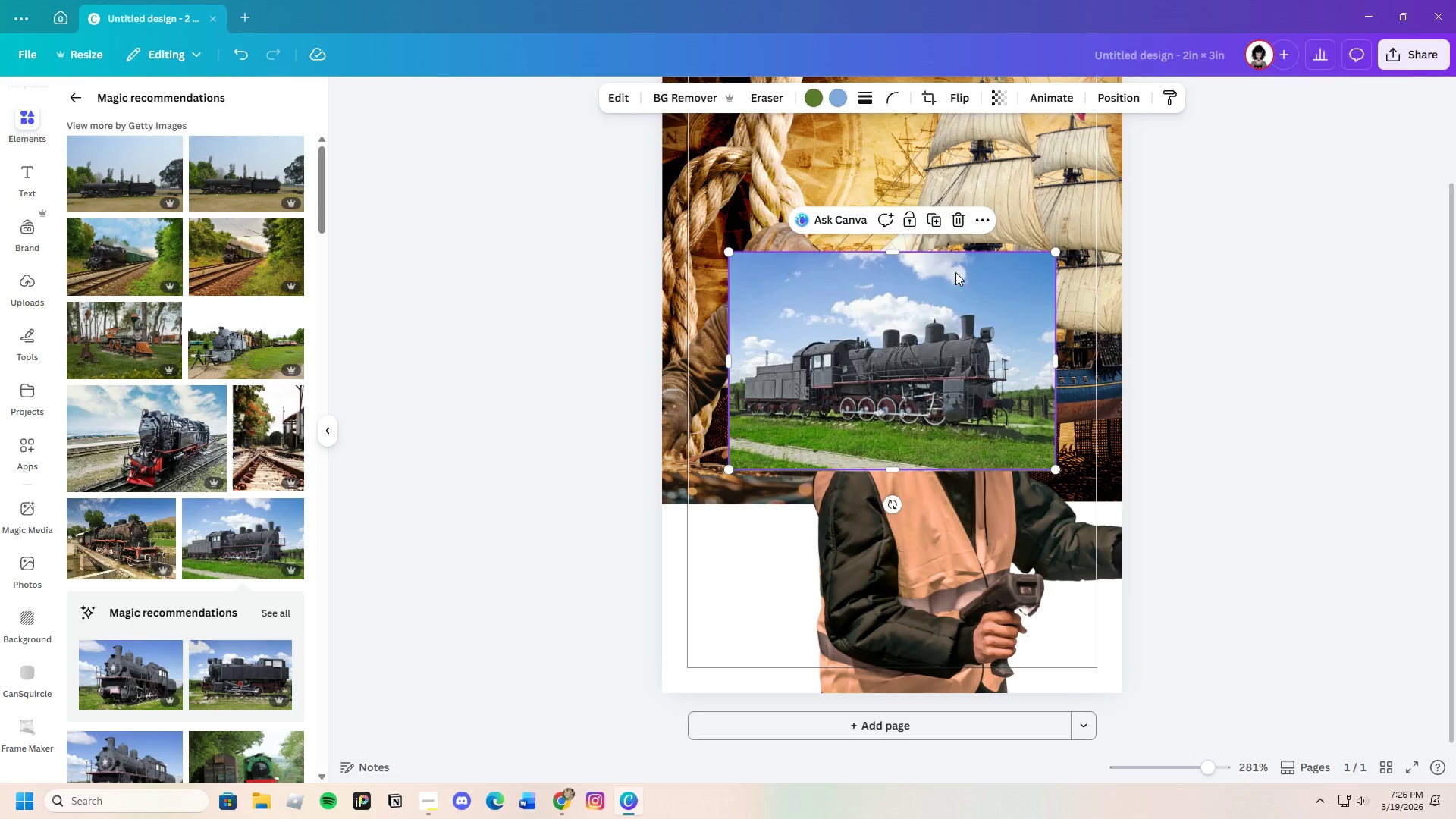 
wait(5.33)
 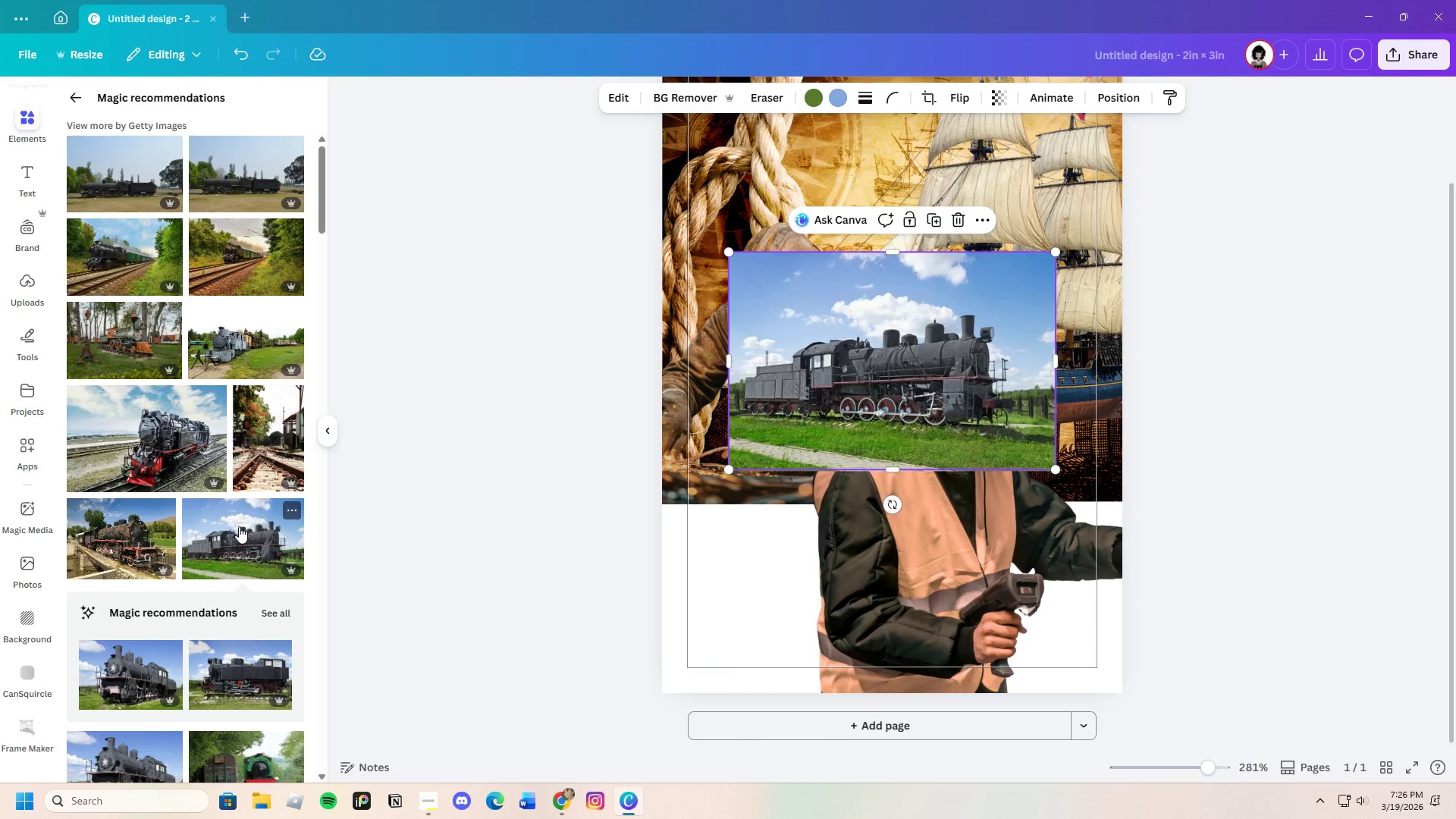 
left_click([952, 99])
 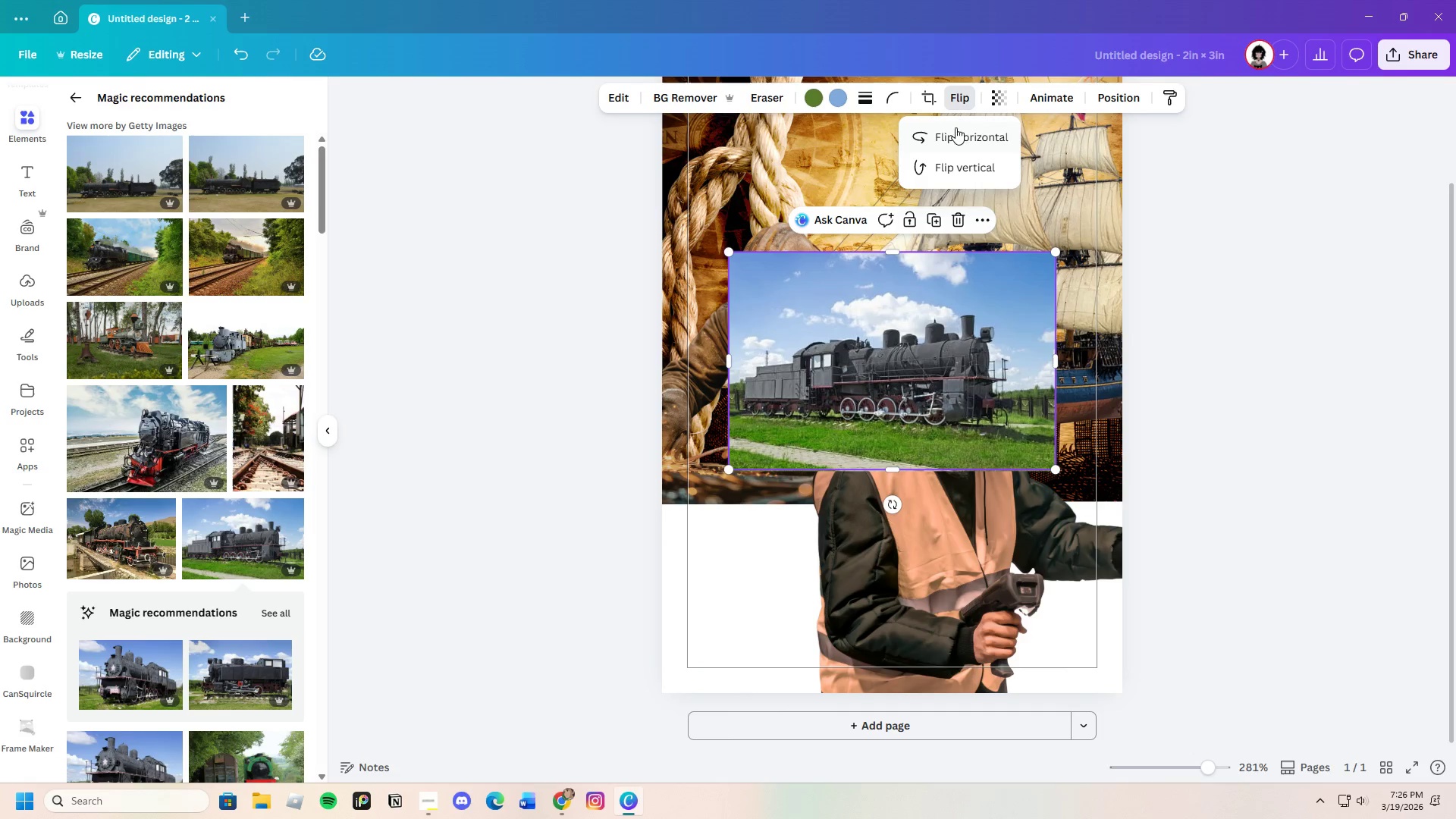 
left_click([958, 134])
 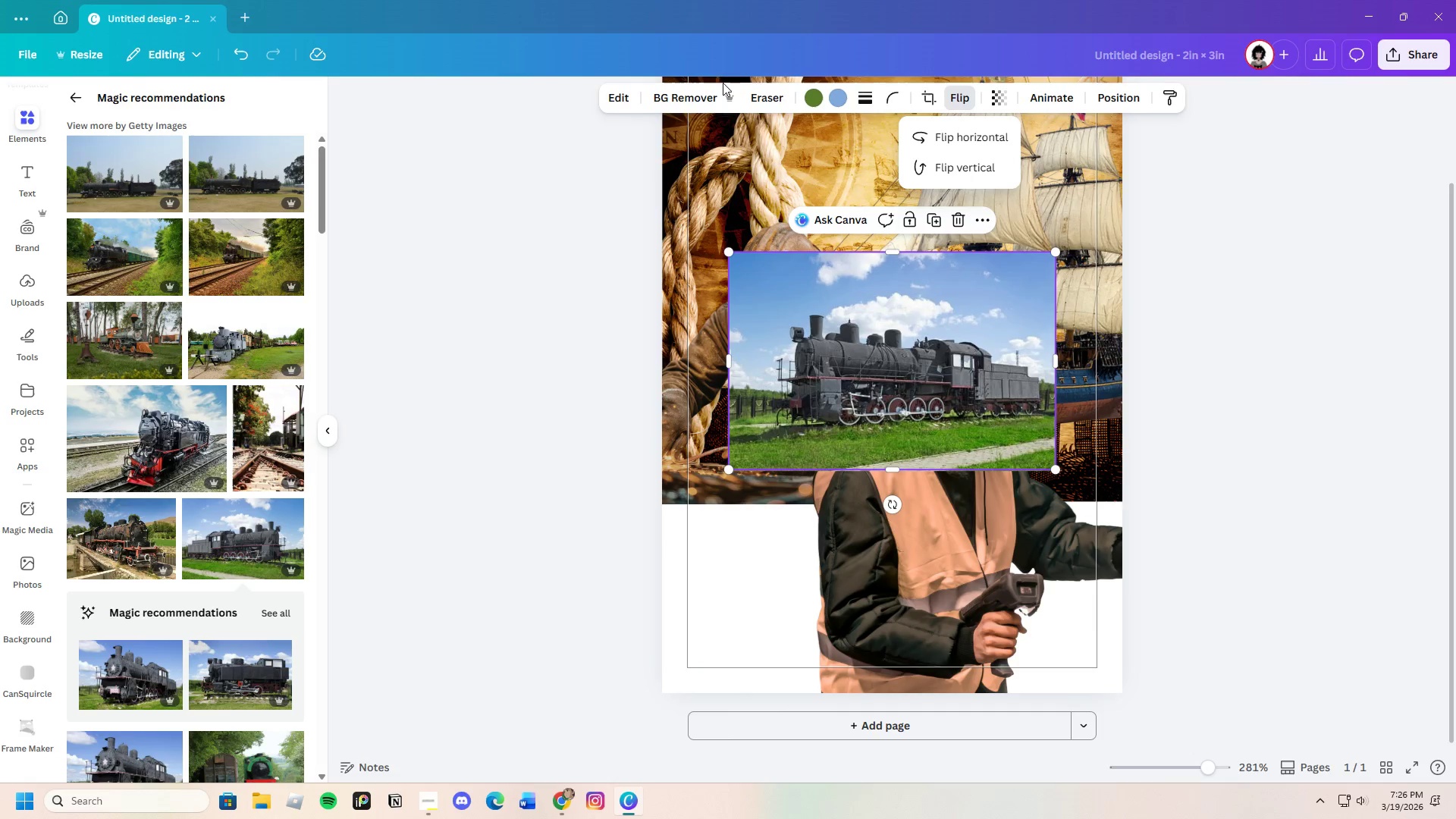 
left_click([687, 89])
 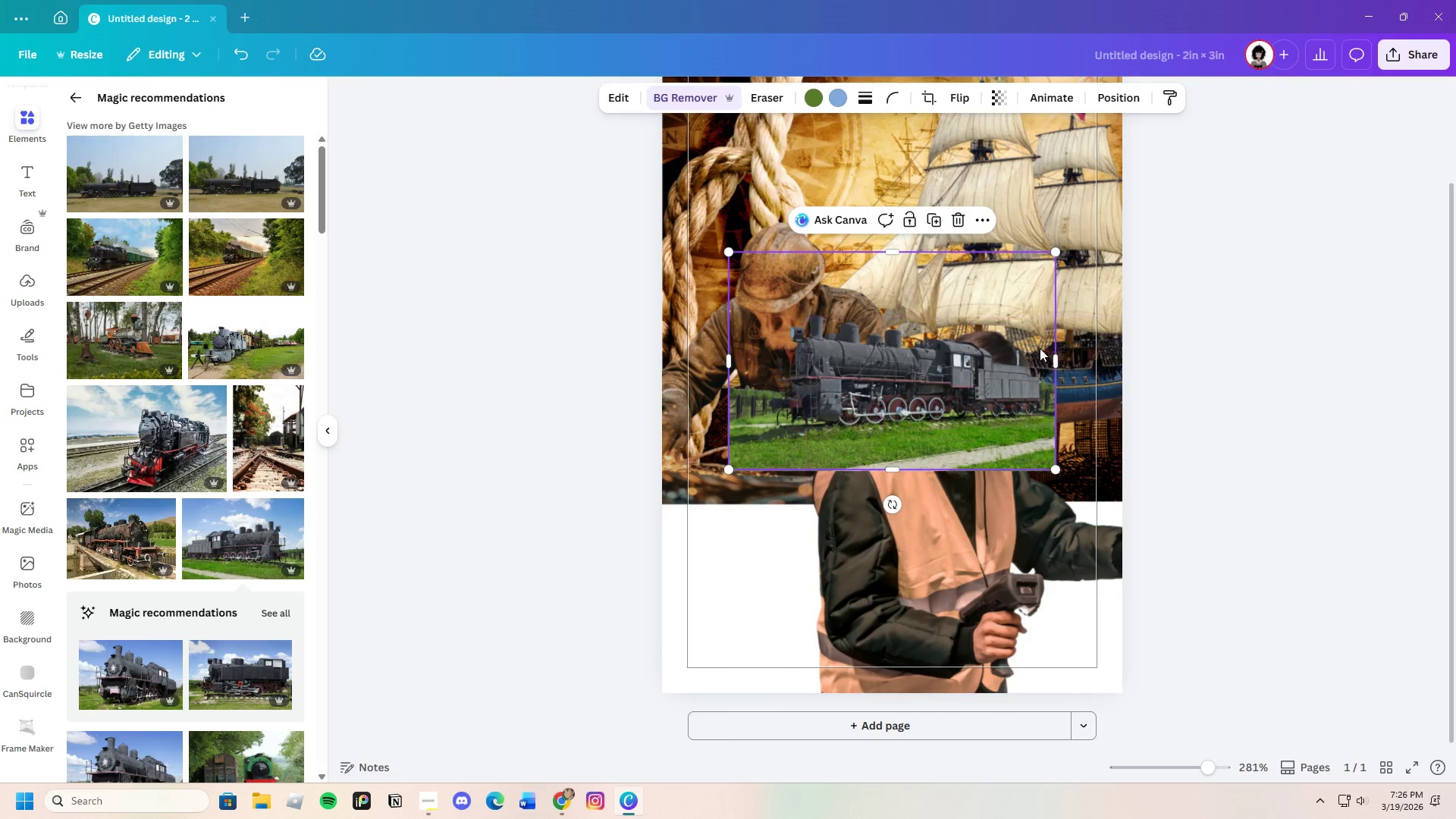 
wait(6.55)
 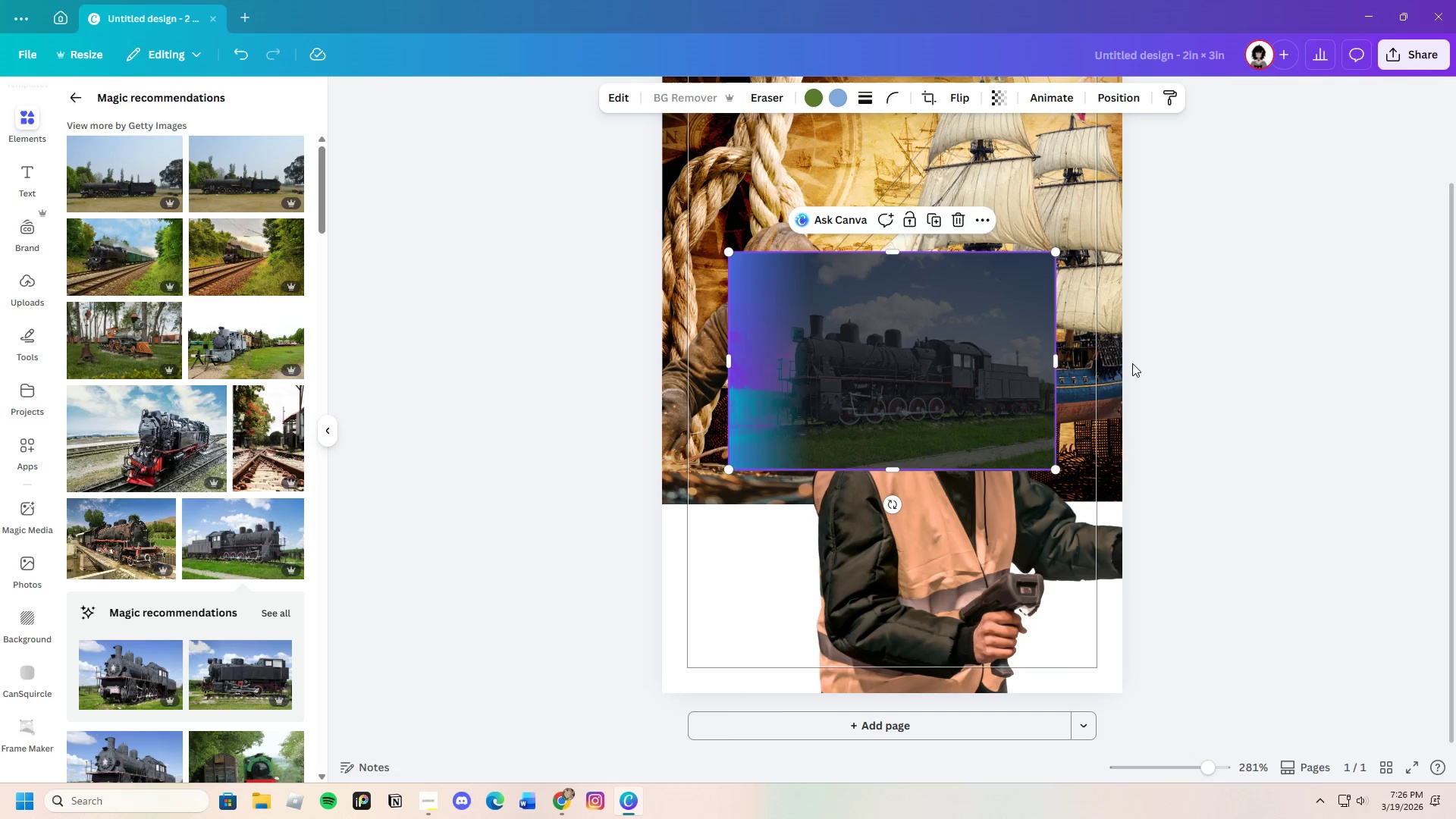 
left_click_drag(start_coordinate=[867, 361], to_coordinate=[778, 494])
 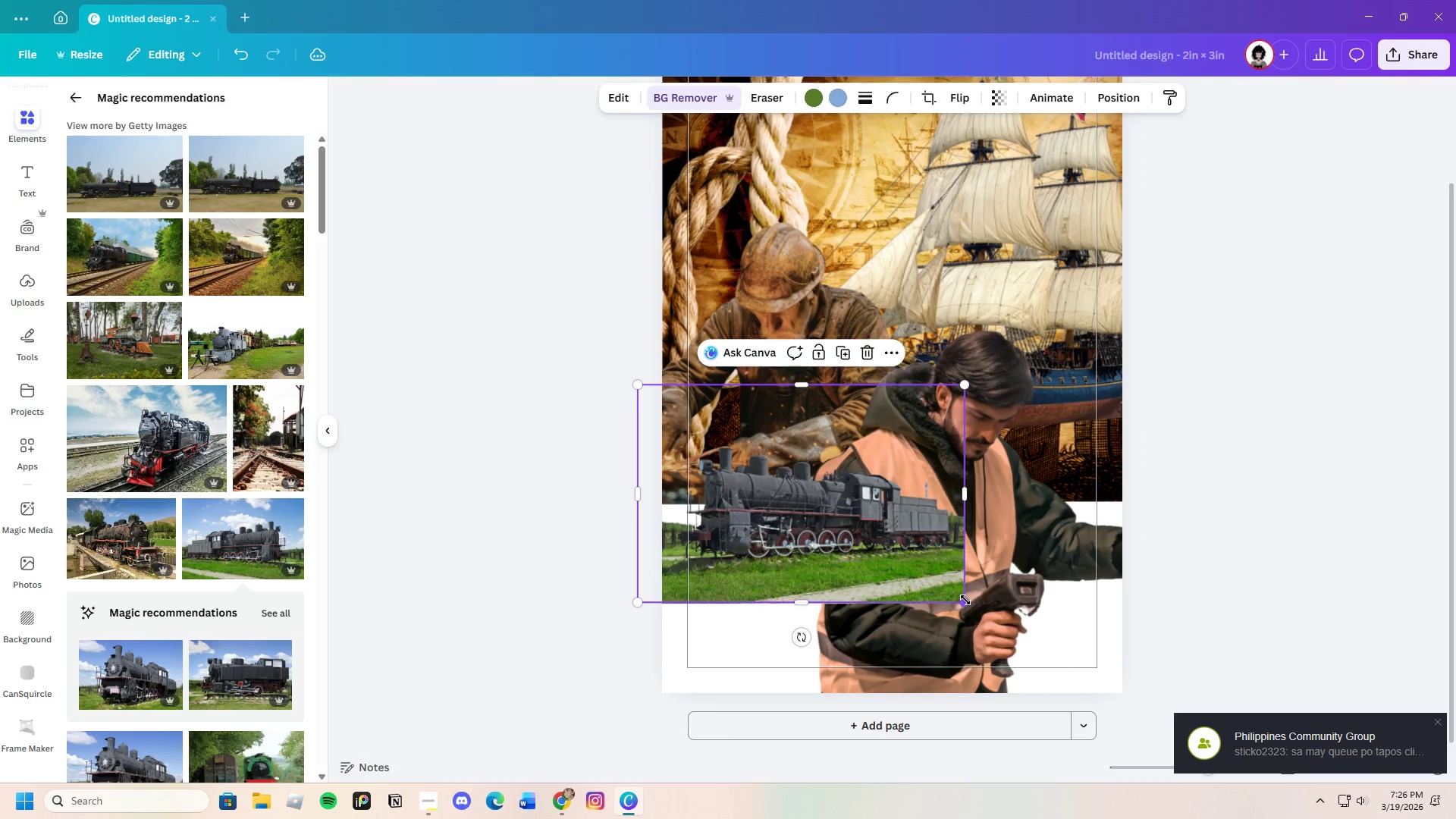 
left_click_drag(start_coordinate=[965, 600], to_coordinate=[1099, 723])
 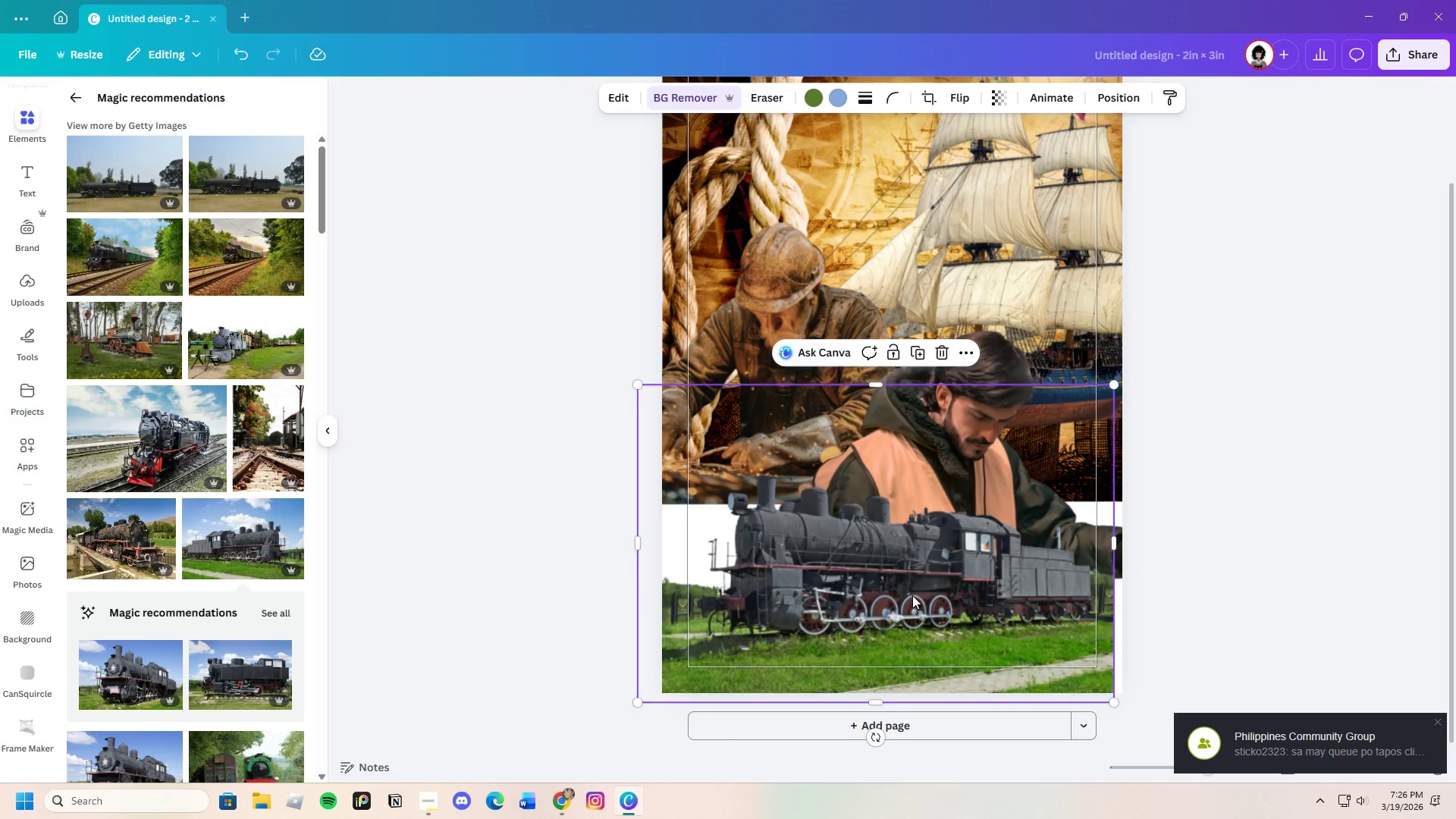 
left_click_drag(start_coordinate=[914, 595], to_coordinate=[836, 588])
 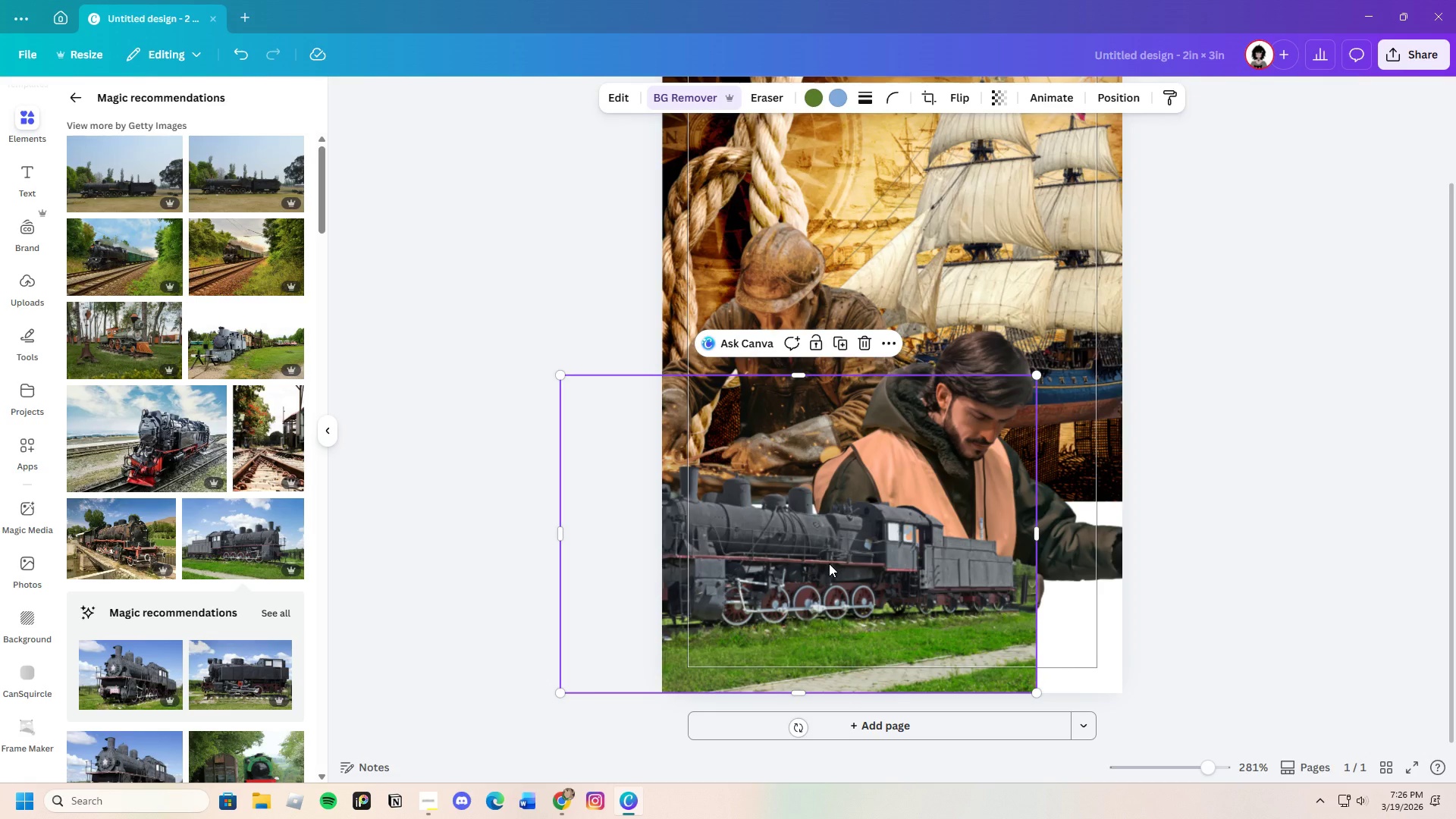 
left_click_drag(start_coordinate=[829, 563], to_coordinate=[858, 566])
 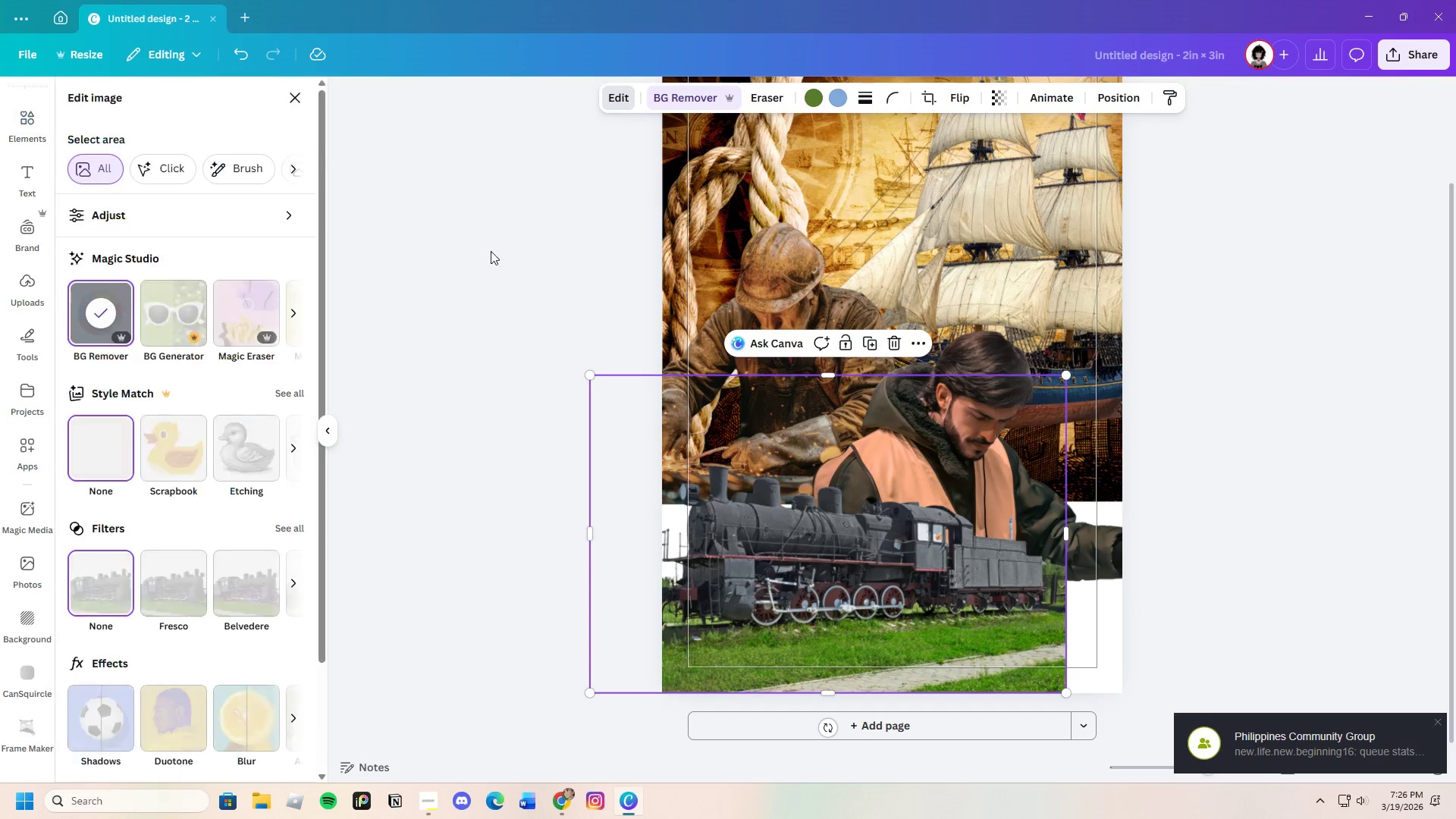 
wait(5.25)
 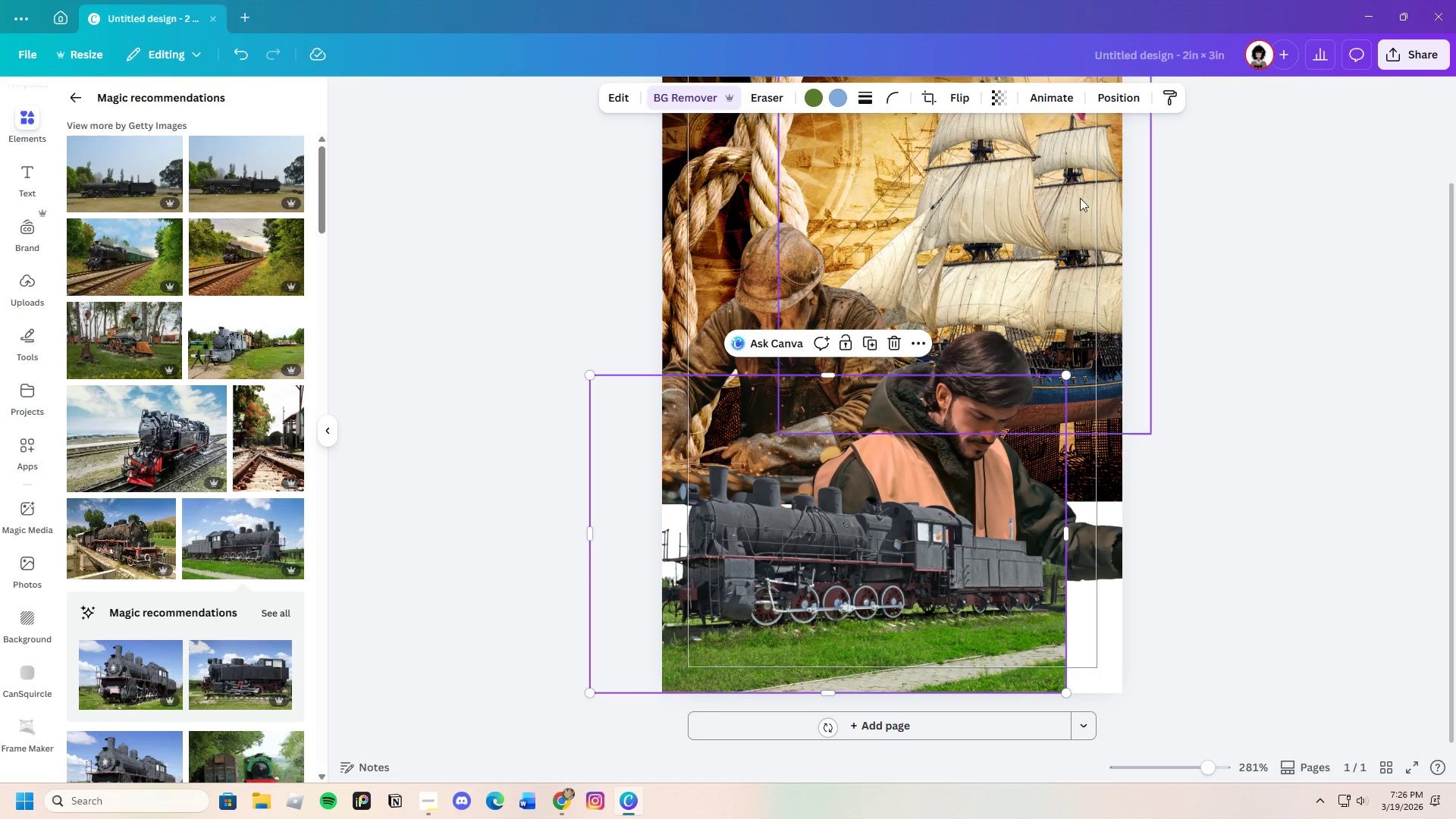 
left_click([289, 526])
 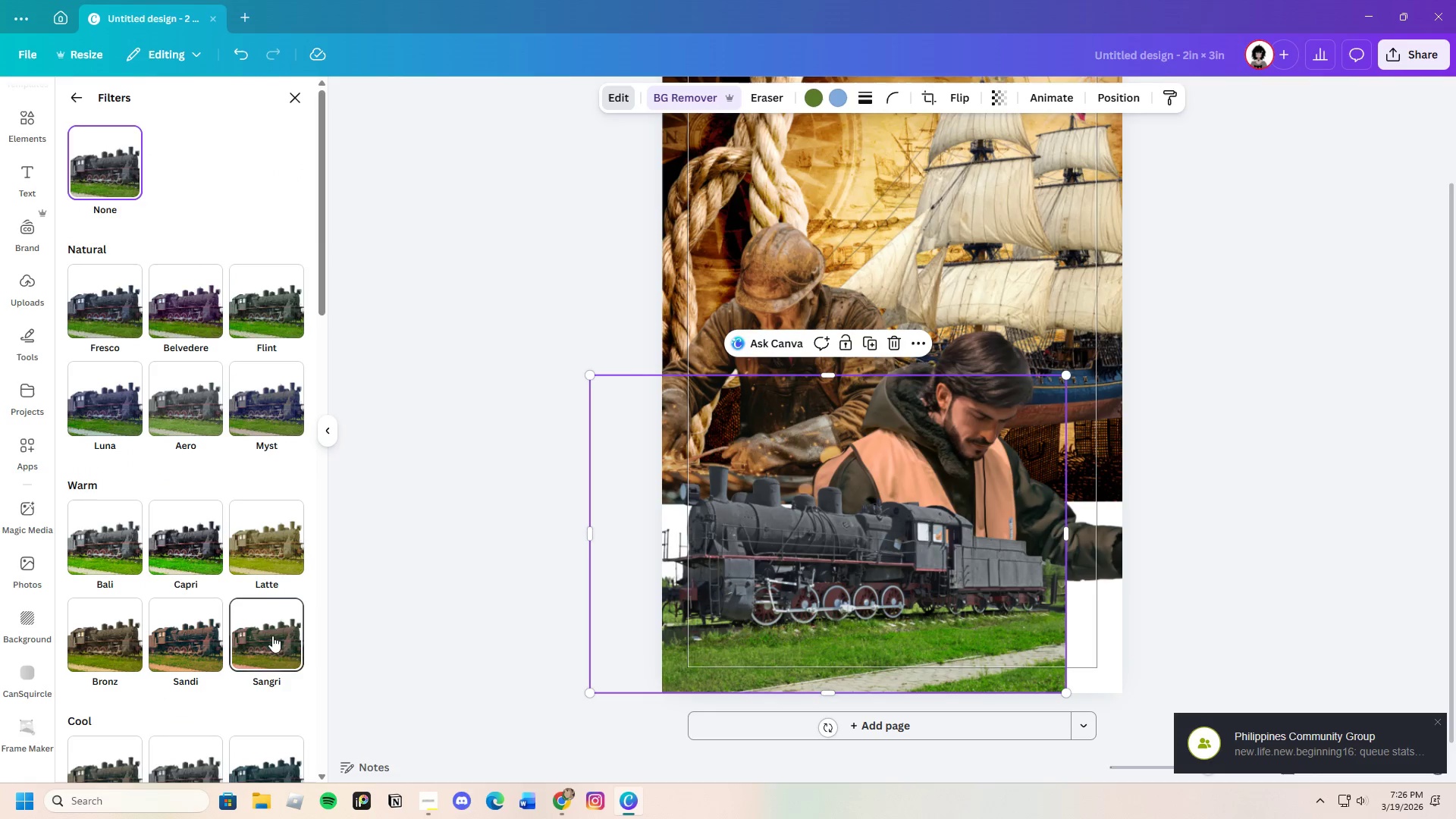 
scroll: coordinate [274, 645], scroll_direction: down, amount: 3.0
 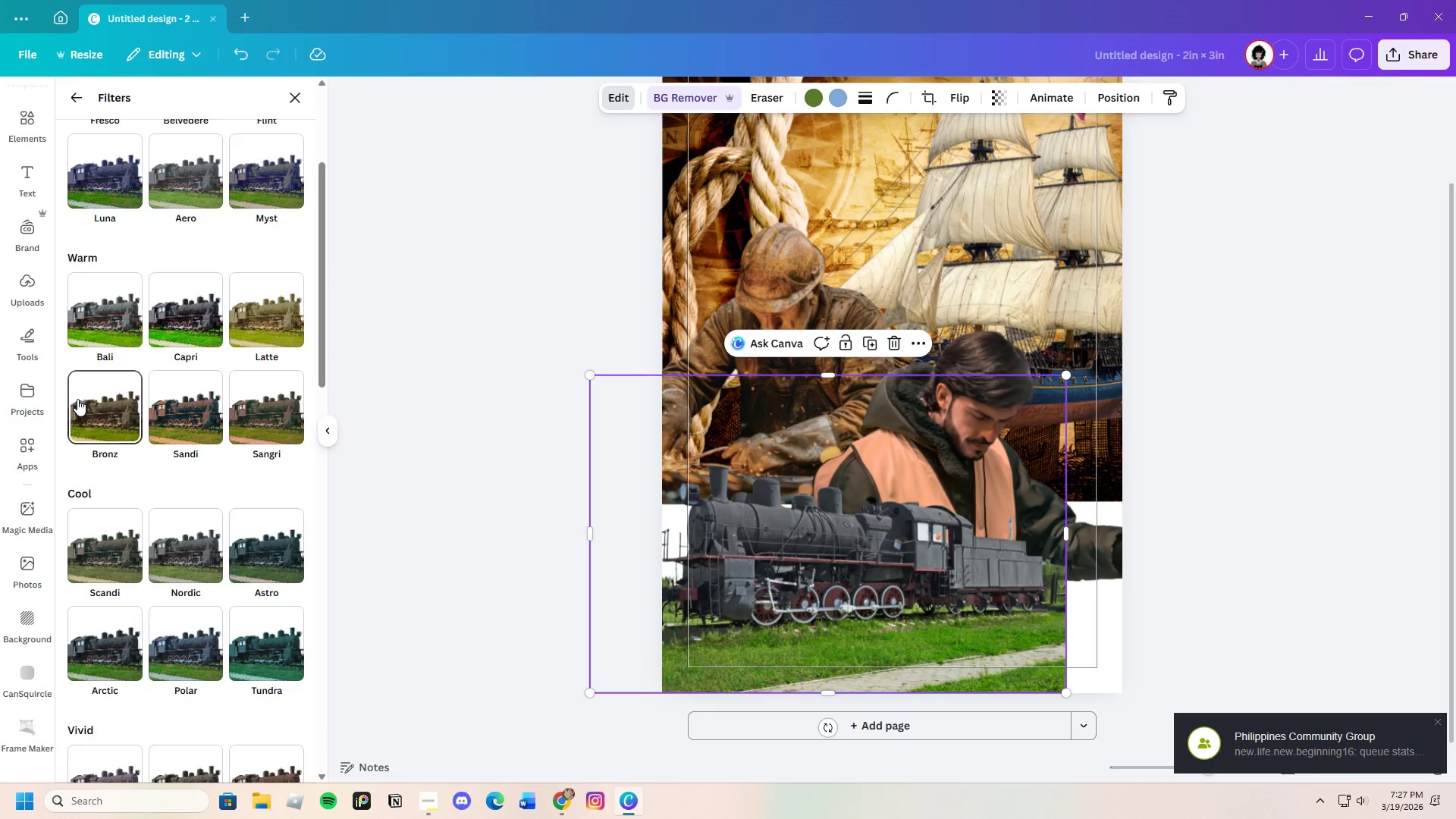 
left_click([79, 399])
 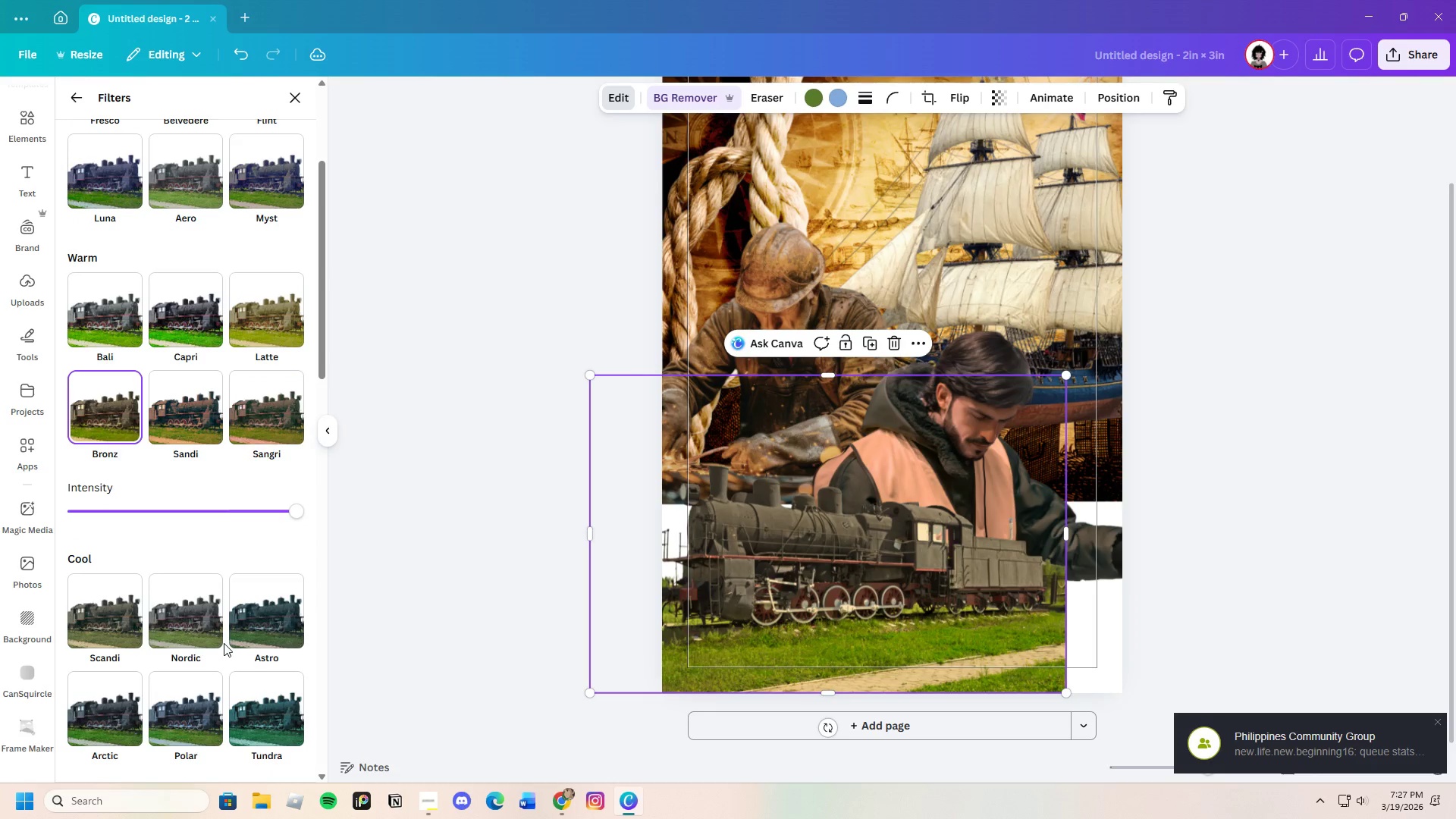 
scroll: coordinate [221, 642], scroll_direction: down, amount: 16.0
 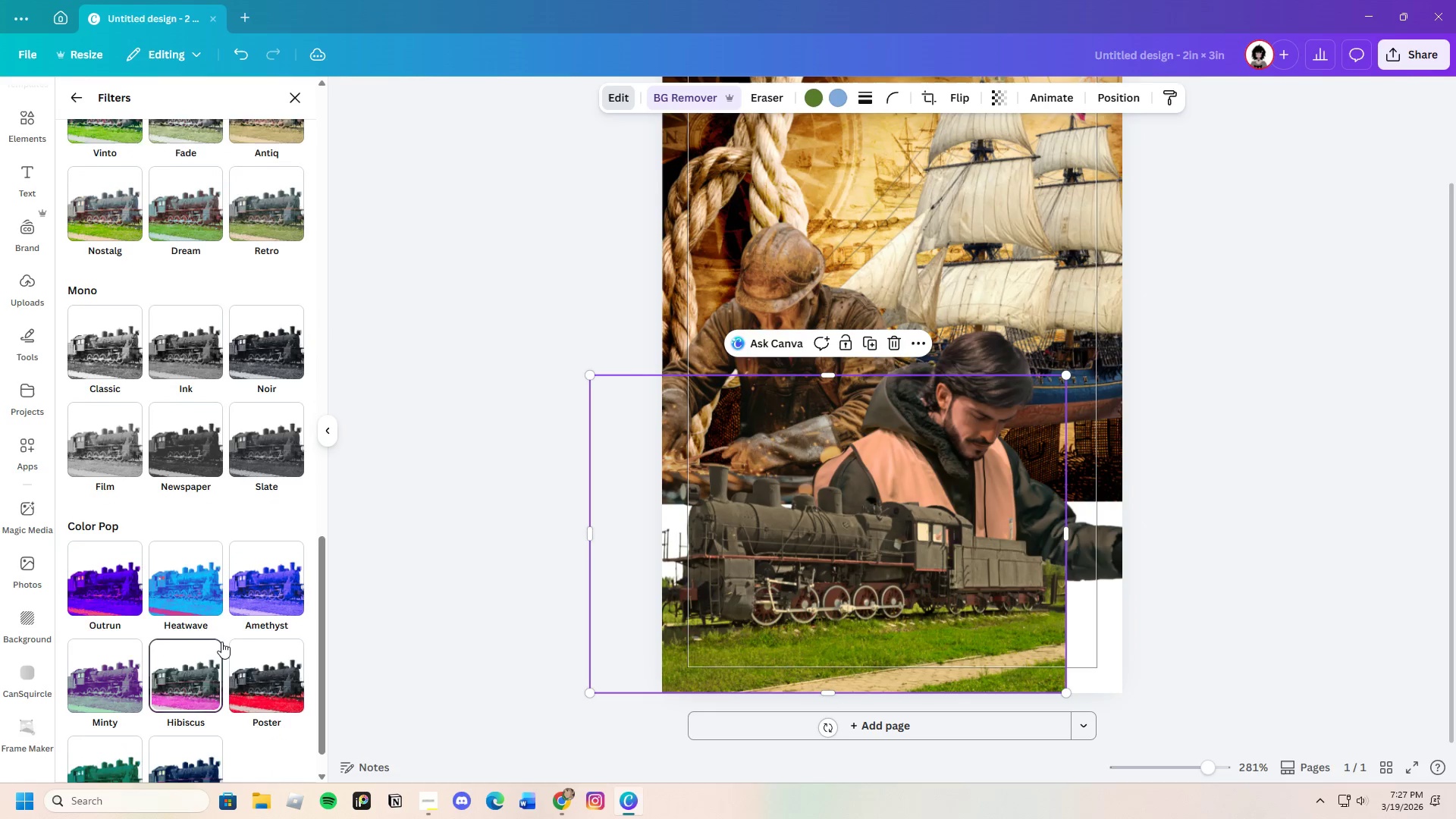 
scroll: coordinate [221, 642], scroll_direction: none, amount: 0.0
 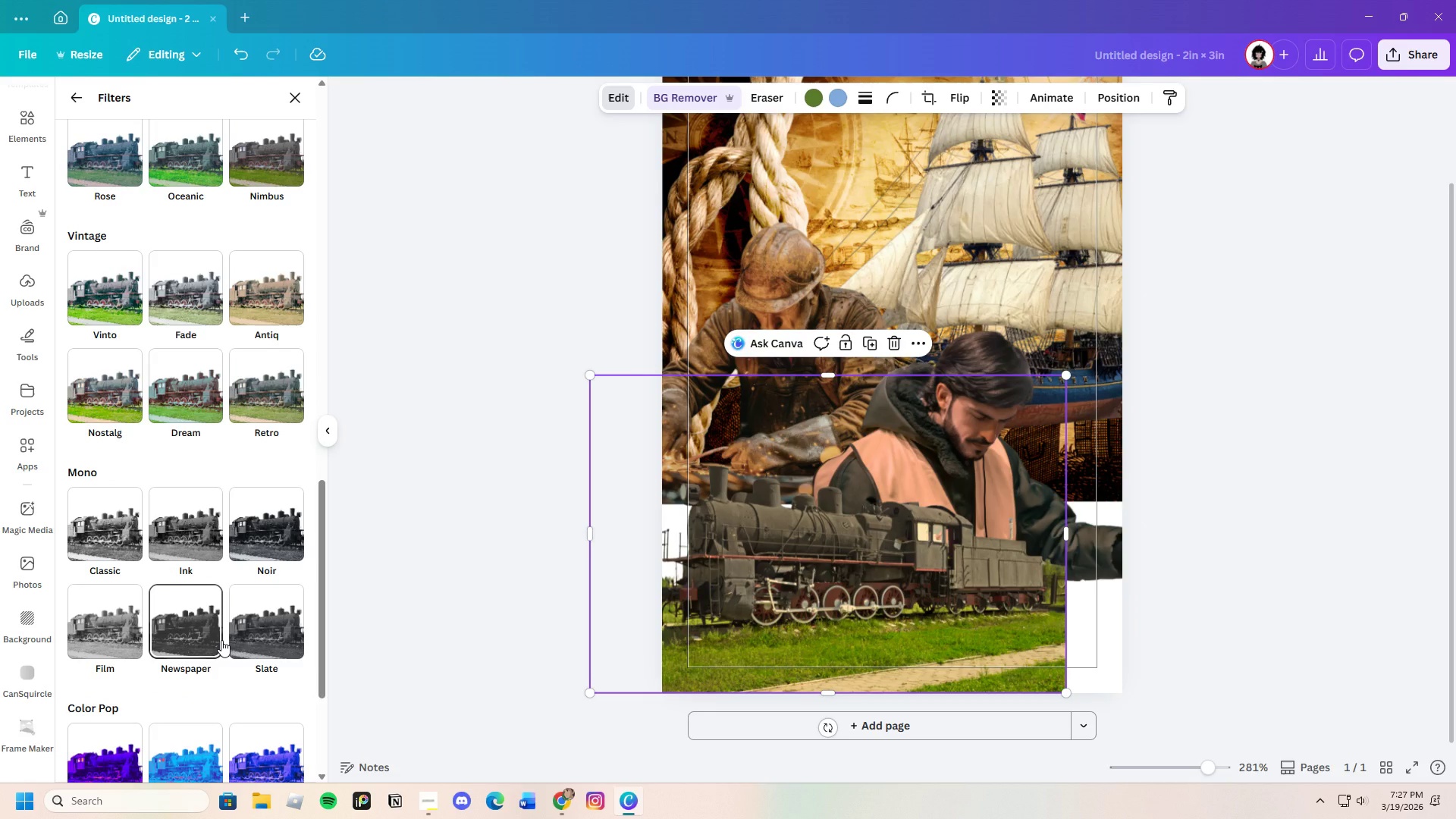 
scroll: coordinate [221, 639], scroll_direction: up, amount: 3.0
 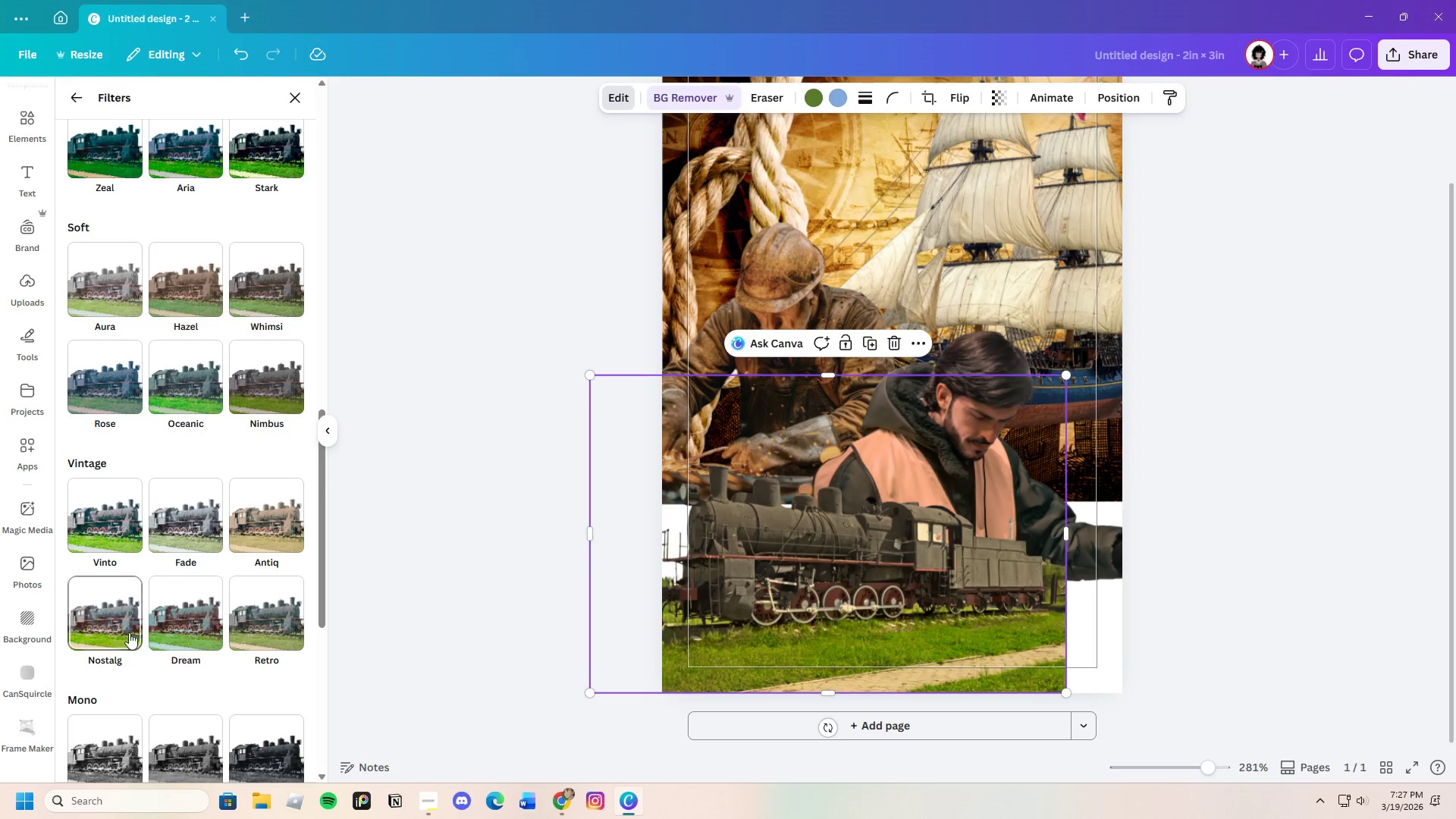 
left_click([126, 626])
 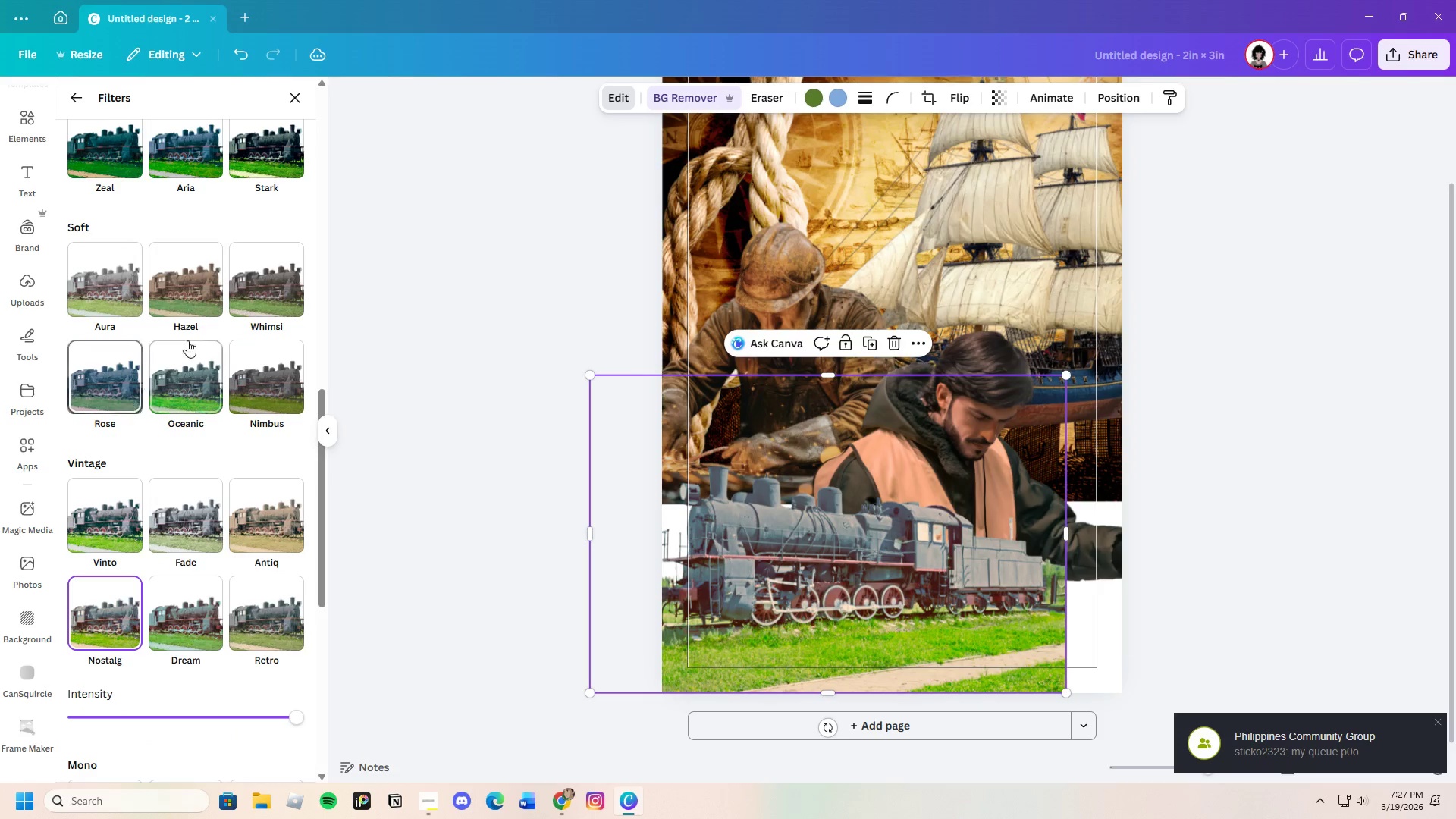 
left_click([202, 290])
 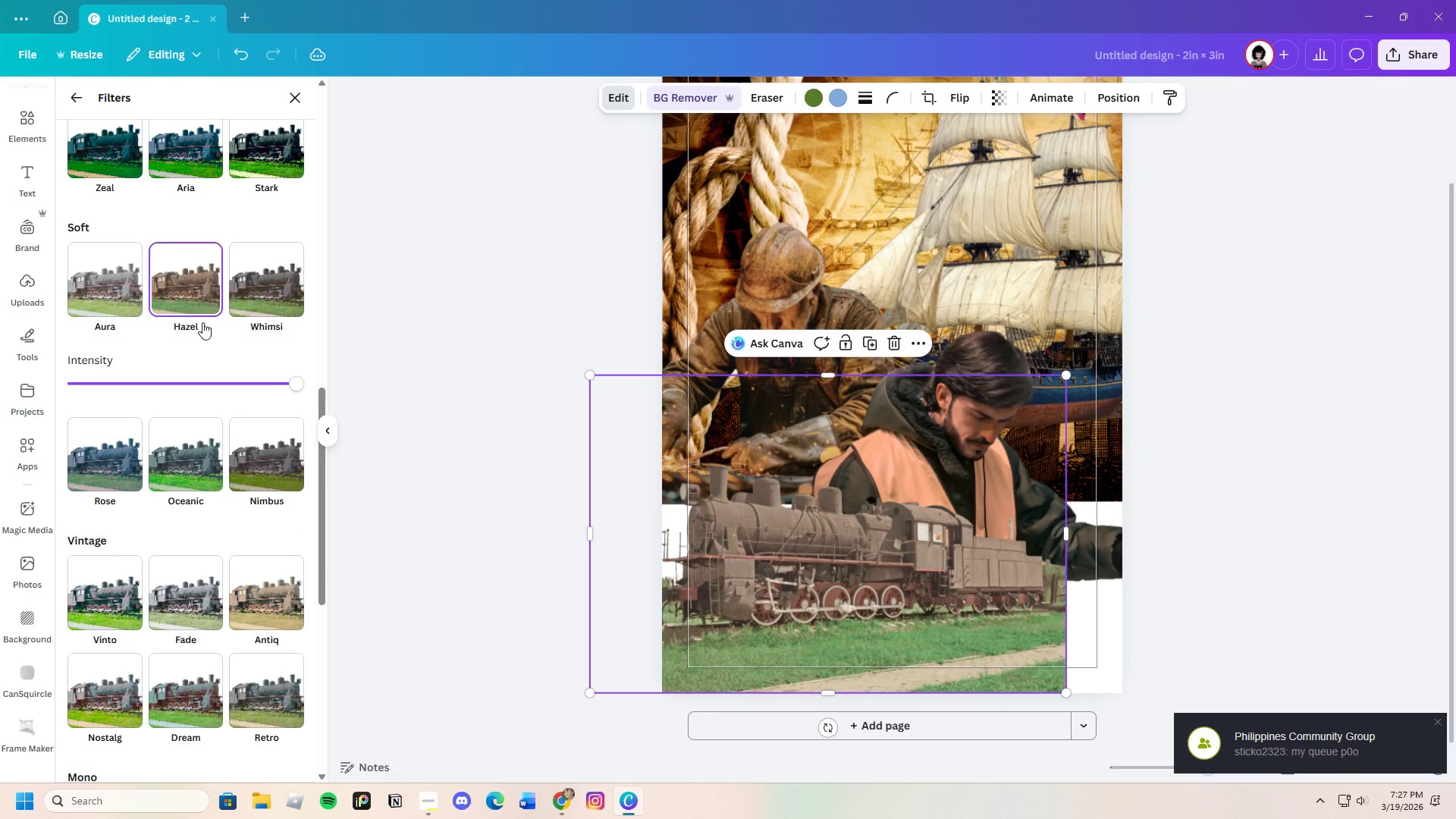 
scroll: coordinate [243, 606], scroll_direction: up, amount: 2.0
 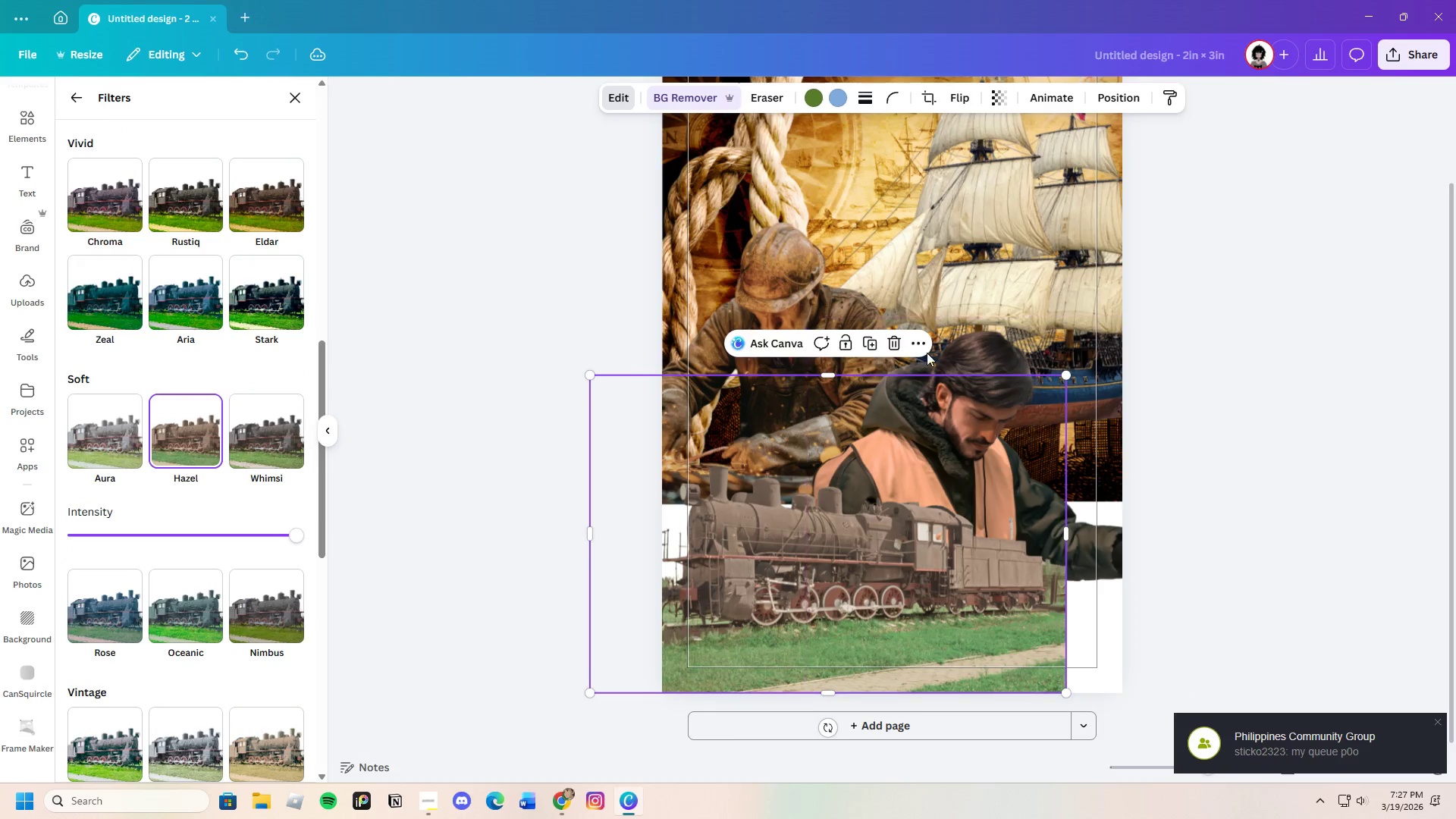 
left_click([897, 343])
 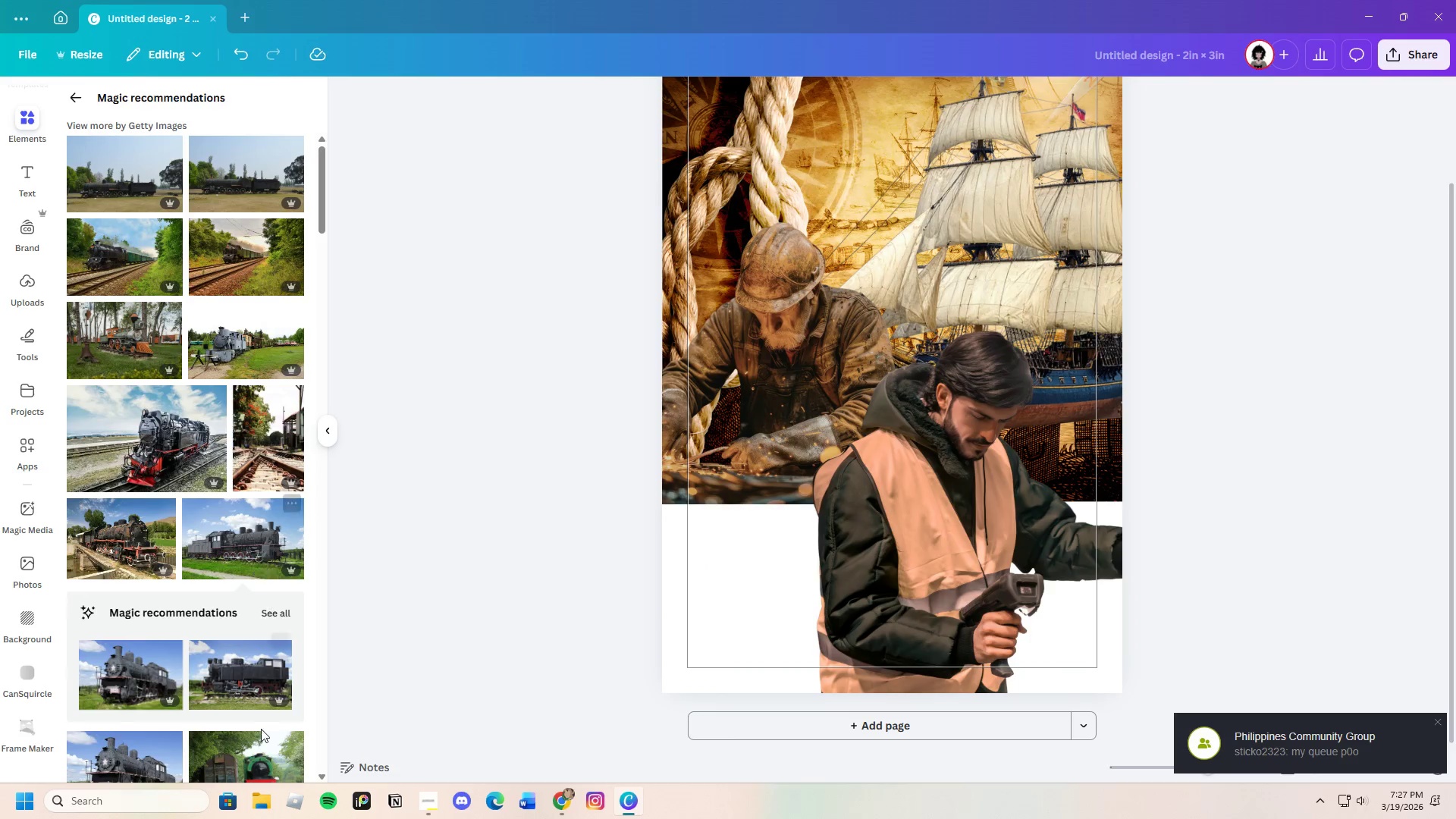 
scroll: coordinate [247, 751], scroll_direction: down, amount: 3.0
 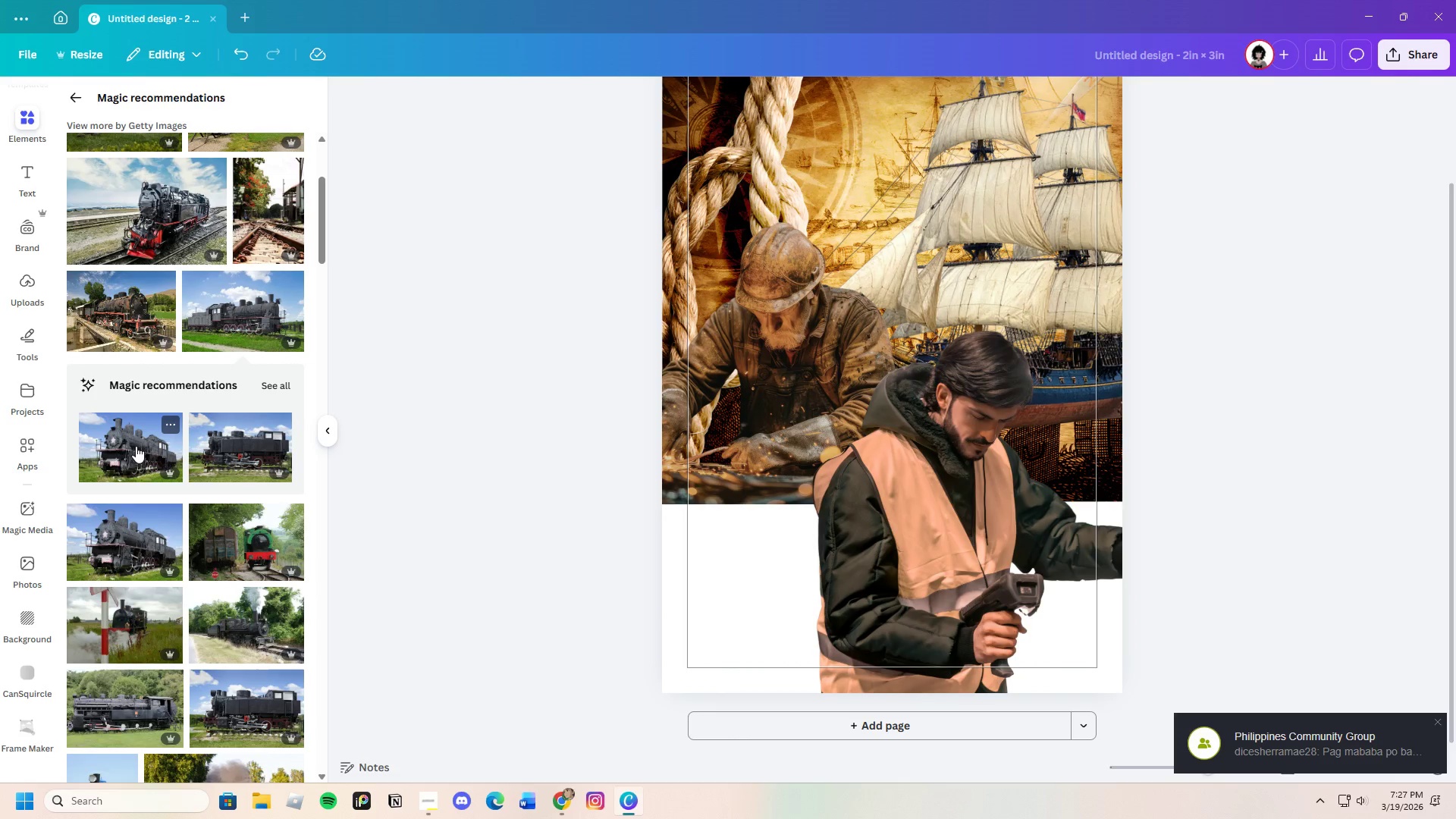 
left_click([136, 446])
 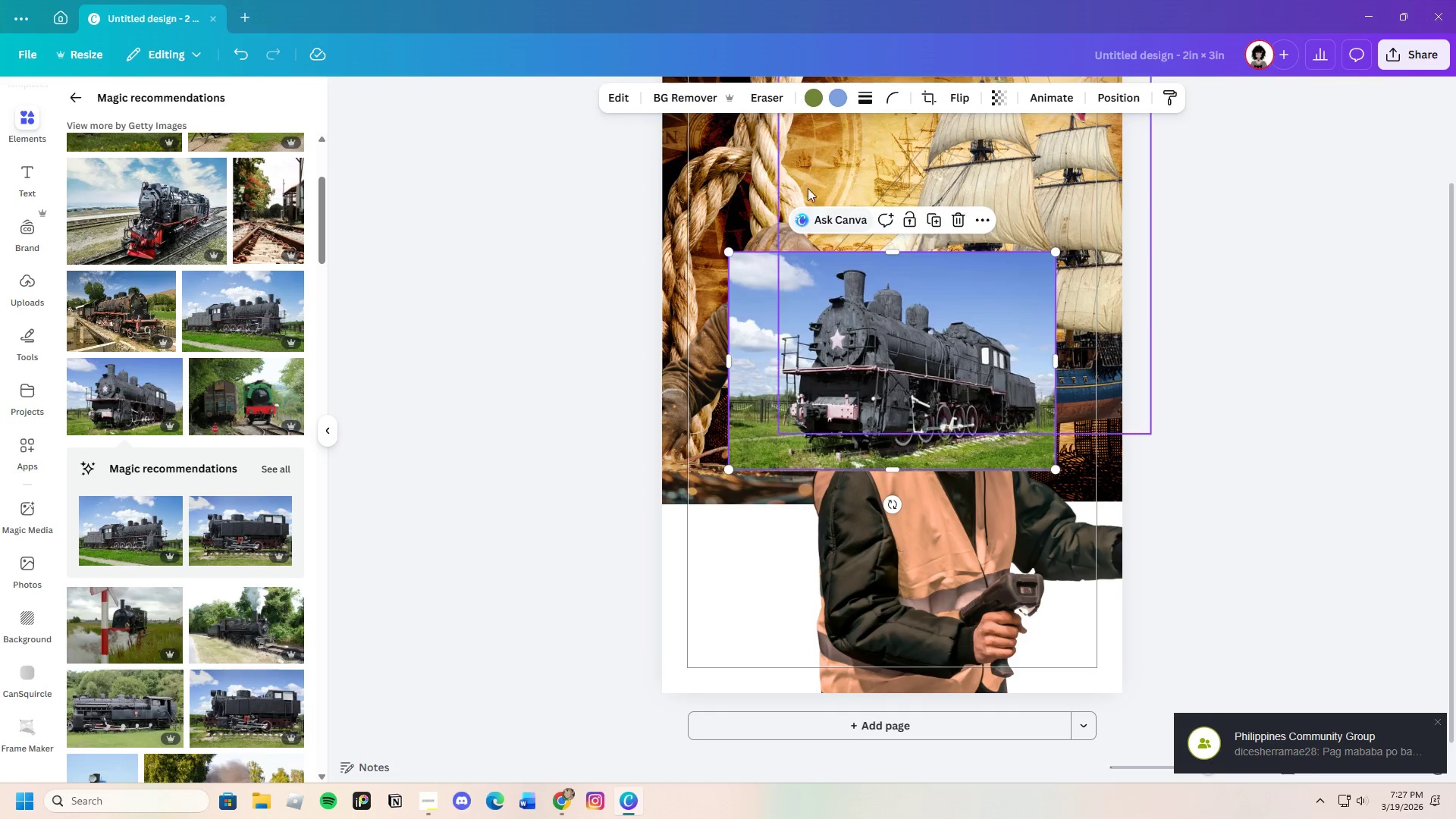 
left_click([672, 97])
 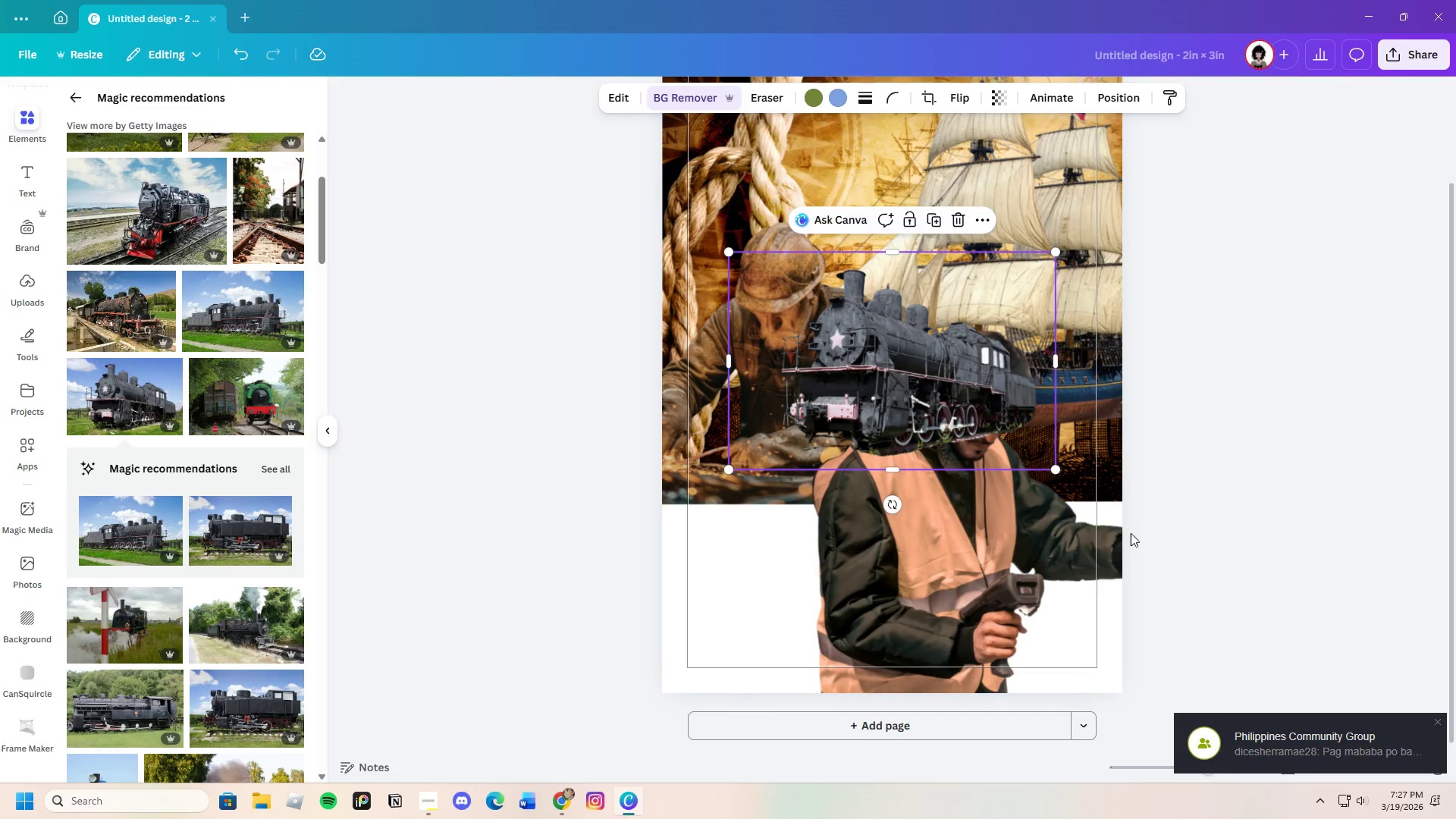 
left_click_drag(start_coordinate=[943, 367], to_coordinate=[830, 563])
 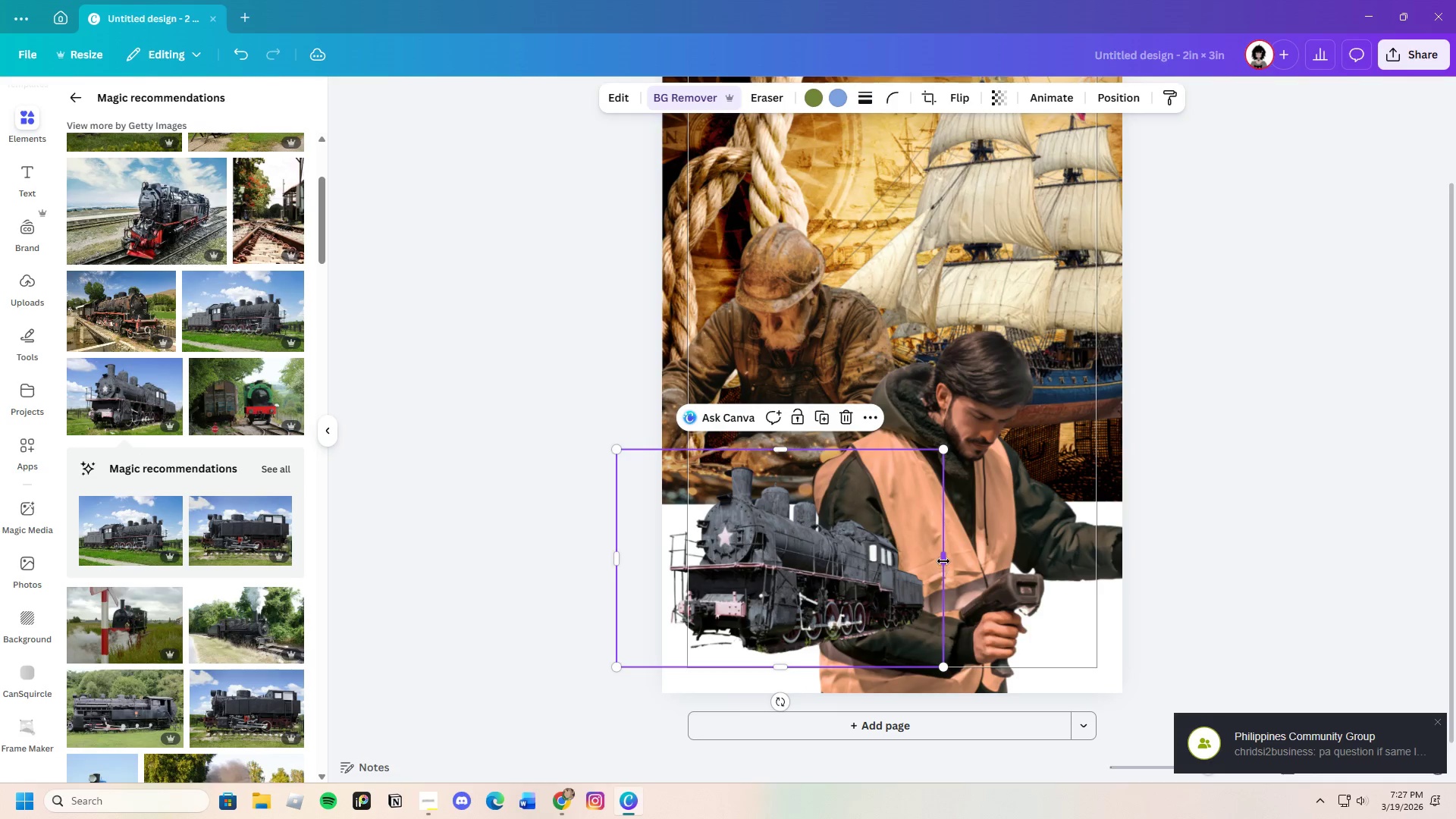 
left_click_drag(start_coordinate=[946, 560], to_coordinate=[907, 568])
 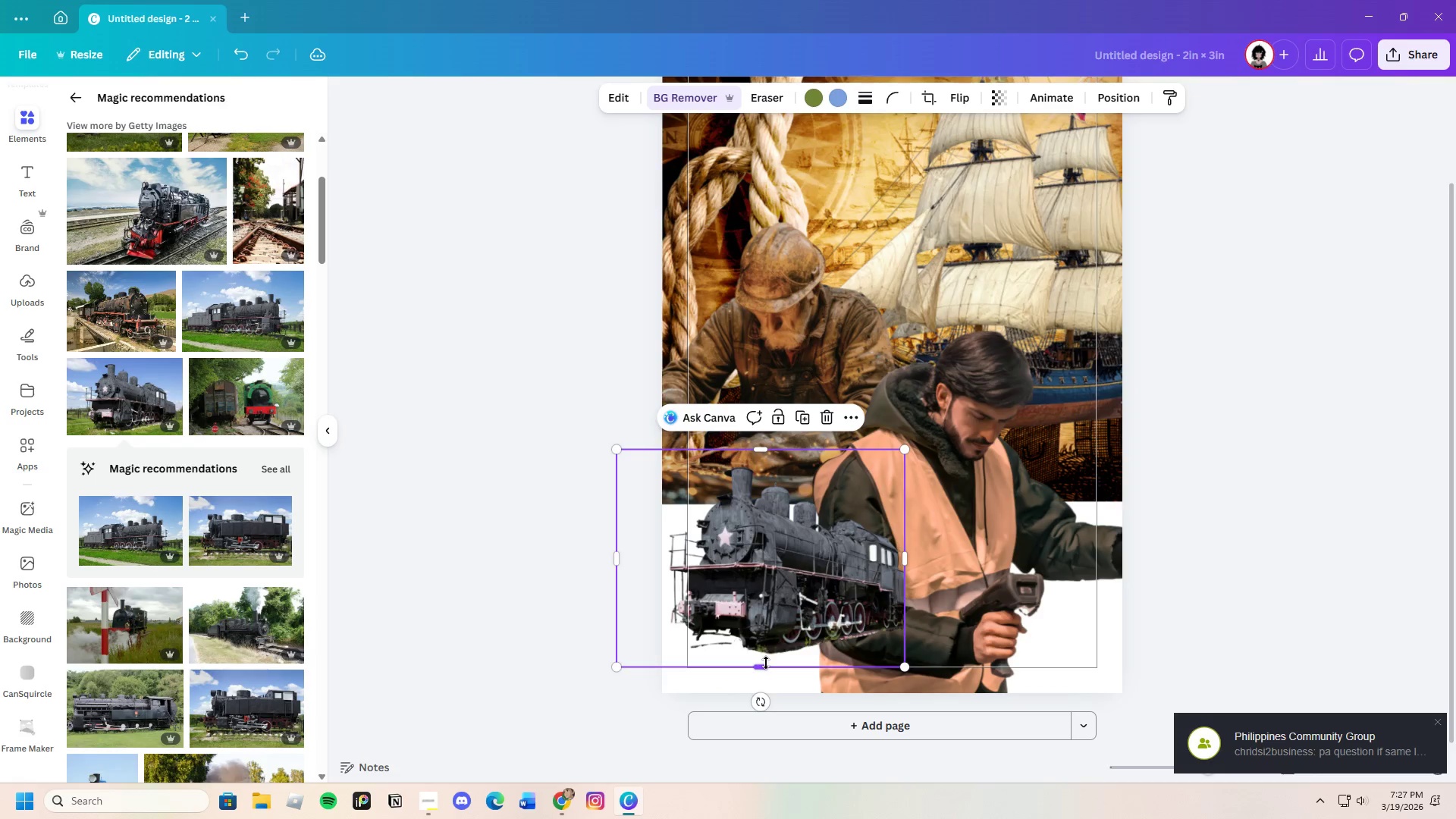 
left_click_drag(start_coordinate=[766, 663], to_coordinate=[785, 613])
 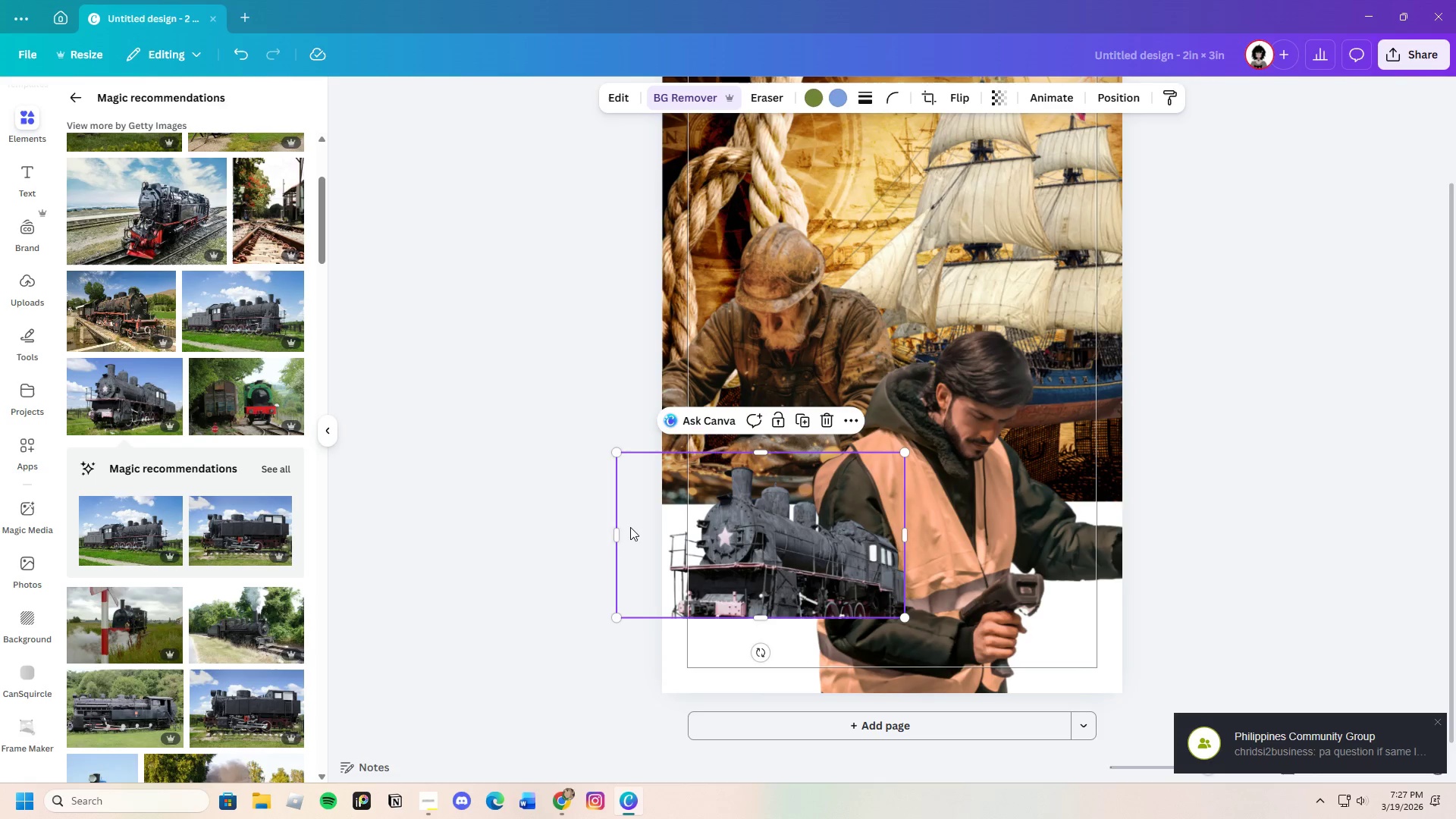 
left_click_drag(start_coordinate=[620, 532], to_coordinate=[661, 529])
 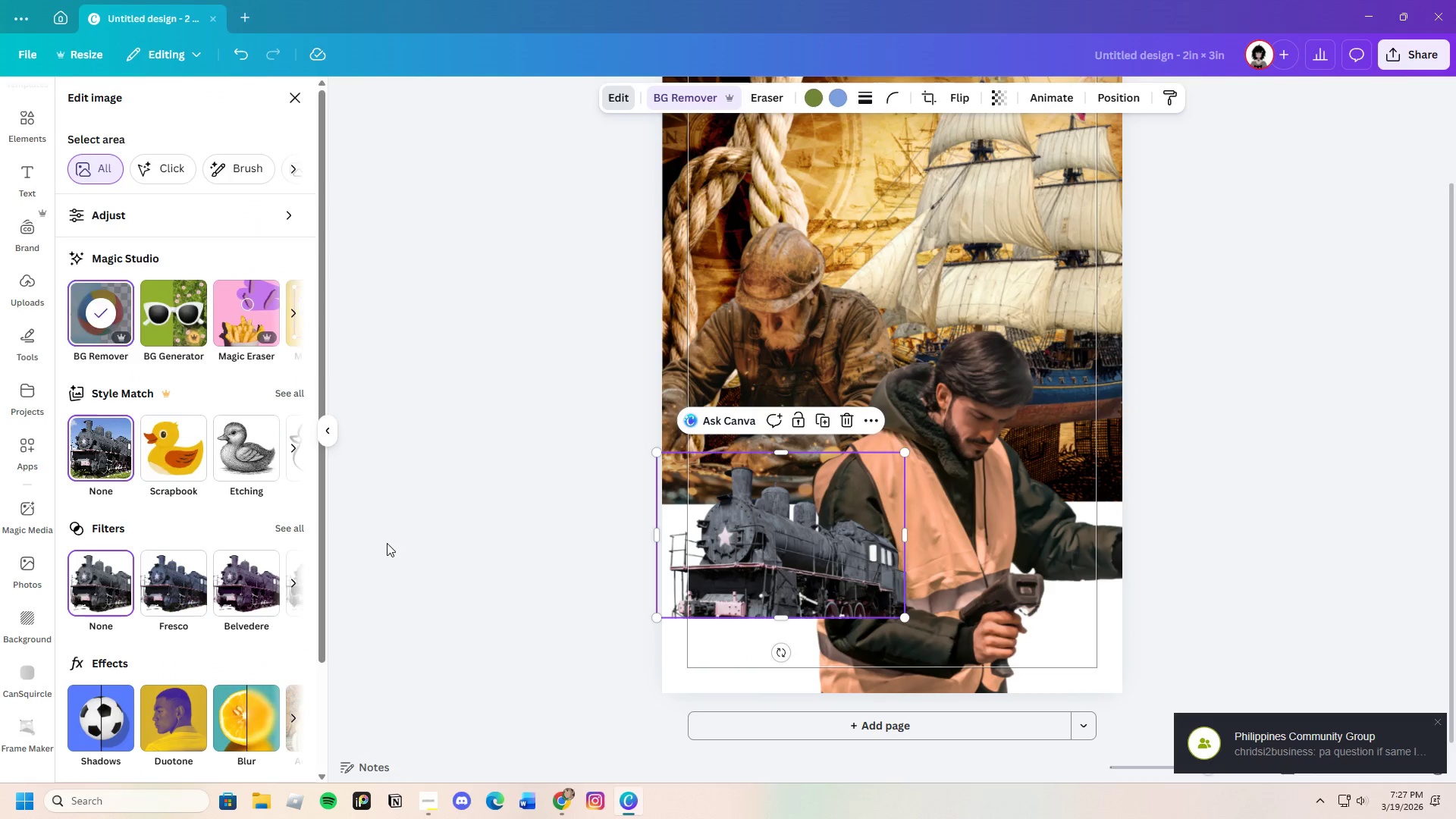 
left_click([275, 523])
 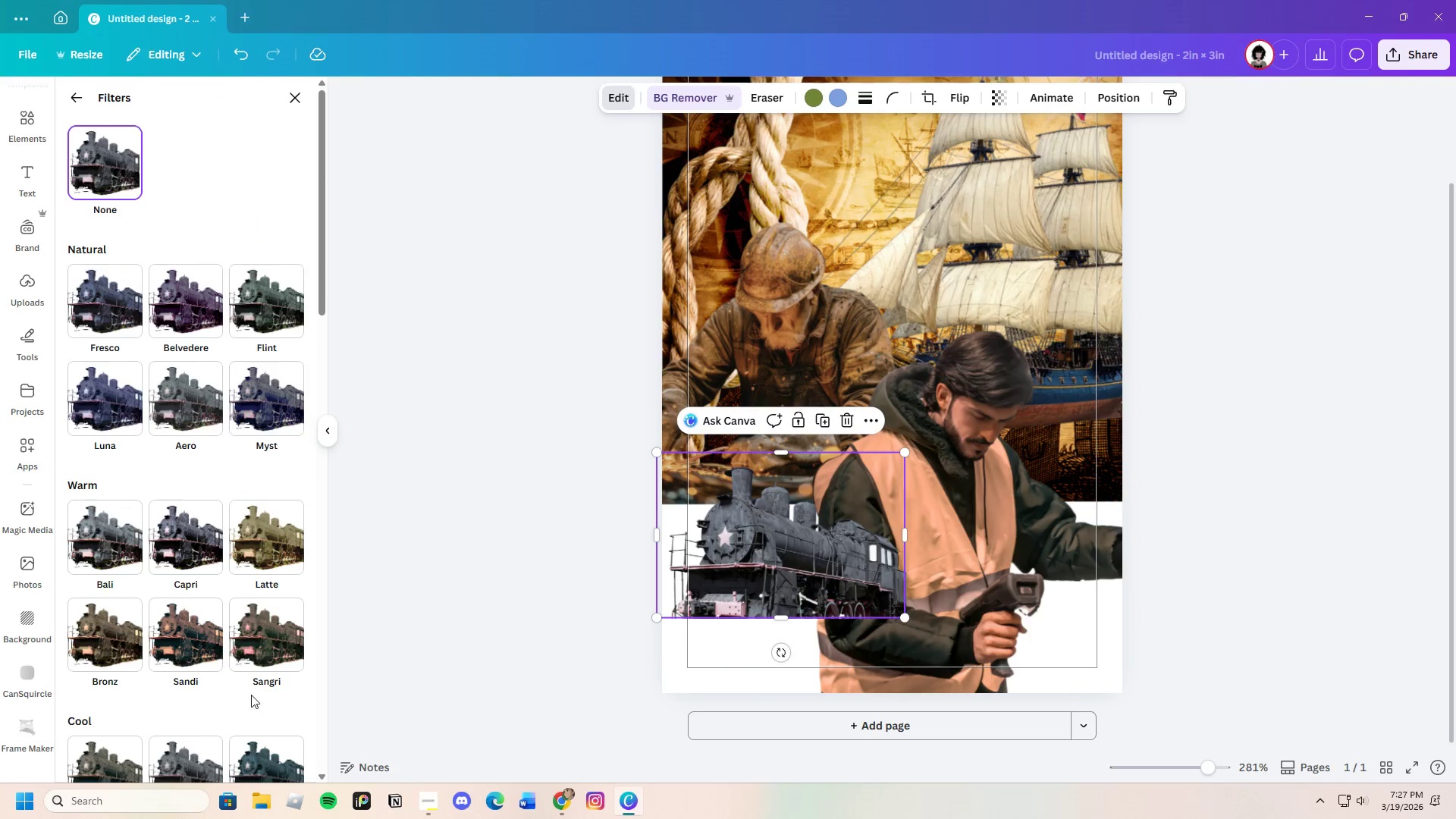 
left_click([114, 648])
 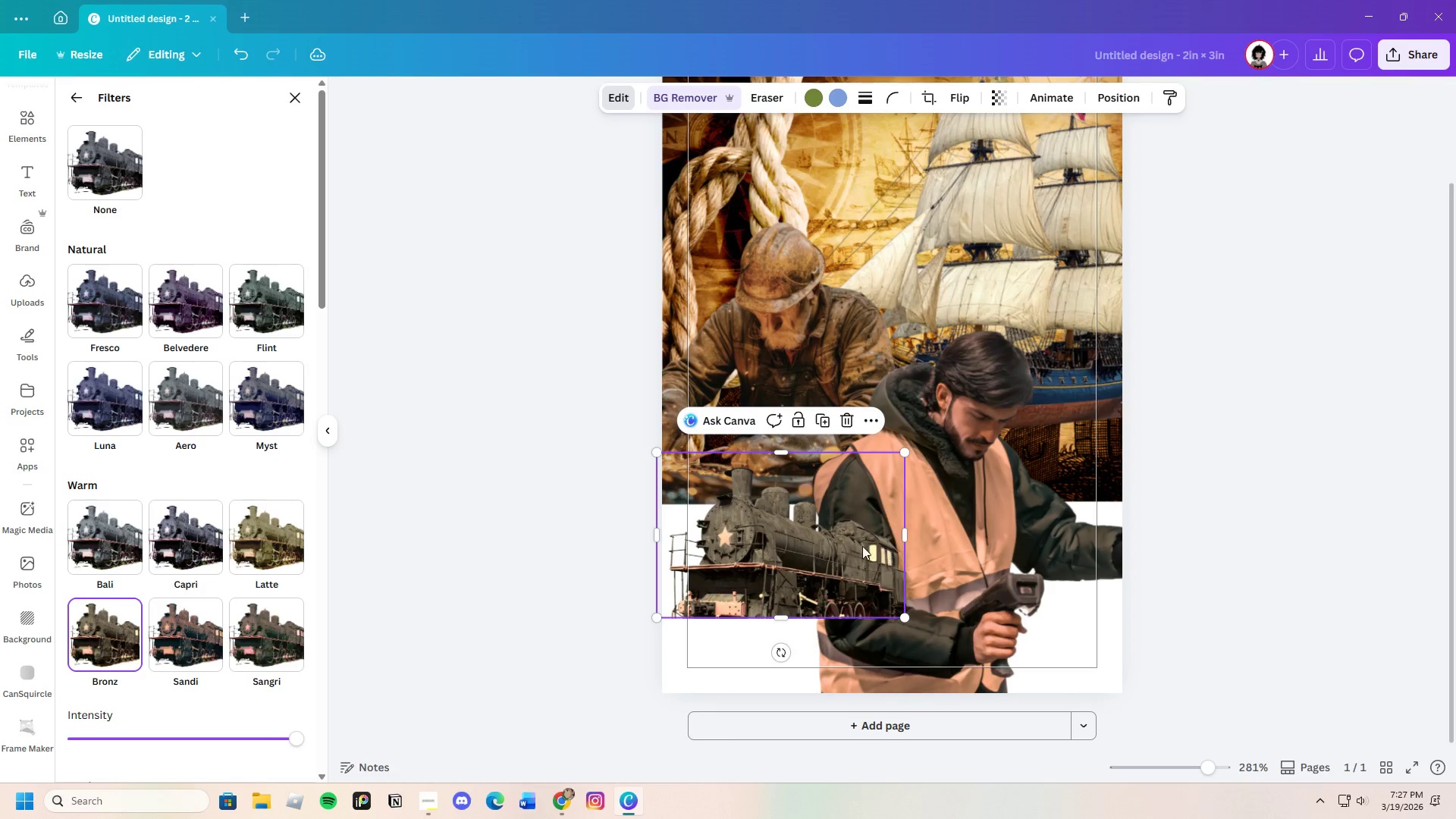 
left_click_drag(start_coordinate=[811, 551], to_coordinate=[775, 551])
 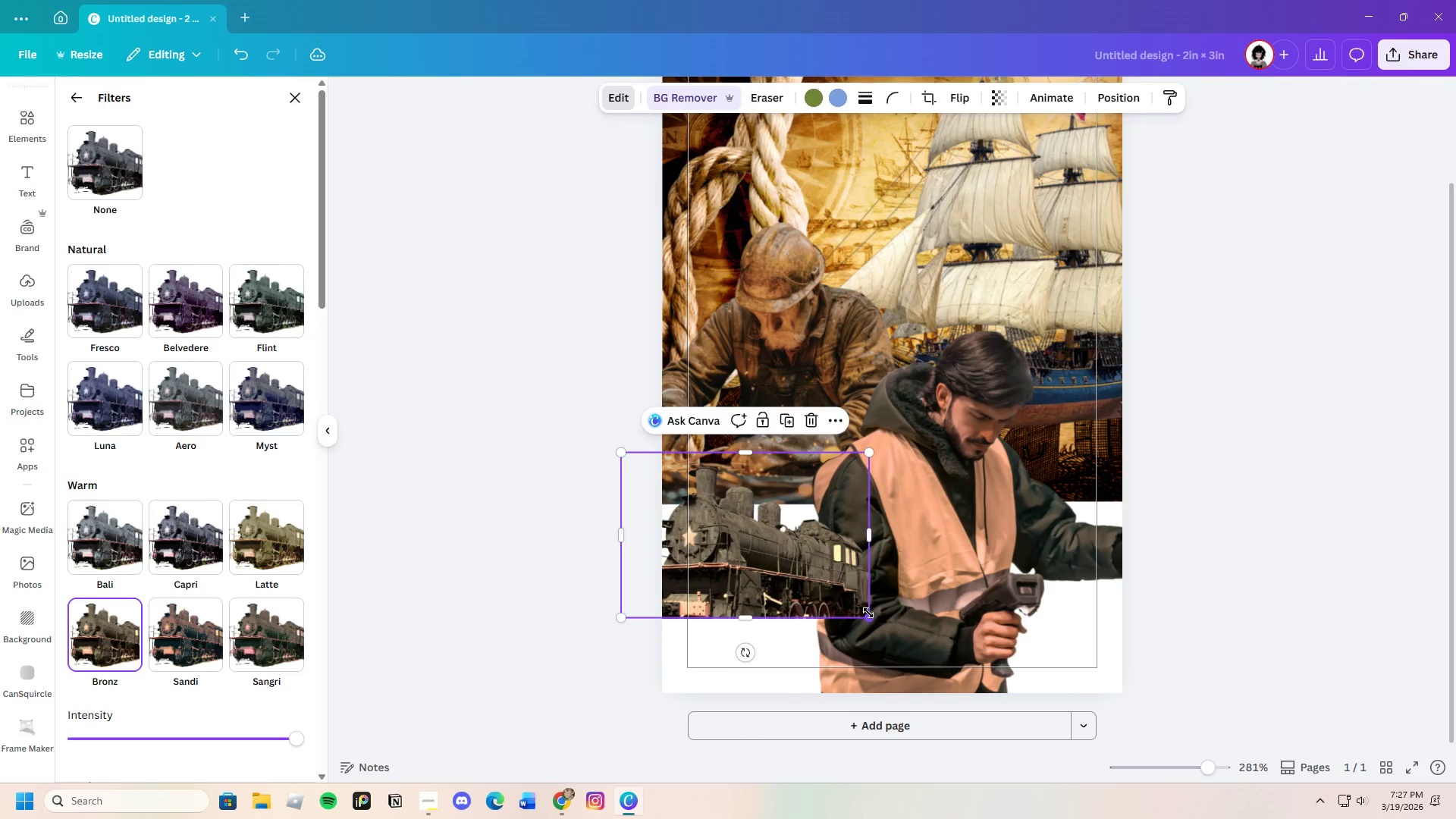 
left_click_drag(start_coordinate=[868, 614], to_coordinate=[1012, 717])
 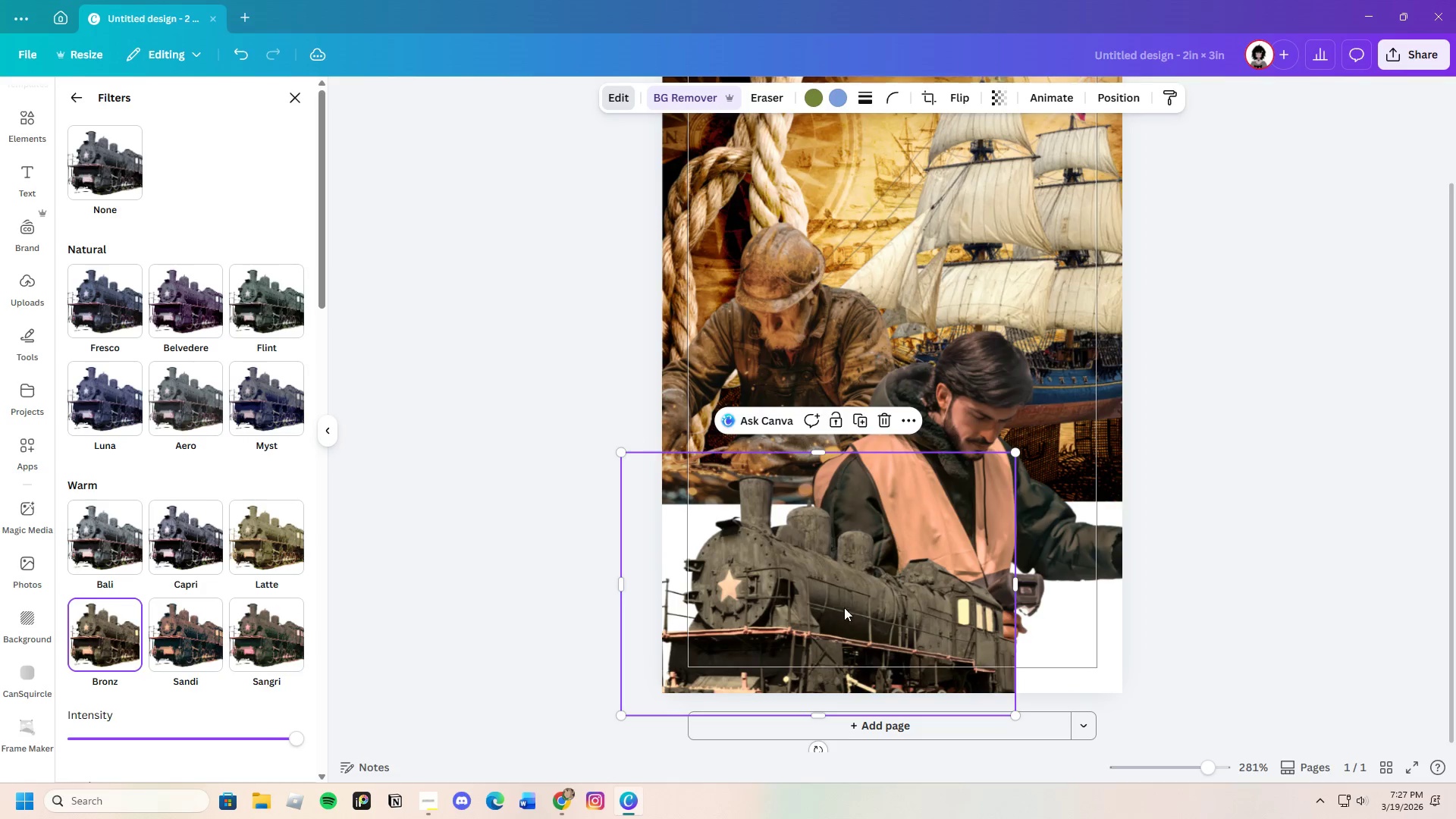 
left_click_drag(start_coordinate=[844, 607], to_coordinate=[846, 586])
 